 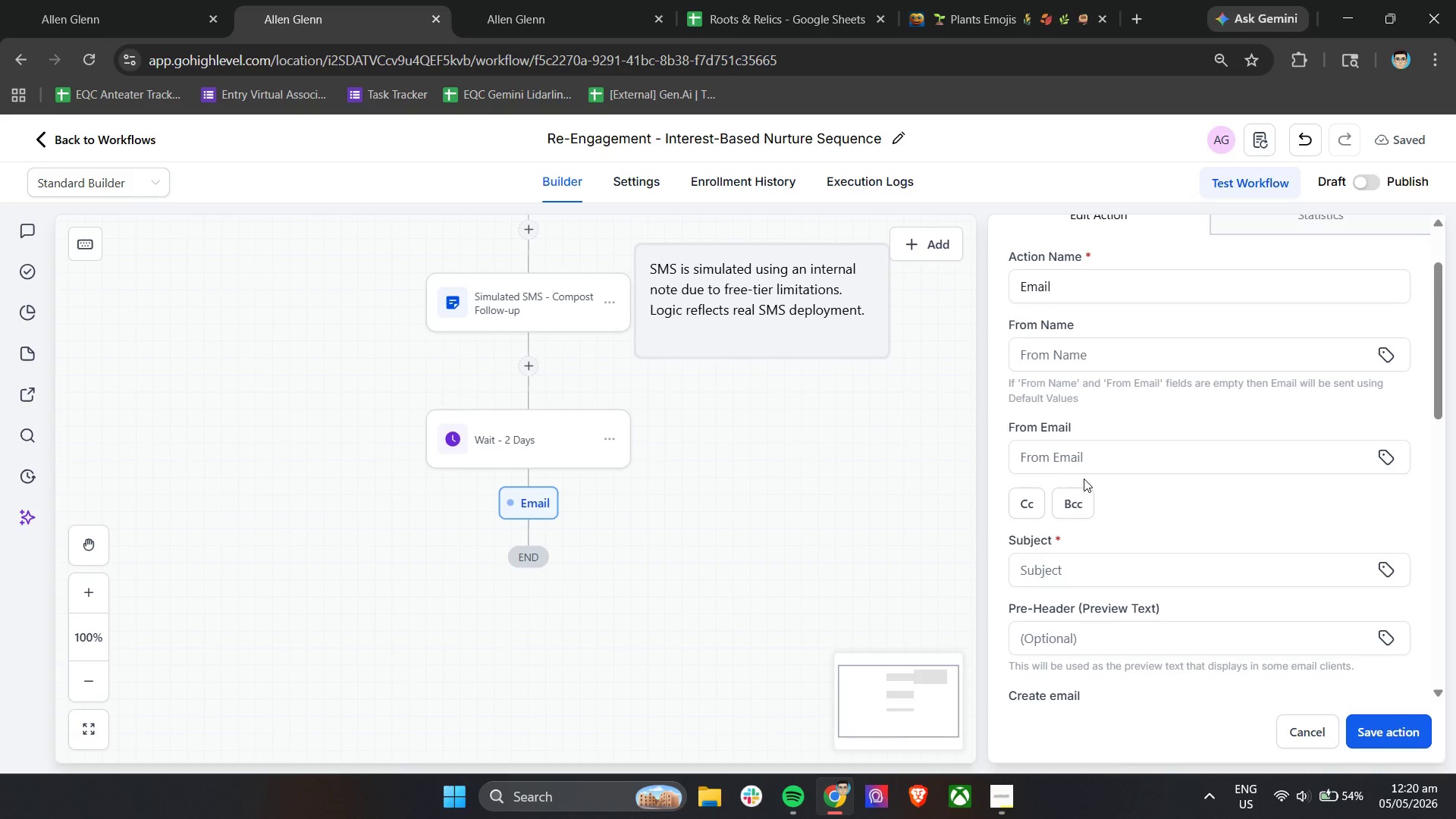 
double_click([1112, 281])
 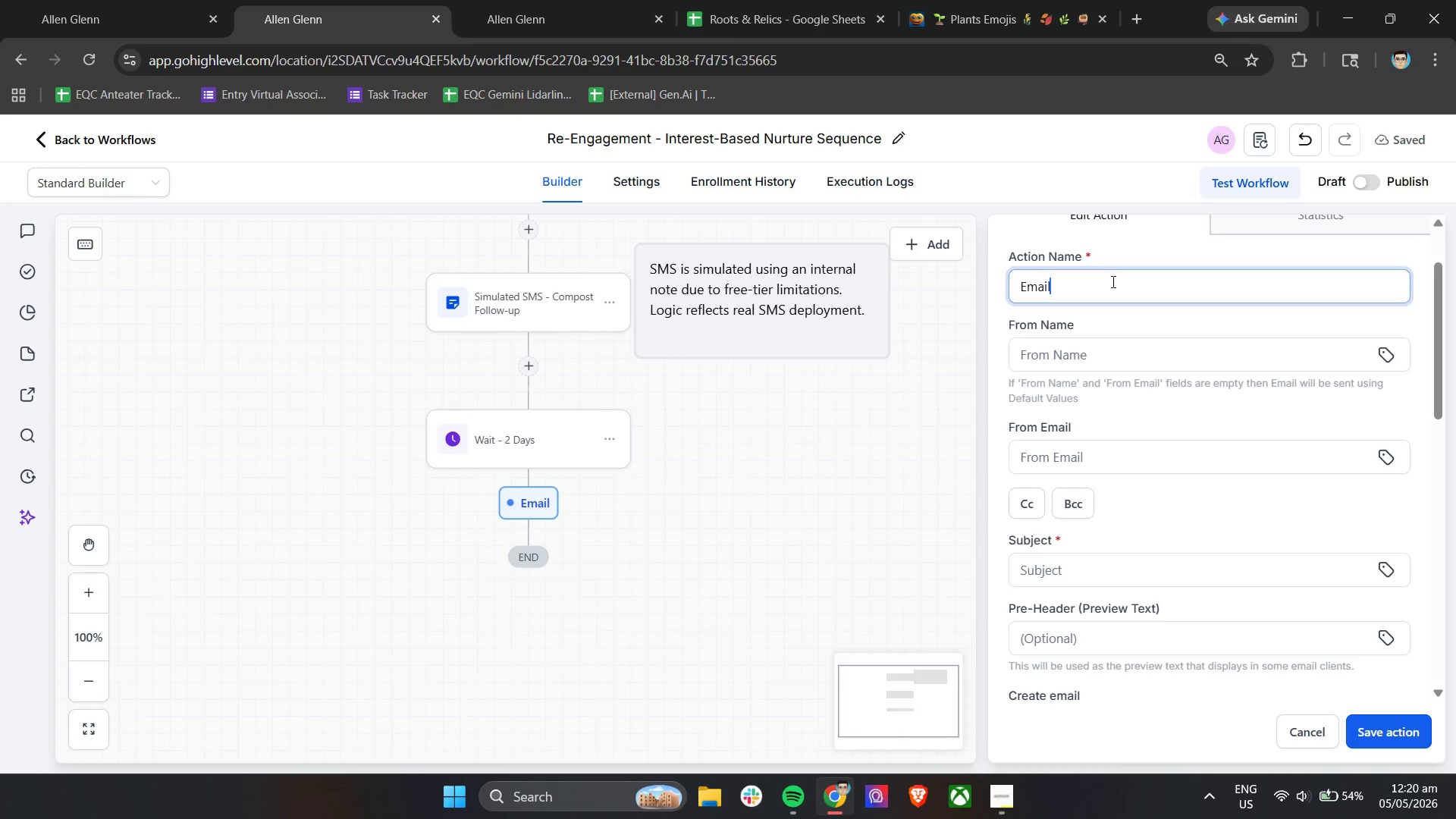 
triple_click([1112, 281])
 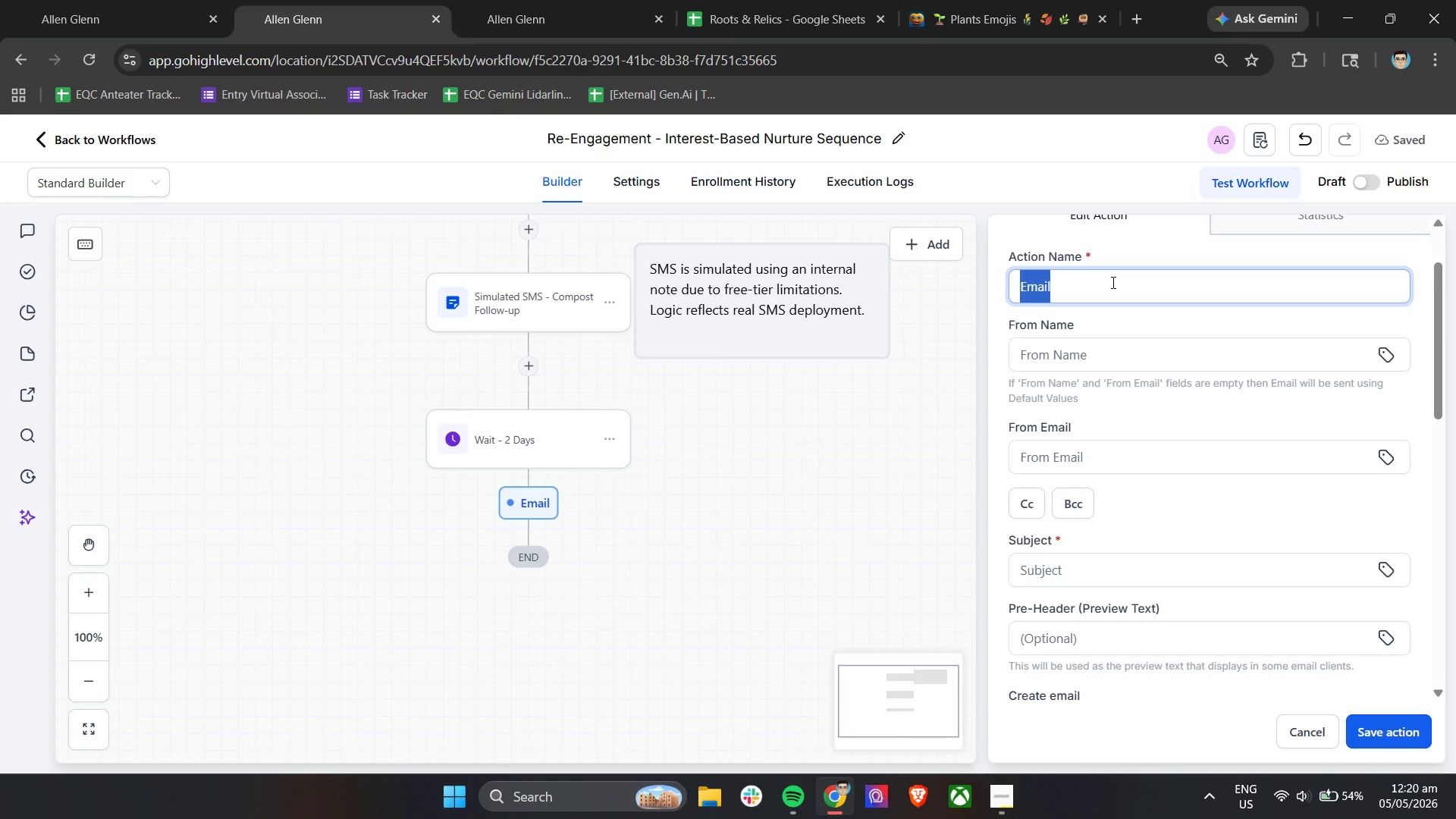 
hold_key(key=ShiftLeft, duration=0.31)
 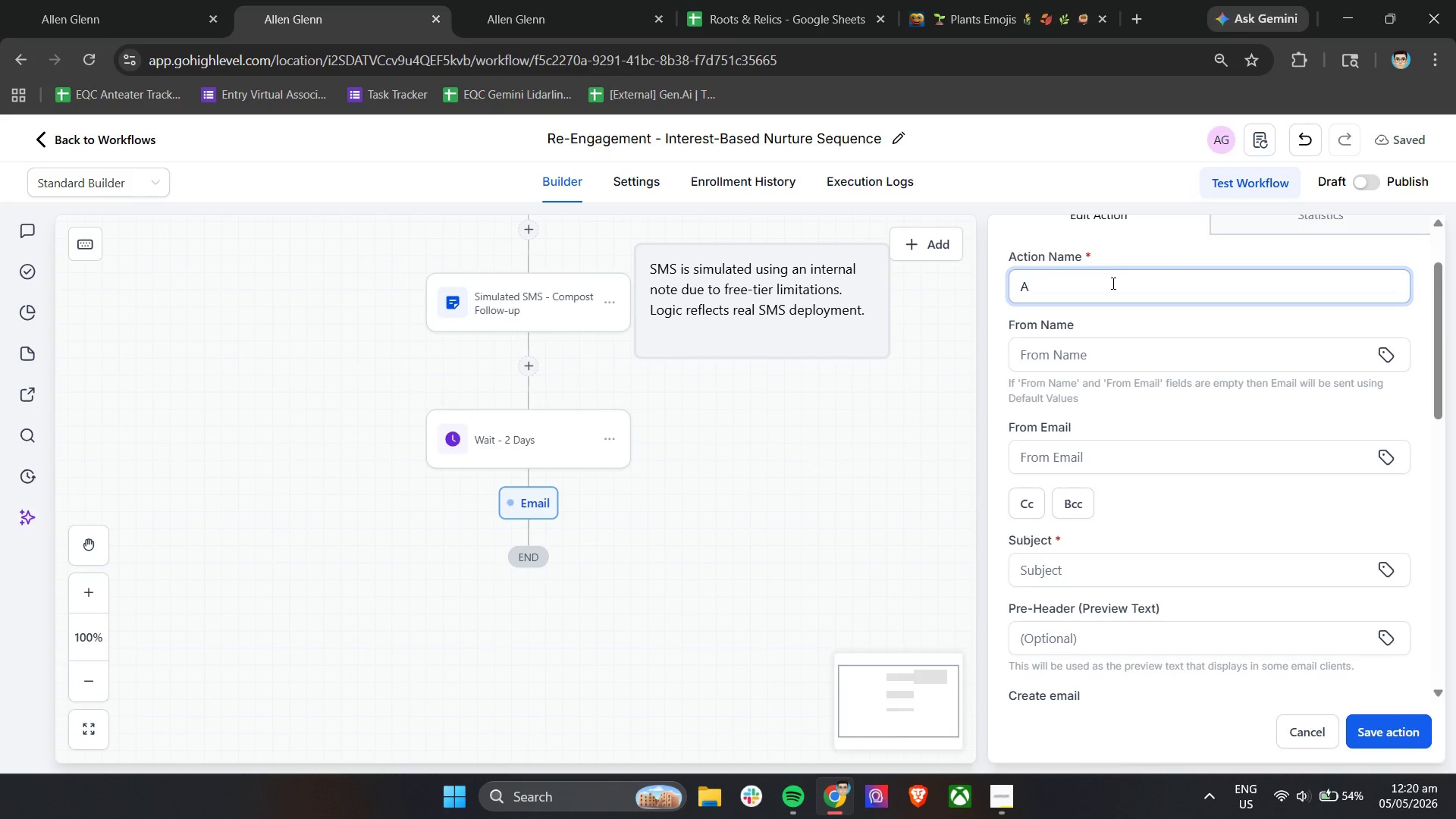 
hold_key(key=A, duration=0.31)
 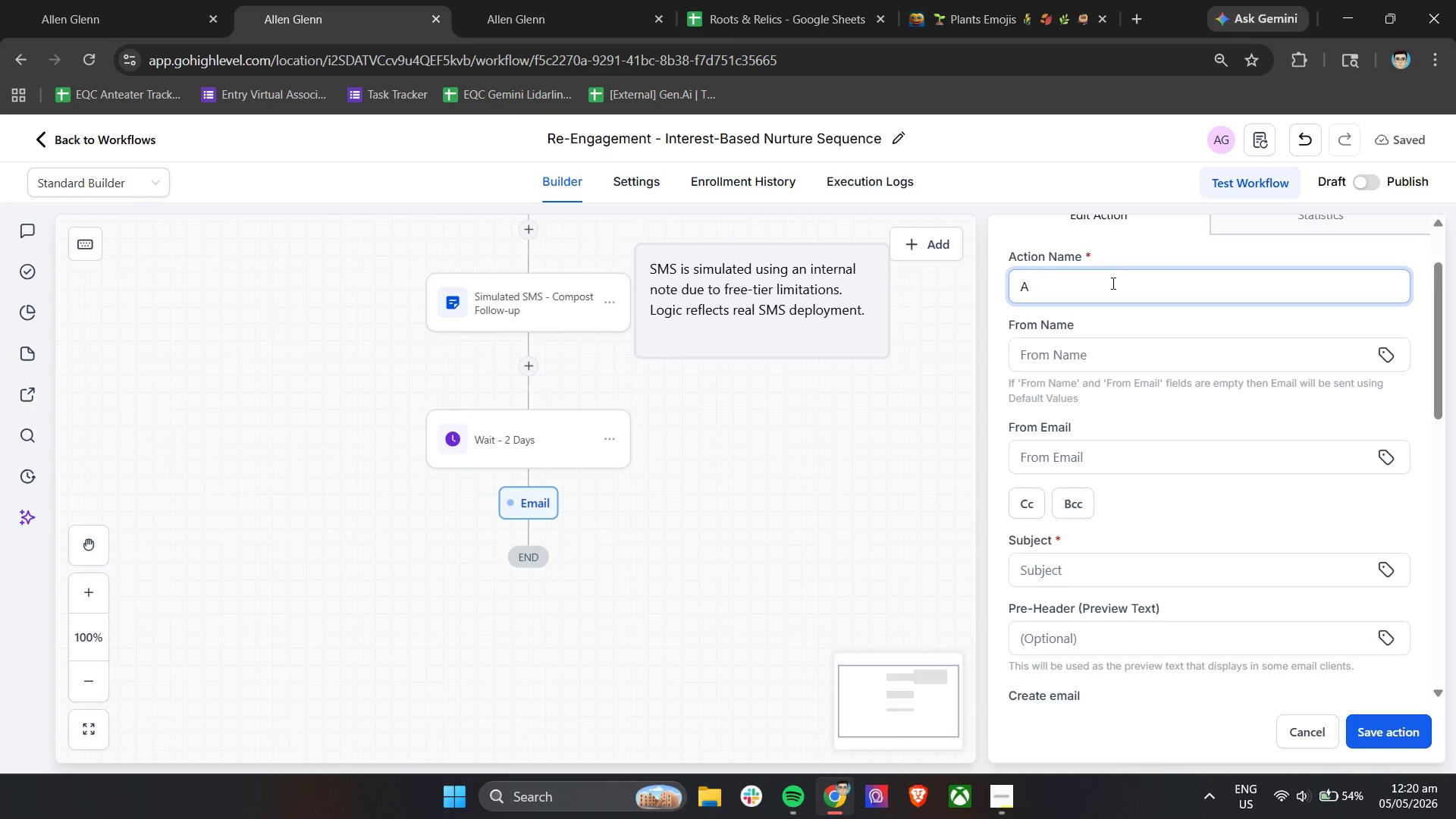 
type(ction - )
 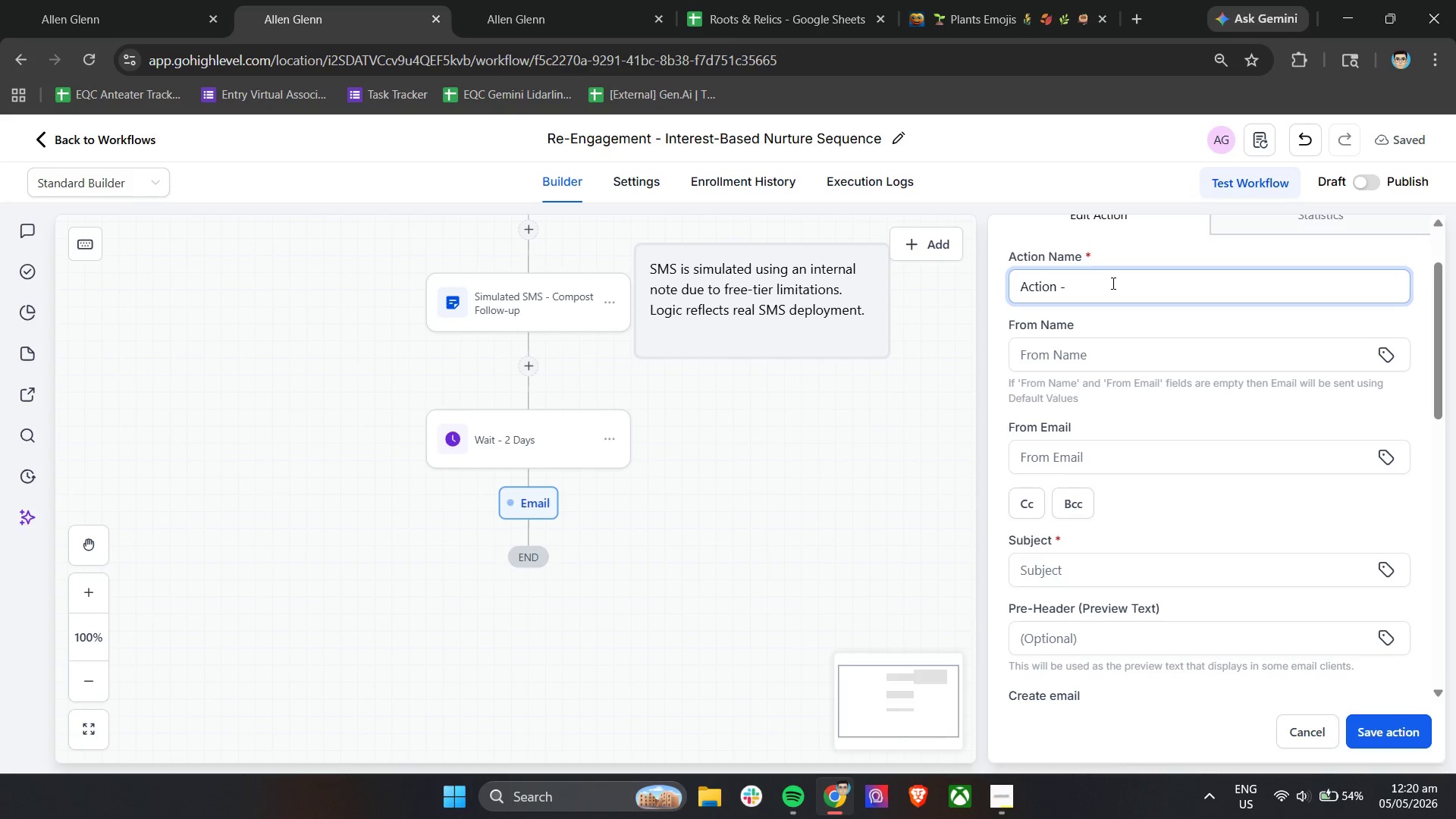 
wait(13.28)
 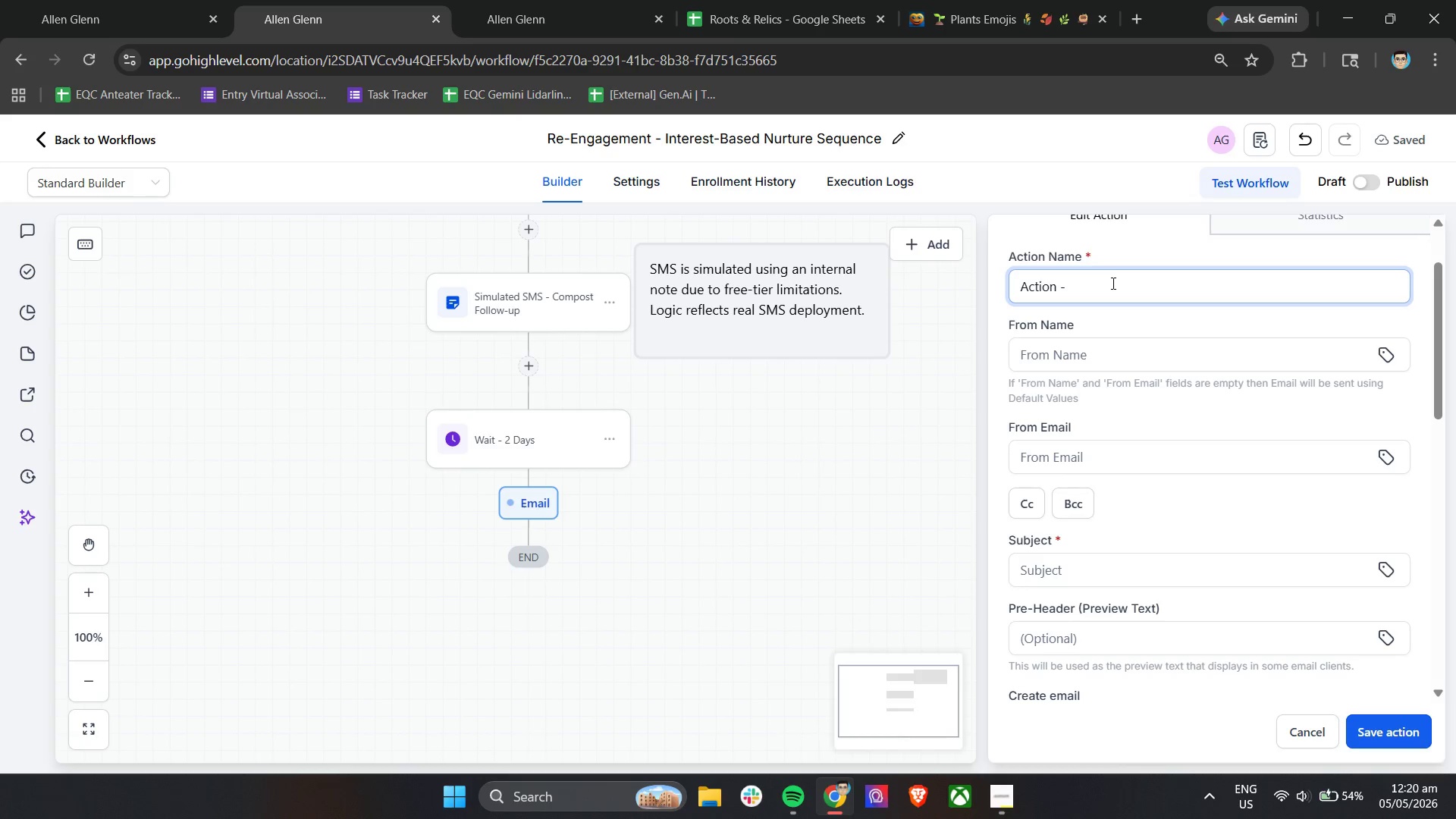 
type(Send Email 3)
key(Backspace)
type(4 (Compost Reminder))
 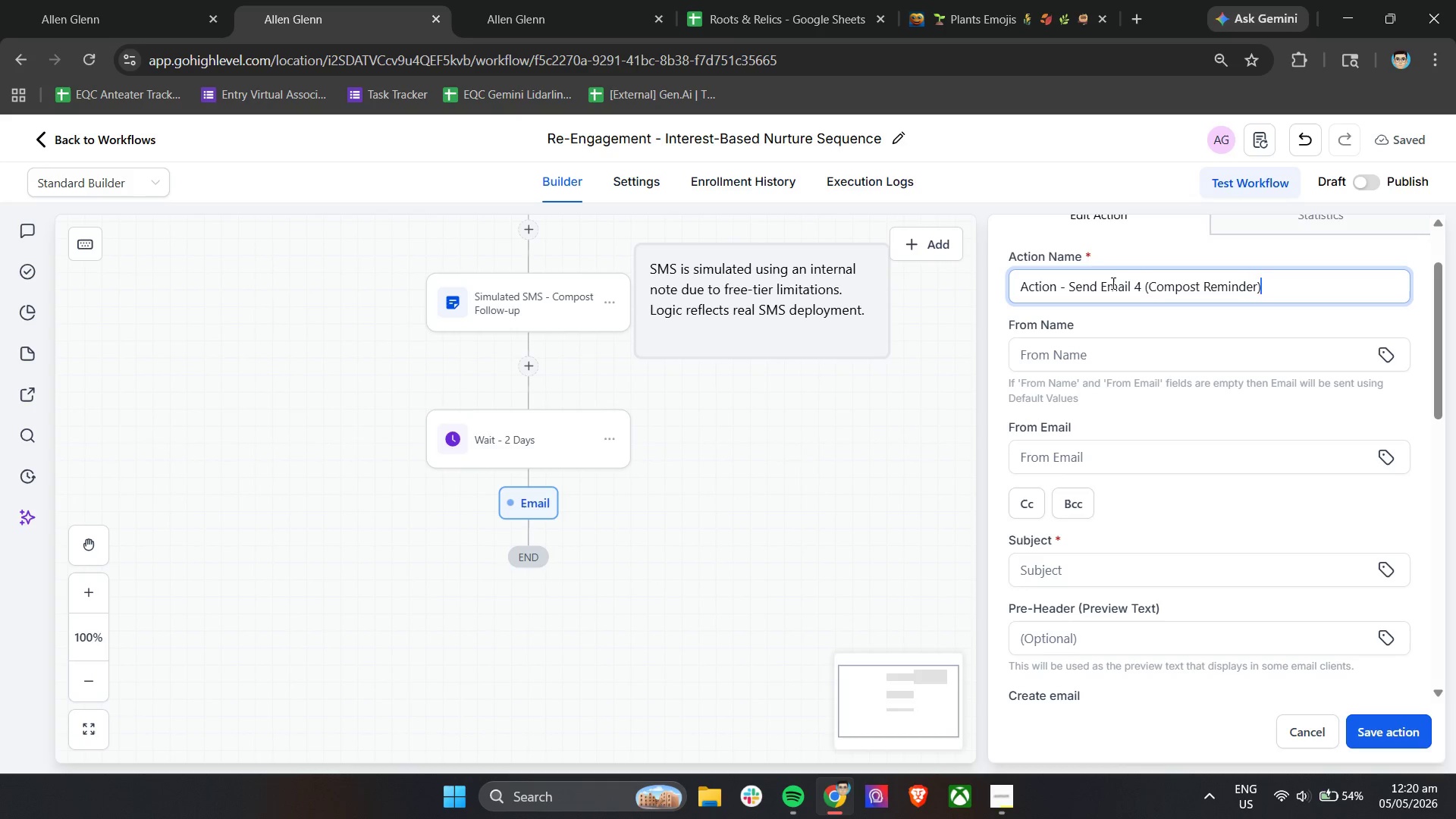 
key(R)
 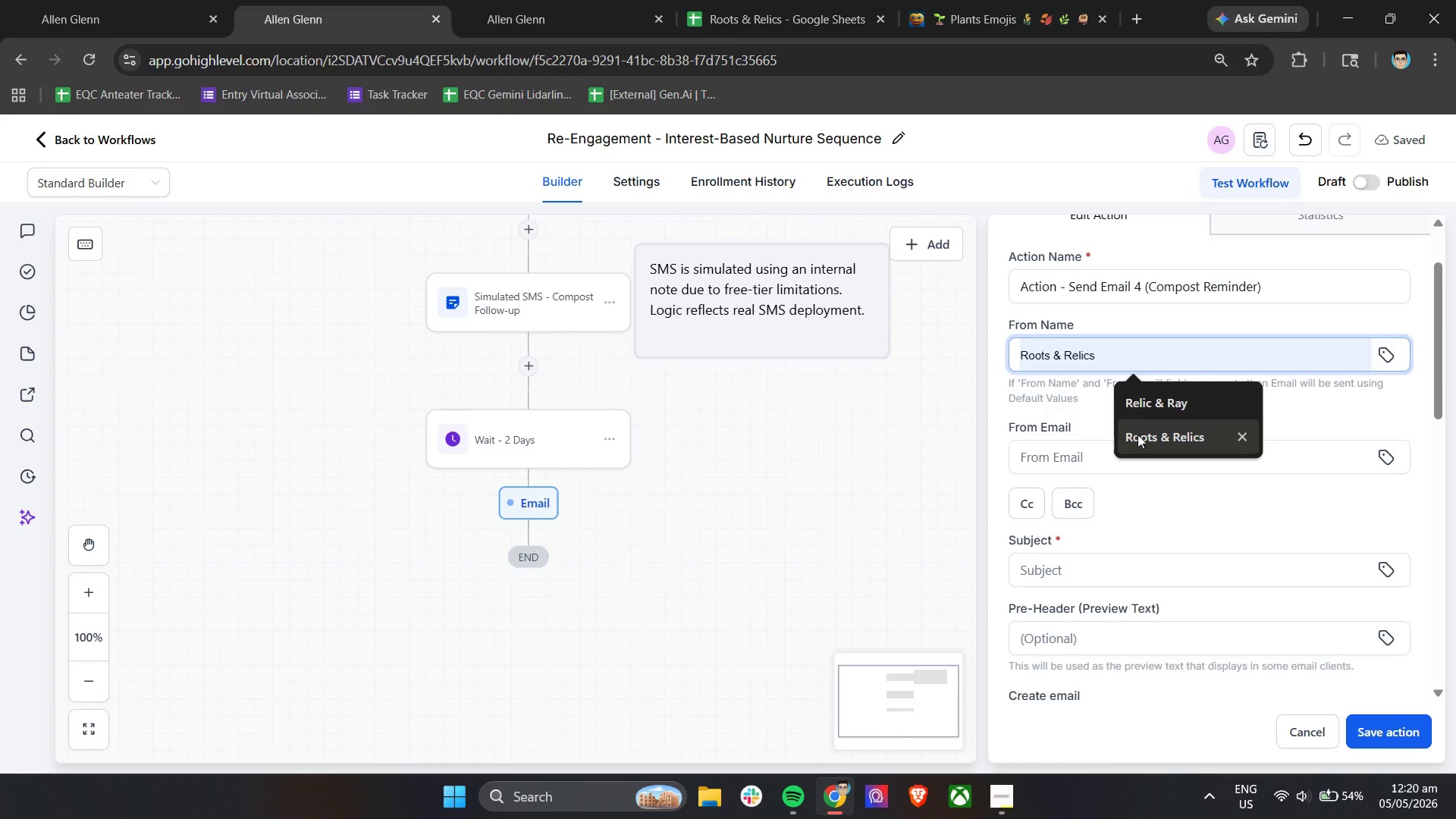 
double_click([1099, 461])
 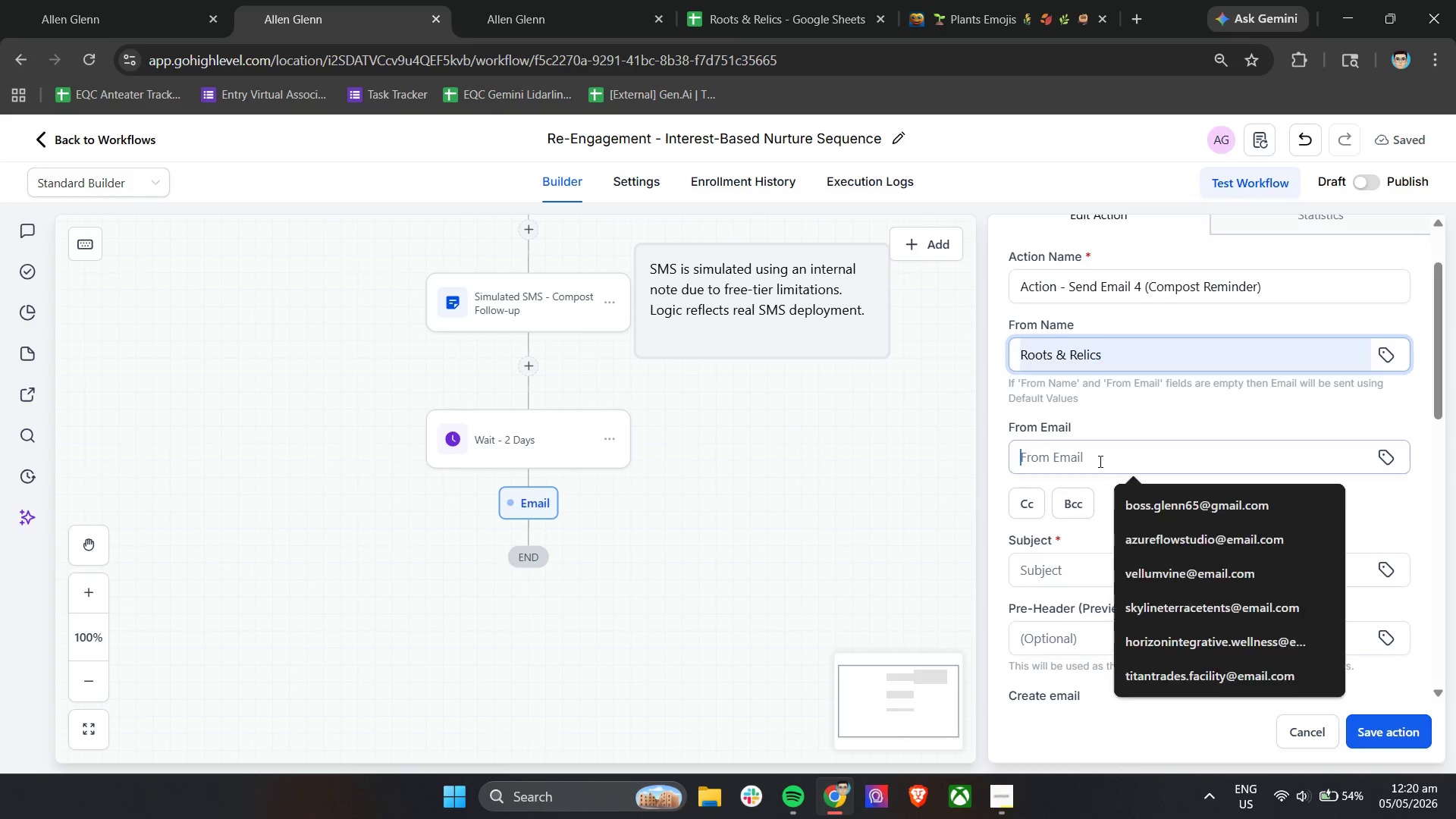 
key(R)
 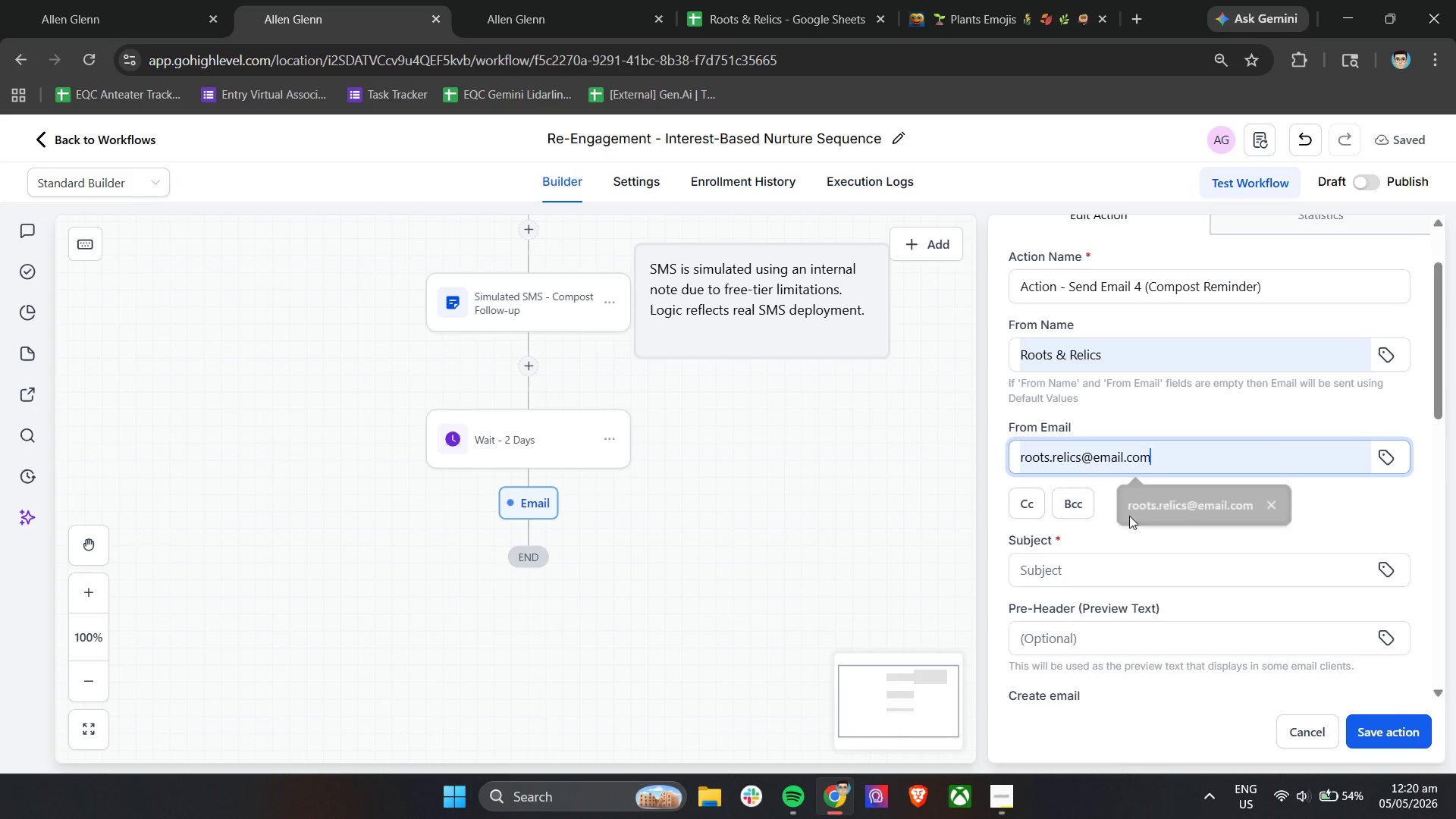 
double_click([1112, 543])
 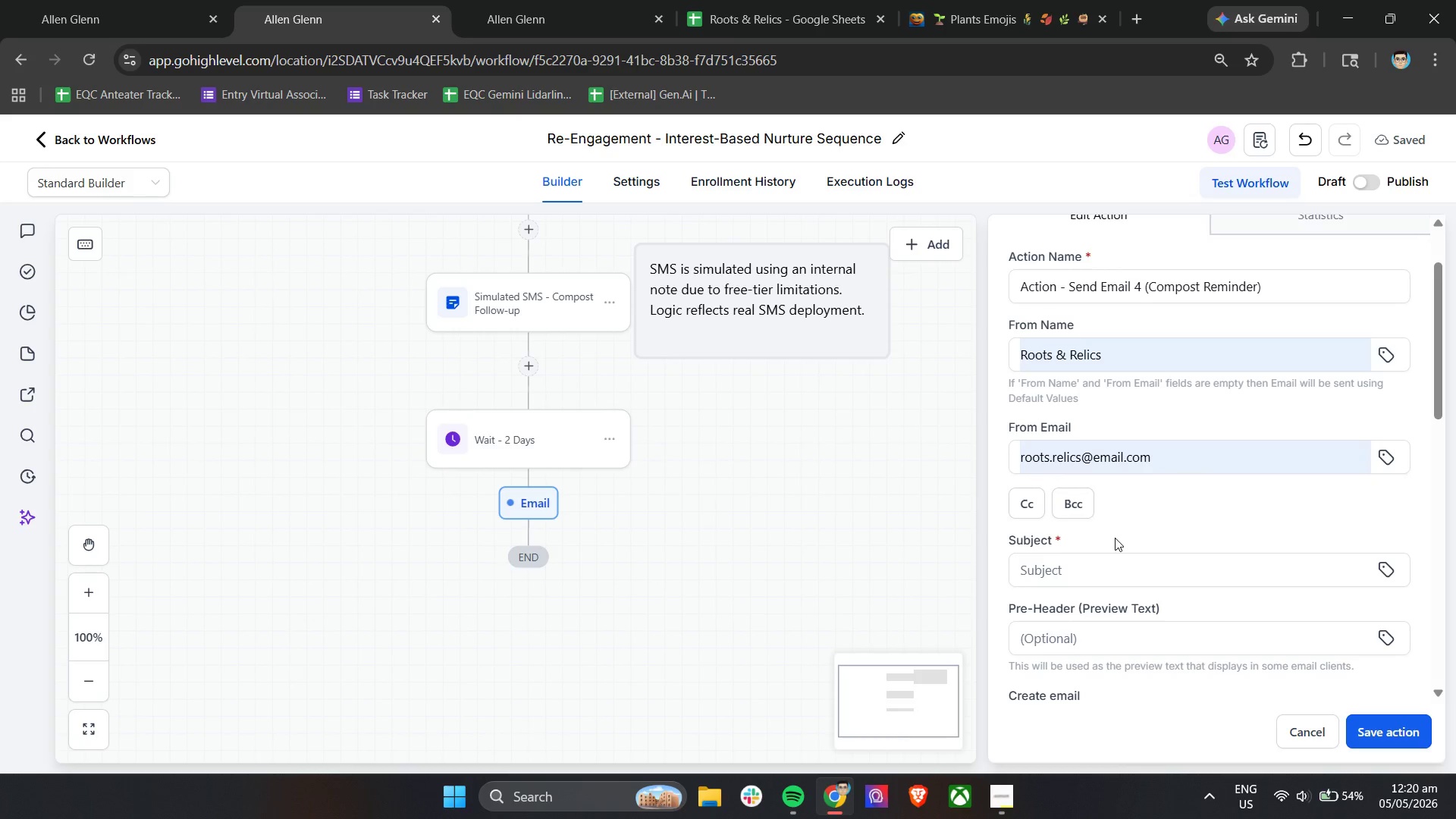 
wait(14.77)
 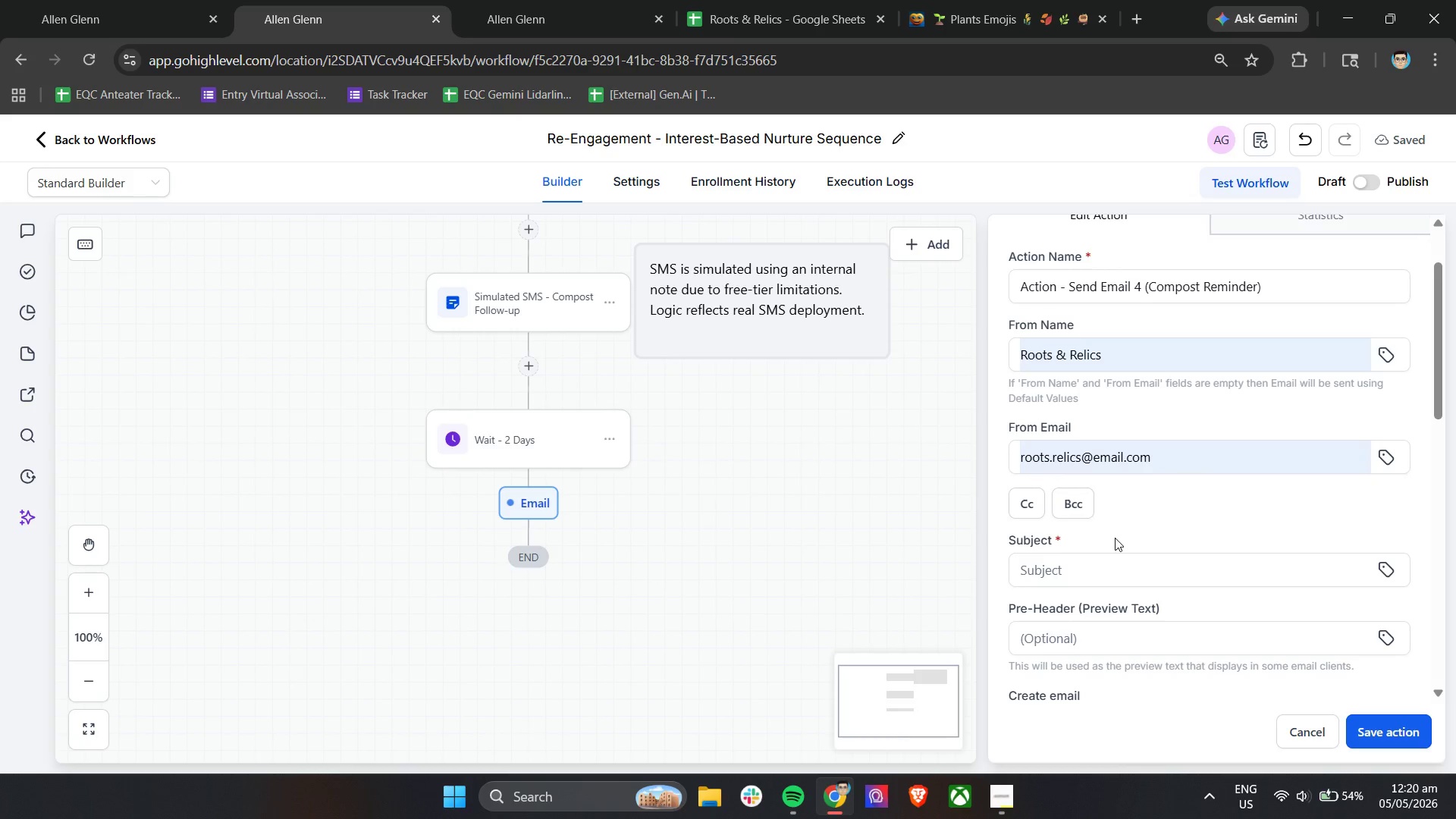 
scroll: coordinate [1128, 518], scroll_direction: down, amount: 2.0
 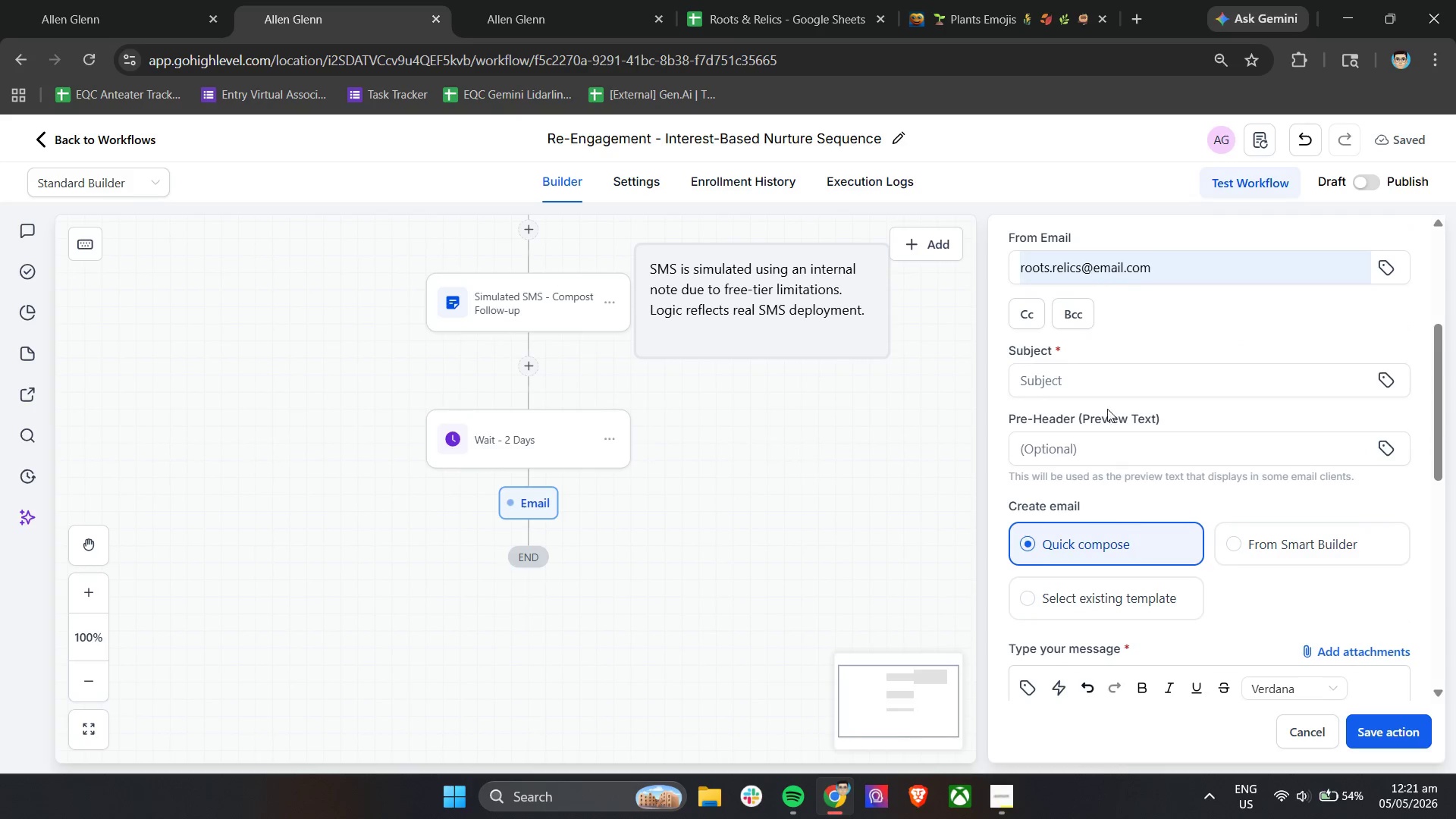 
left_click([1106, 369])
 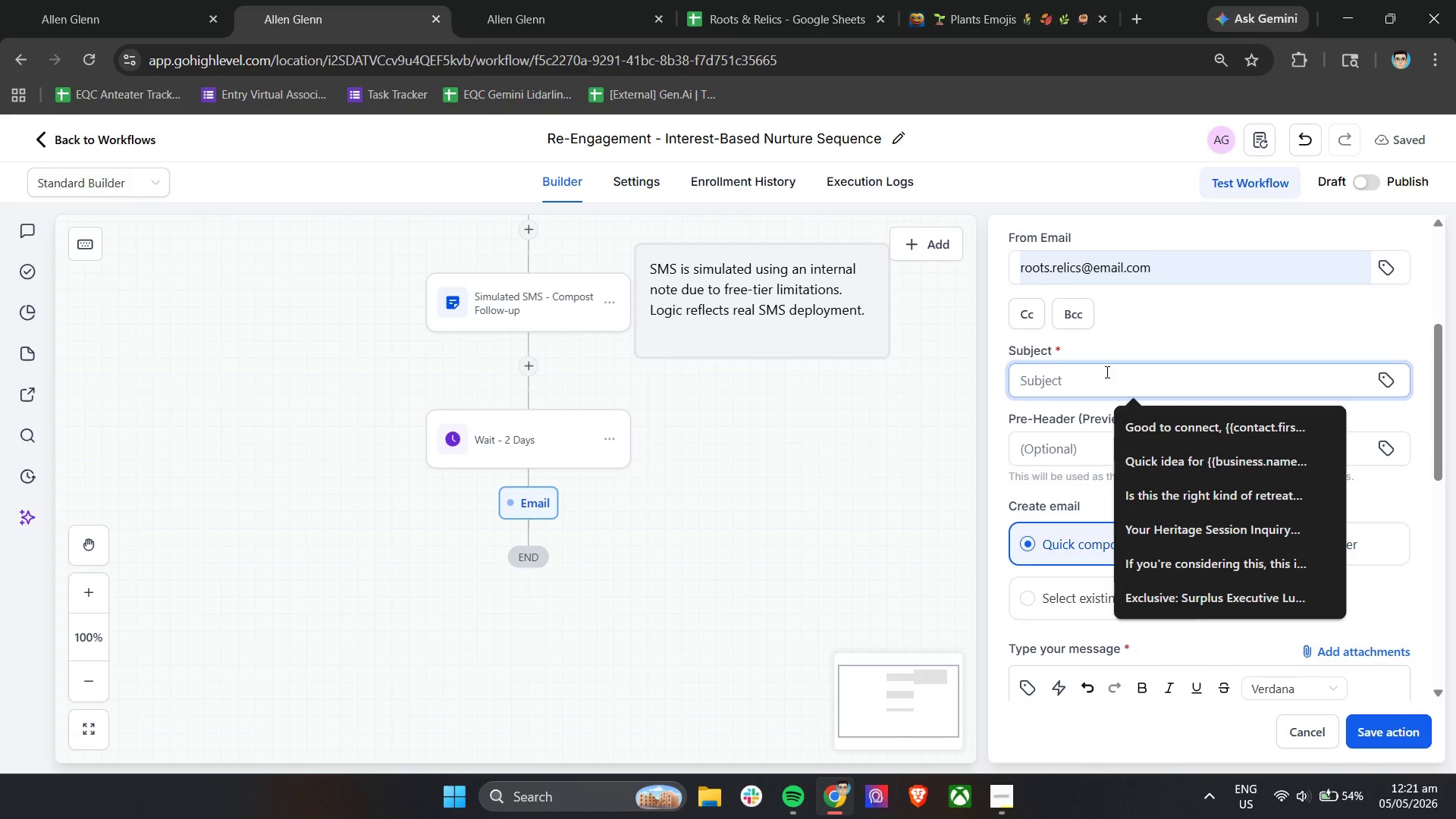 
wait(5.95)
 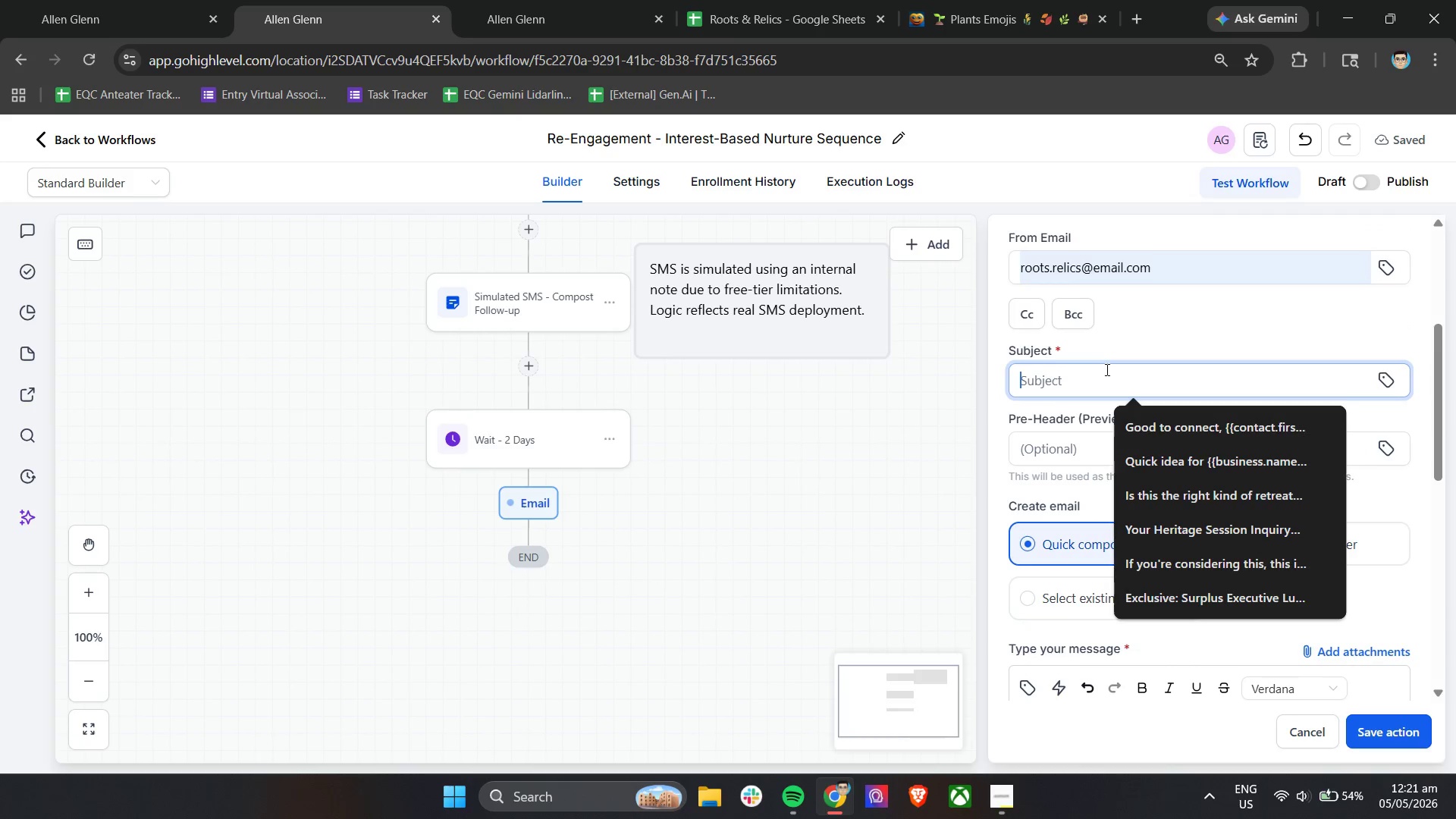 
type(Still thinking about composting?)
key(Tab)
key(Tab)
type(You don't need a perfect setup to get started)
 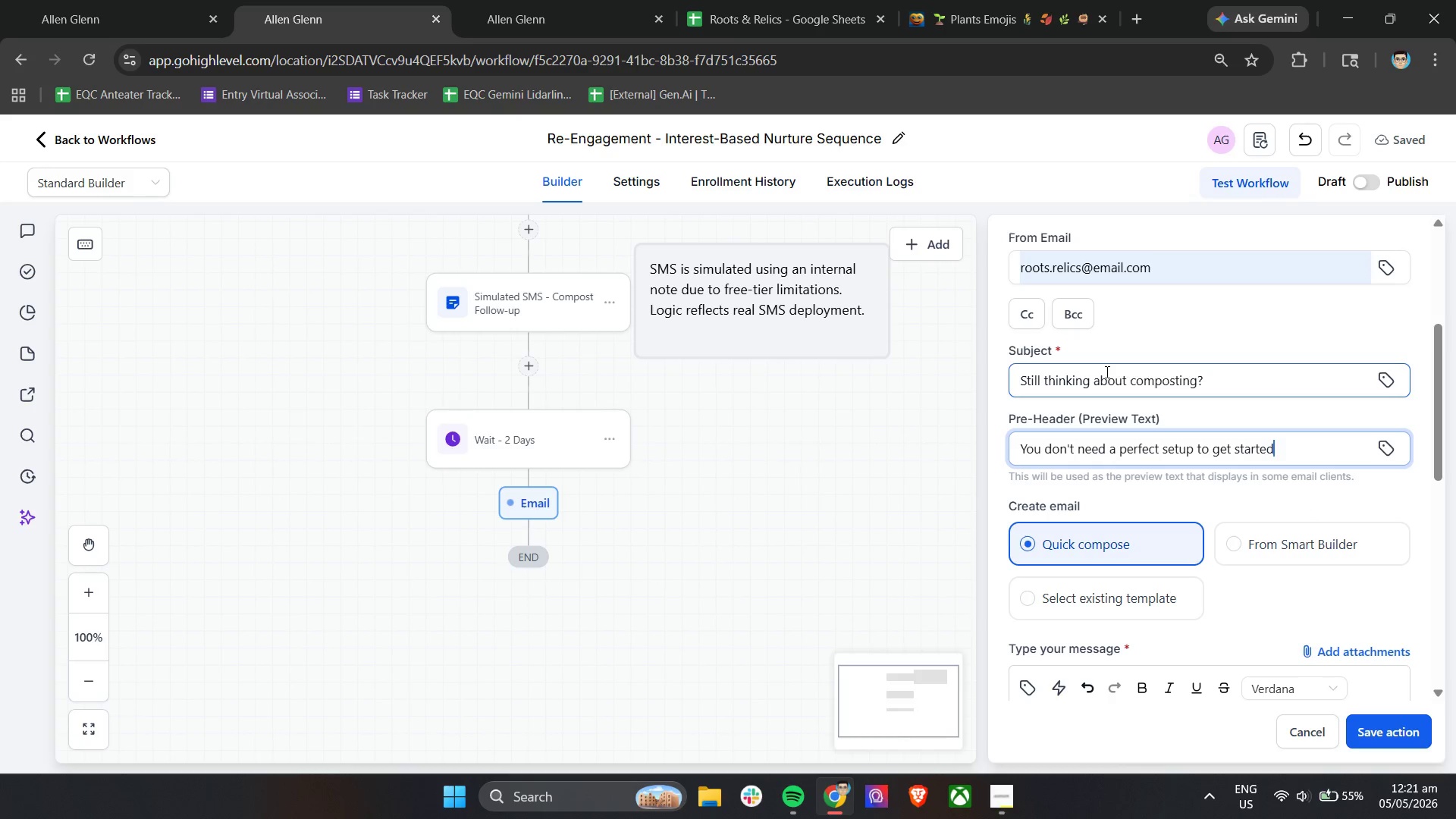 
scroll: coordinate [1092, 373], scroll_direction: down, amount: 2.0
 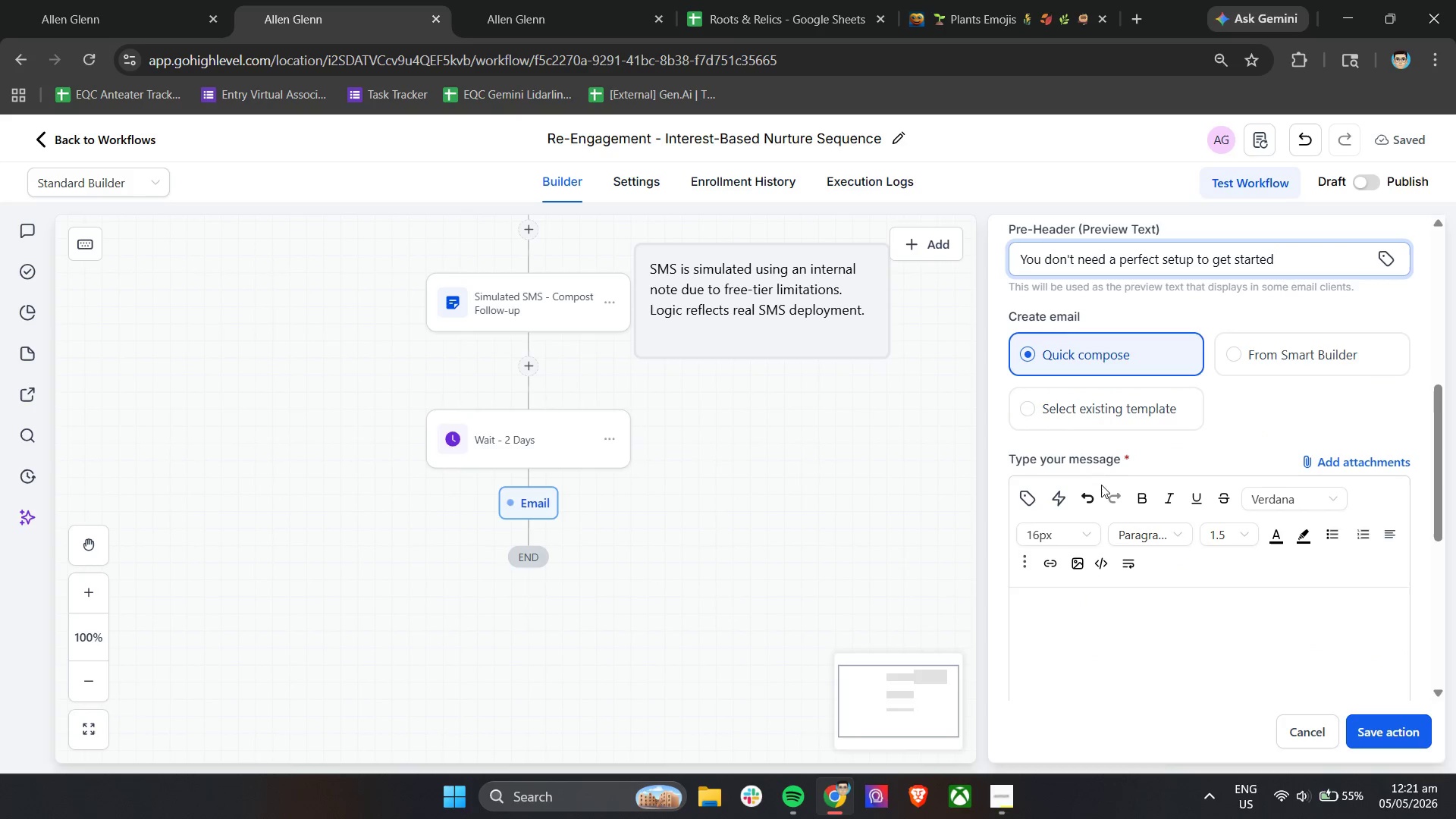 
left_click([1128, 516])
 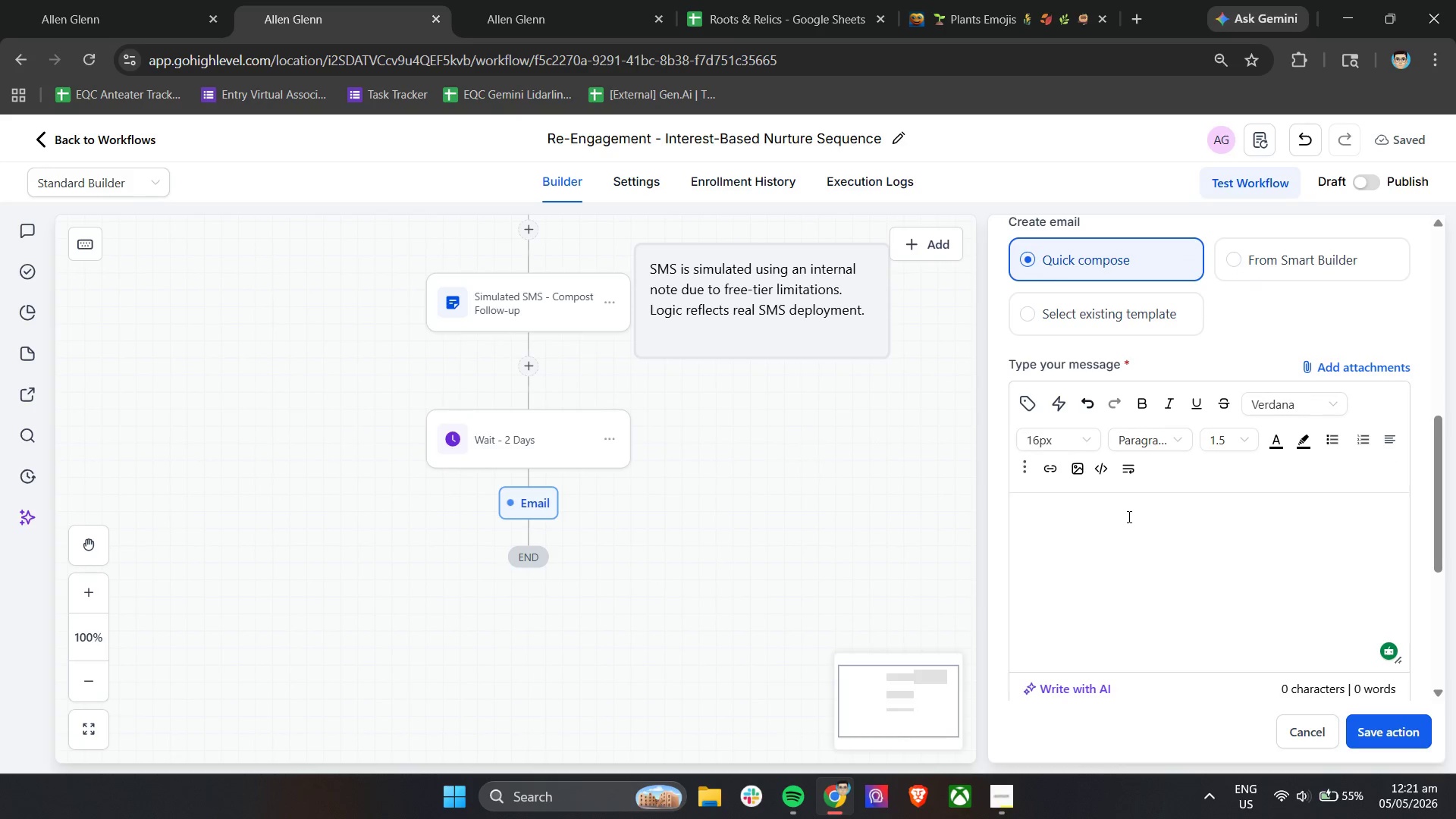 
scroll: coordinate [1123, 538], scroll_direction: down, amount: 1.0
 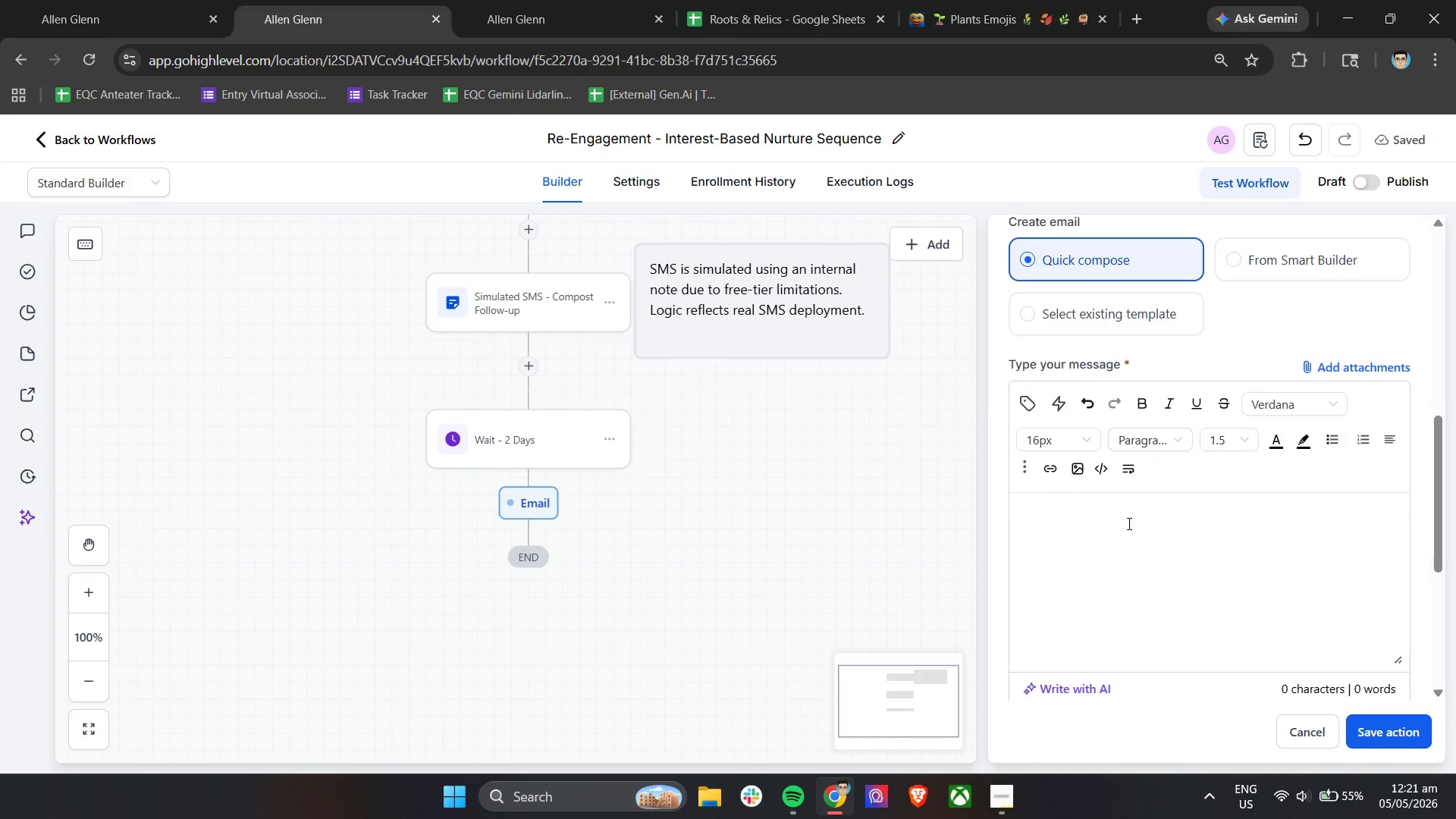 
type(Hi )
 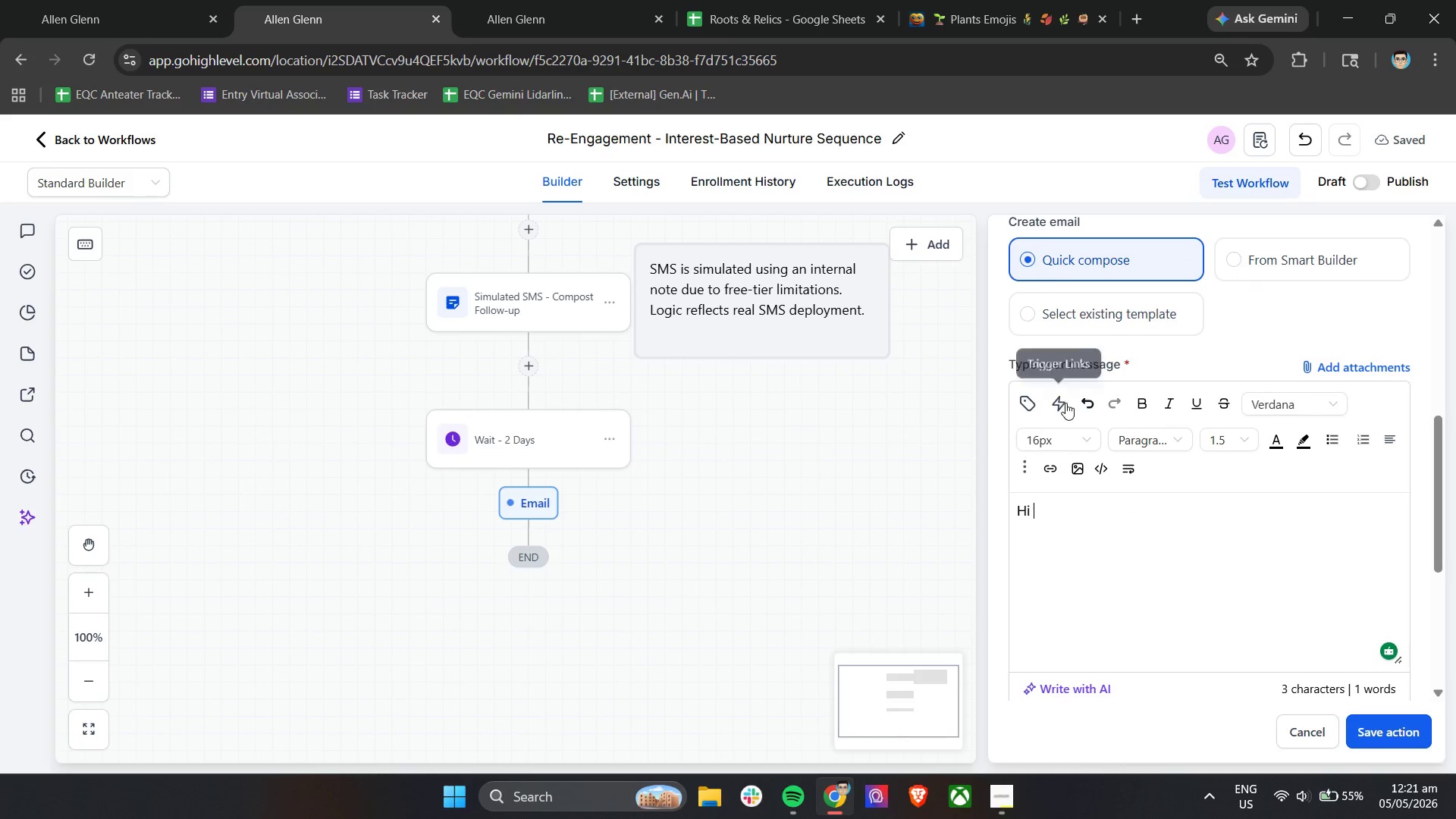 
left_click([1031, 401])
 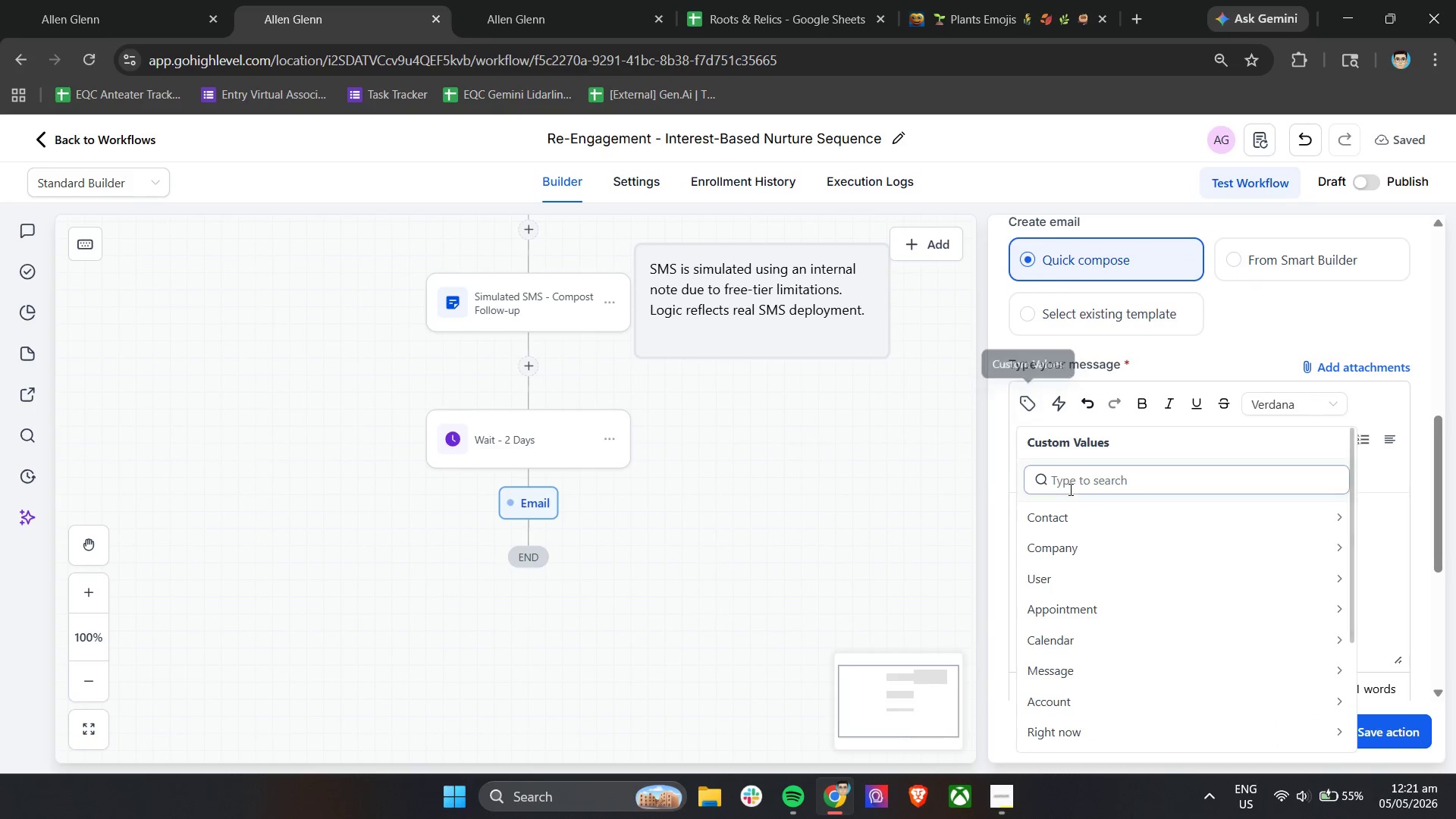 
left_click([1065, 516])
 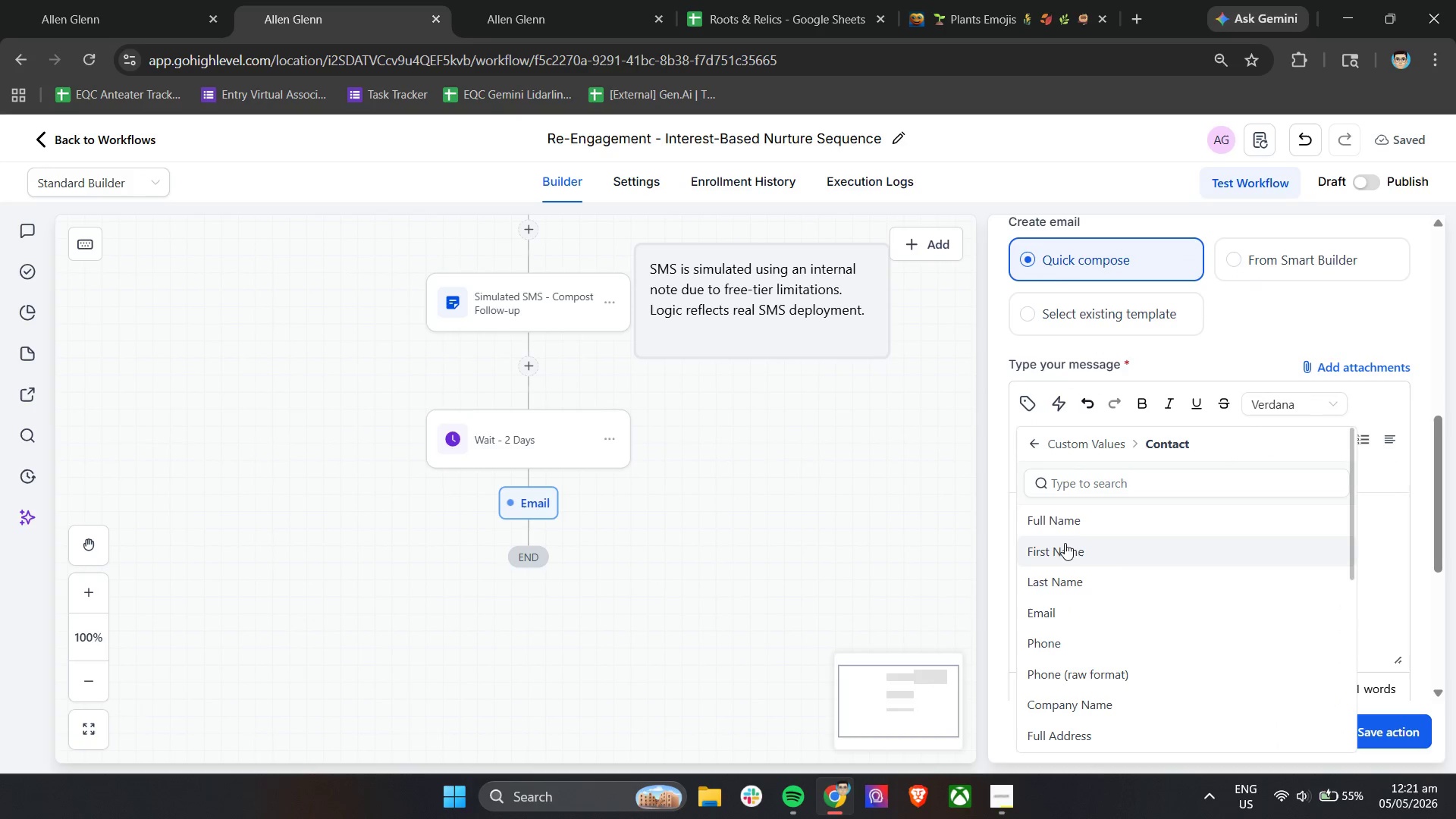 
left_click([1065, 544])
 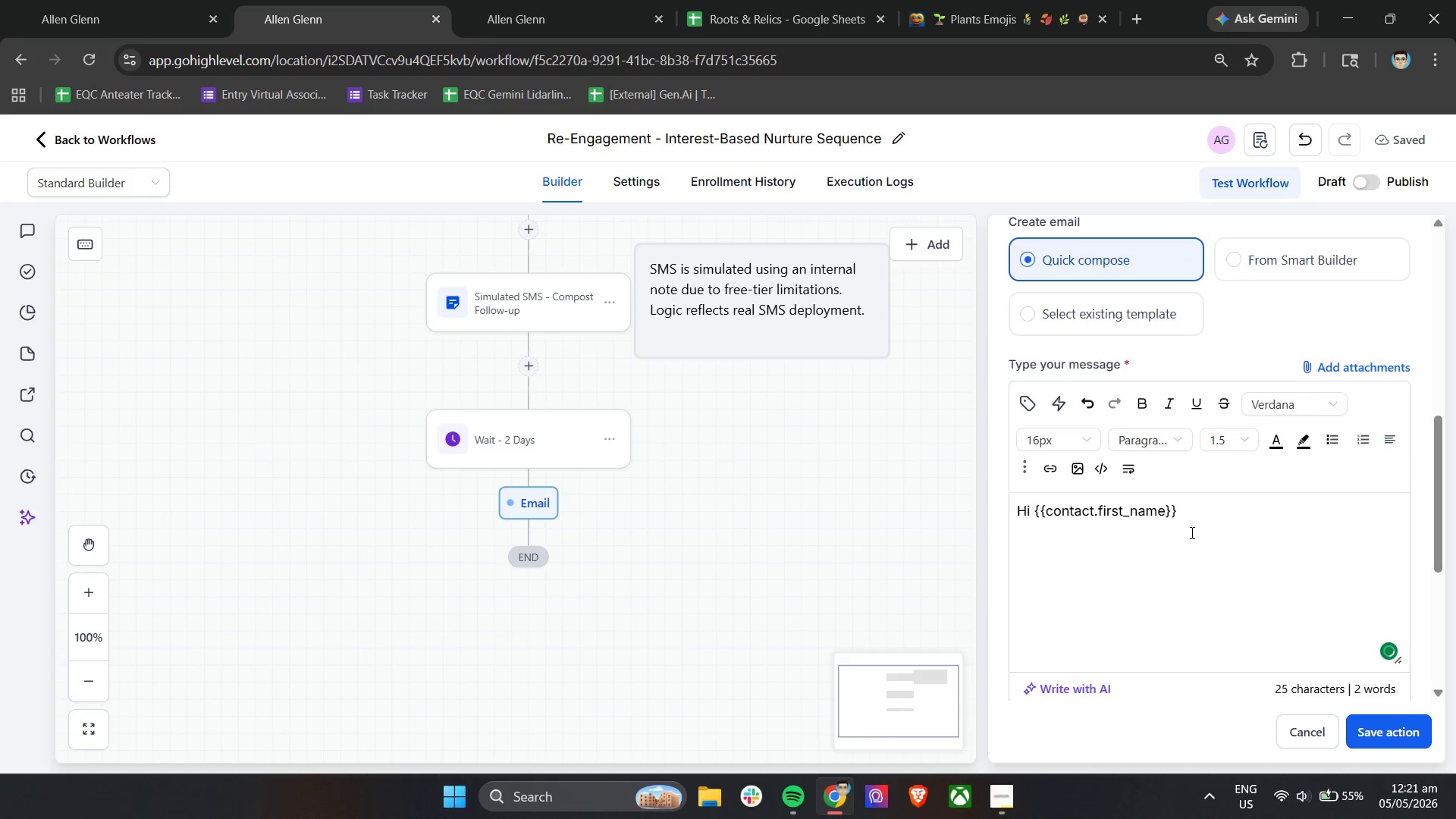 
key(Comma)
 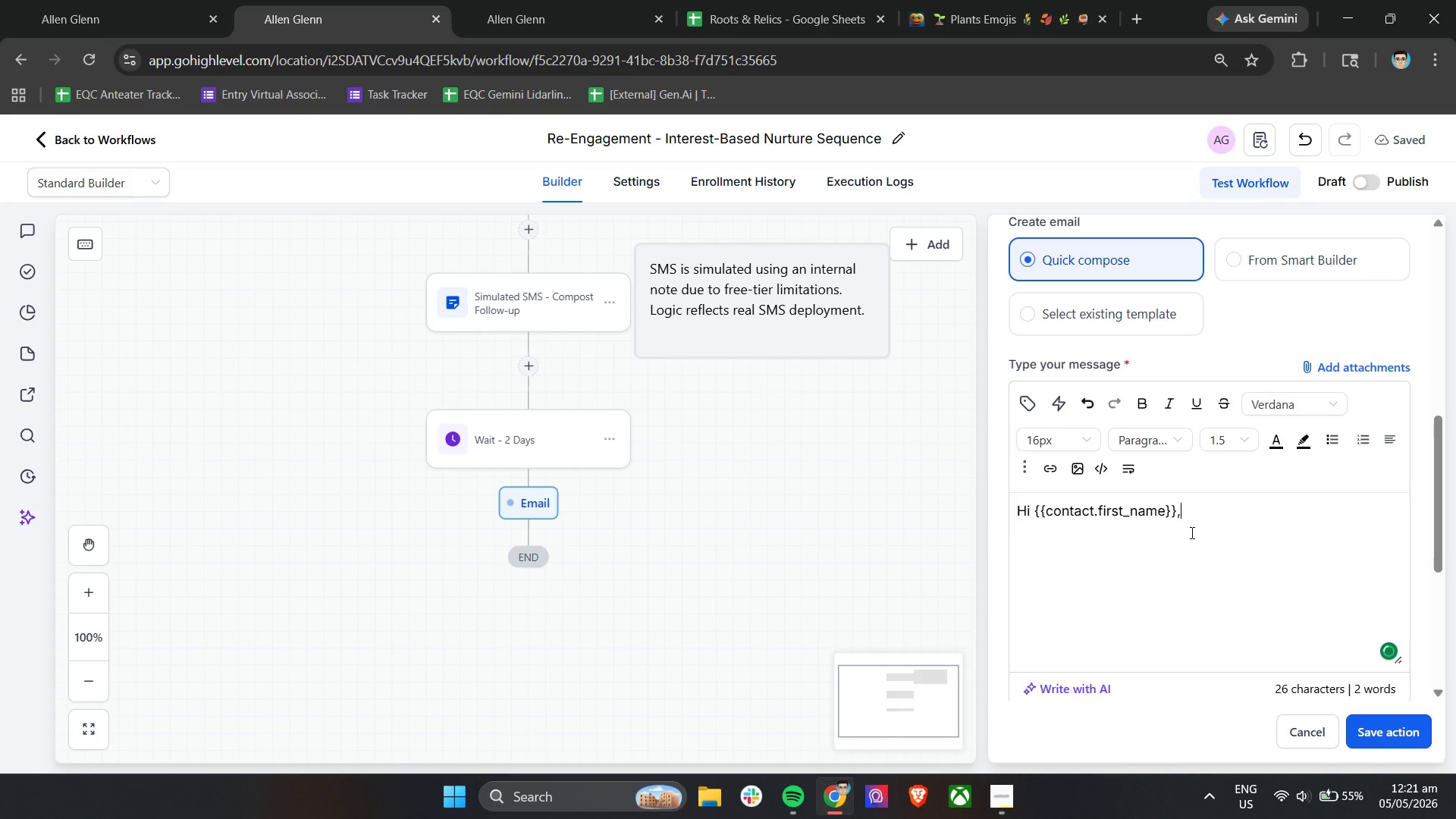 
key(Enter)
 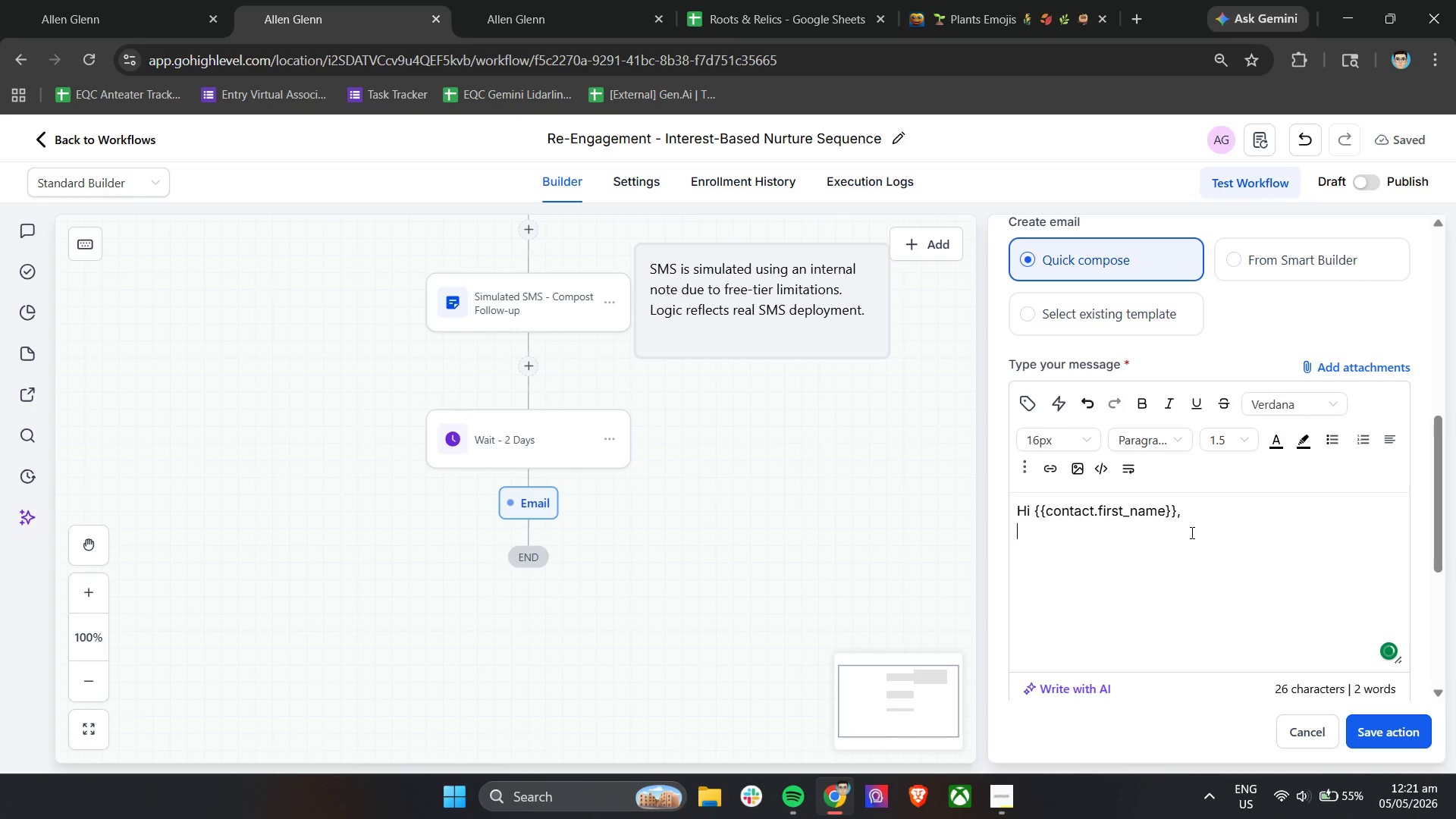 
key(Enter)
 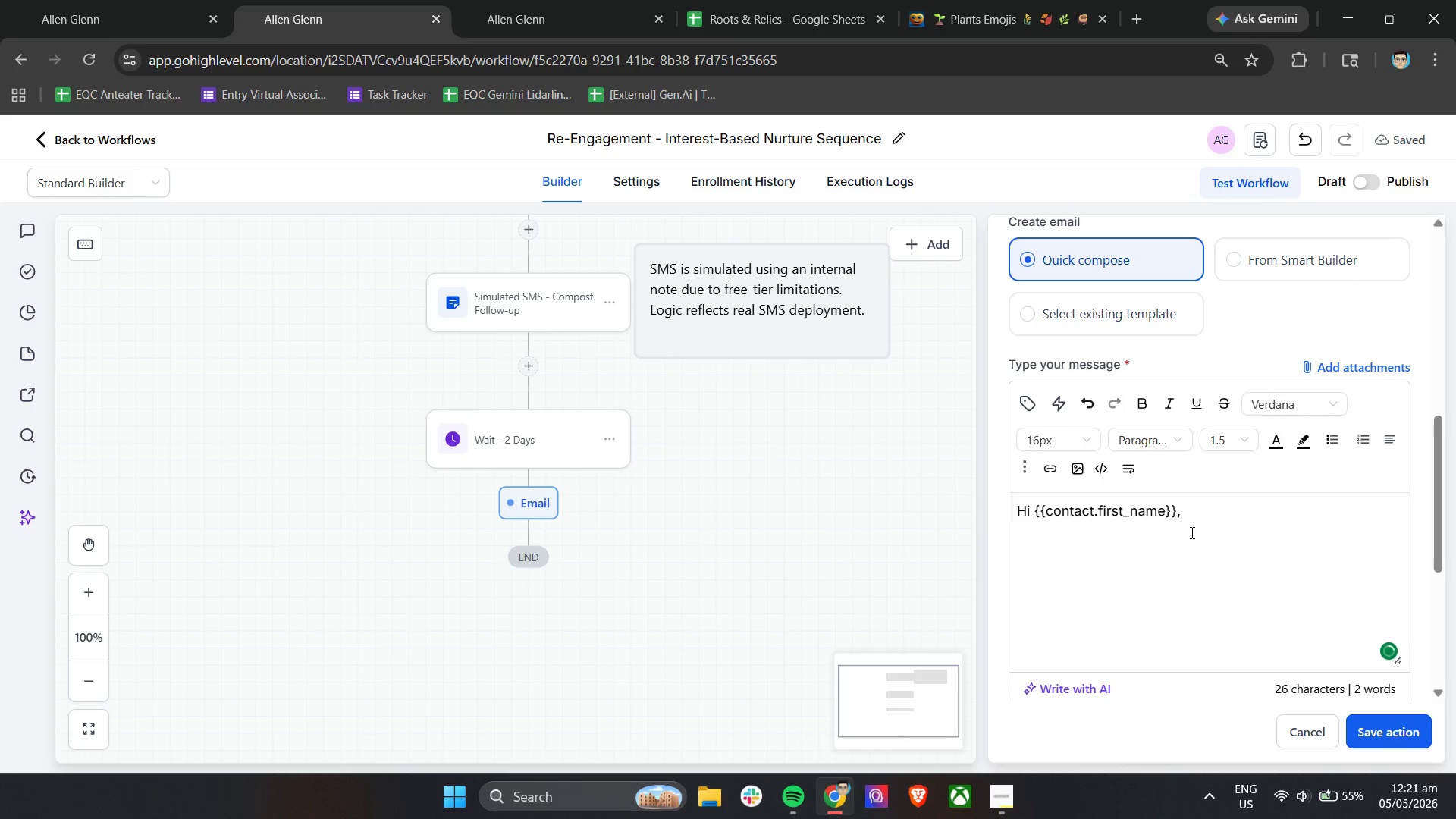 
type(Just a quick cehc)
key(Backspace)
key(Backspace)
key(Backspace)
type(heck-in.)
 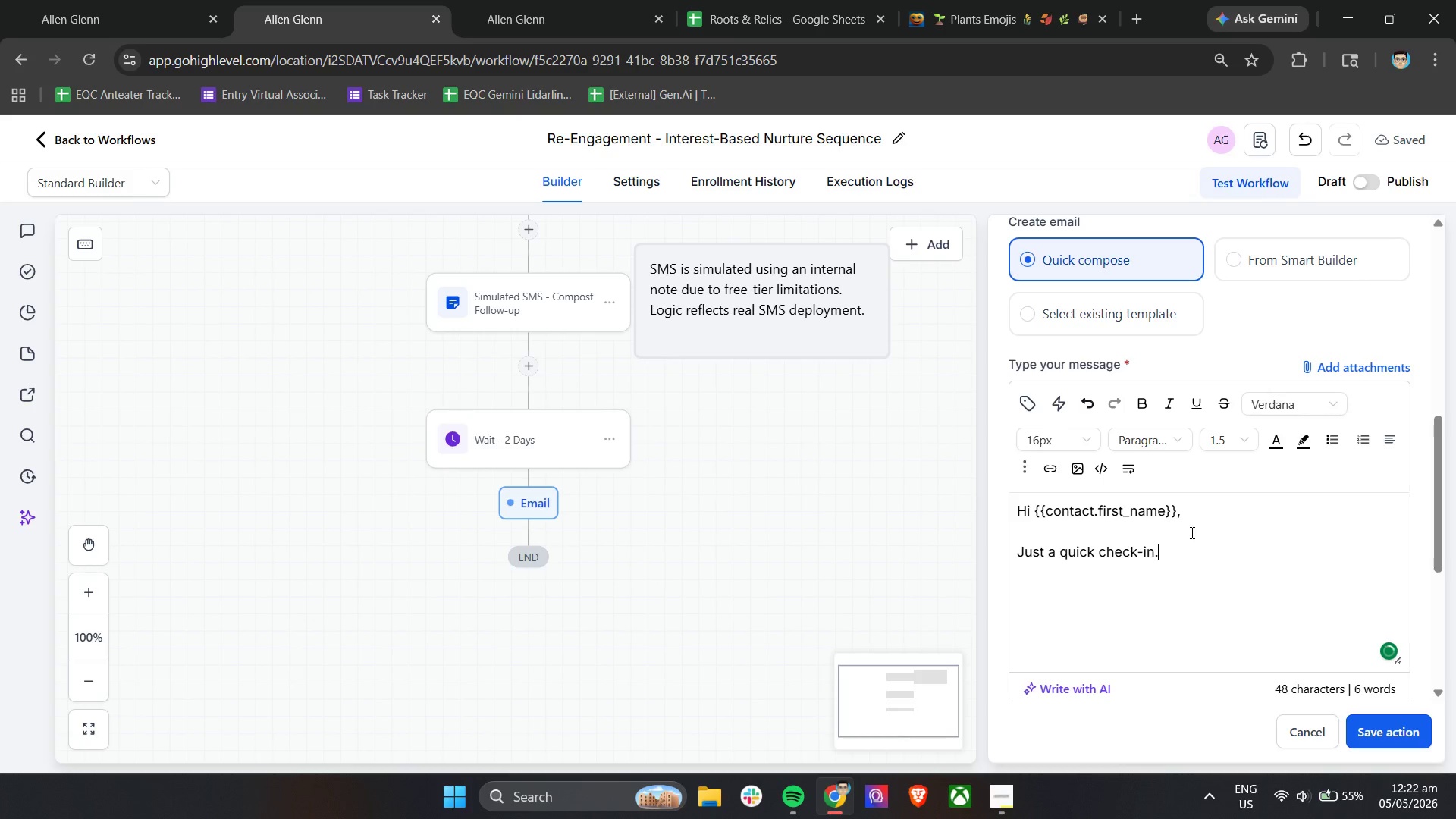 
key(Enter)
 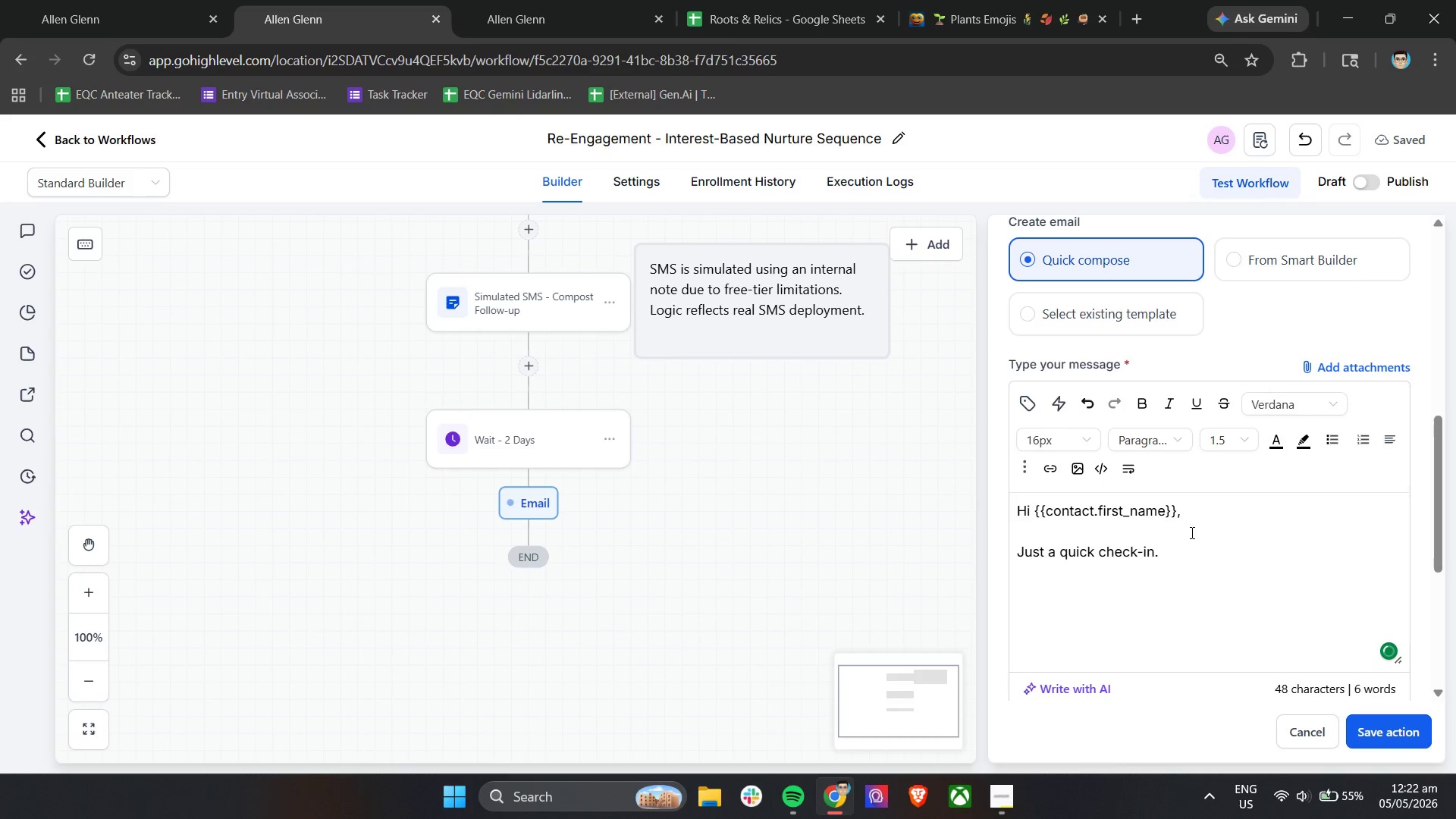 
key(Enter)
 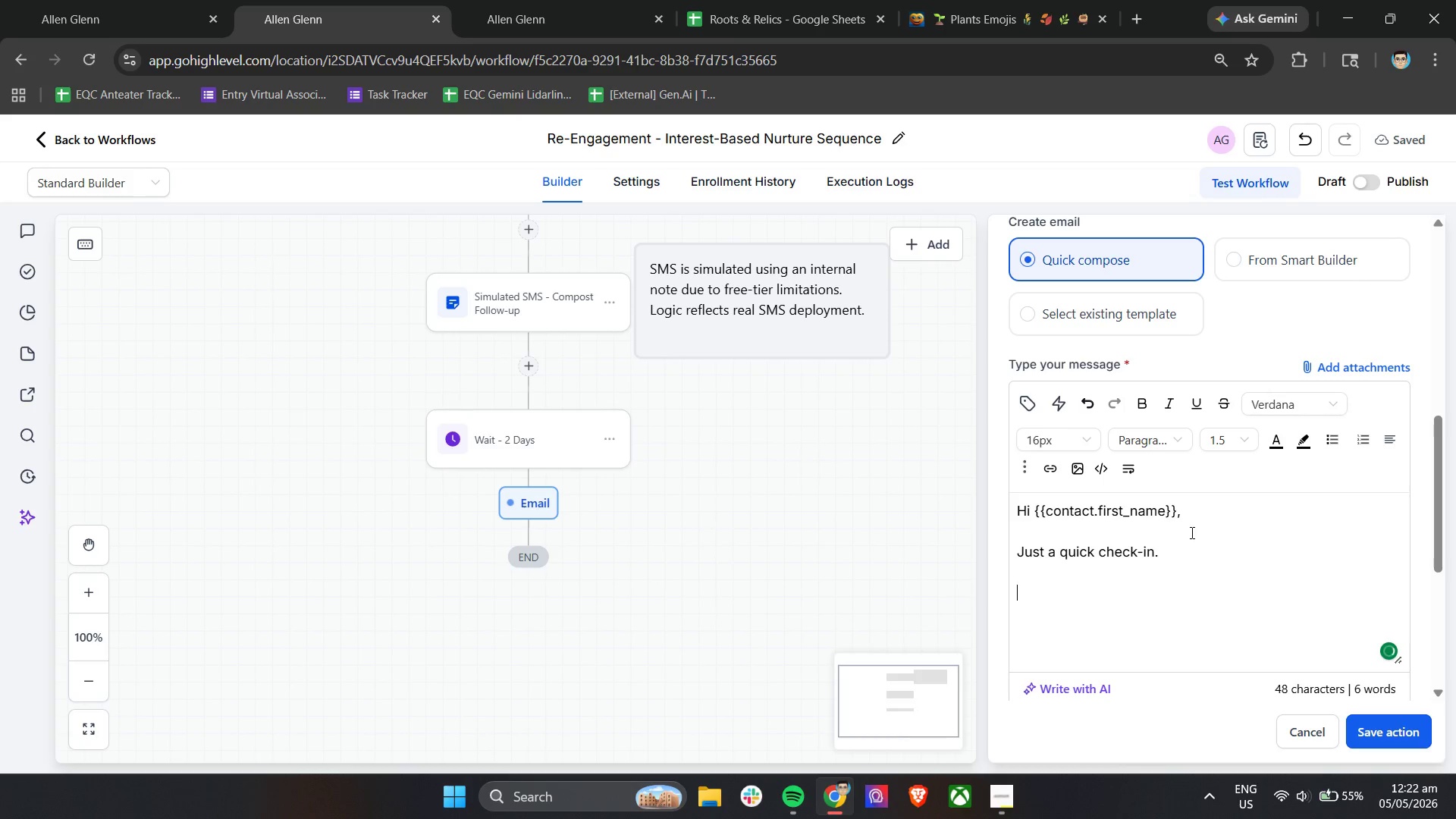 
type(A lot of people put off composting because it feels like something that needs time.)
key(Backspace)
type(m effort)
 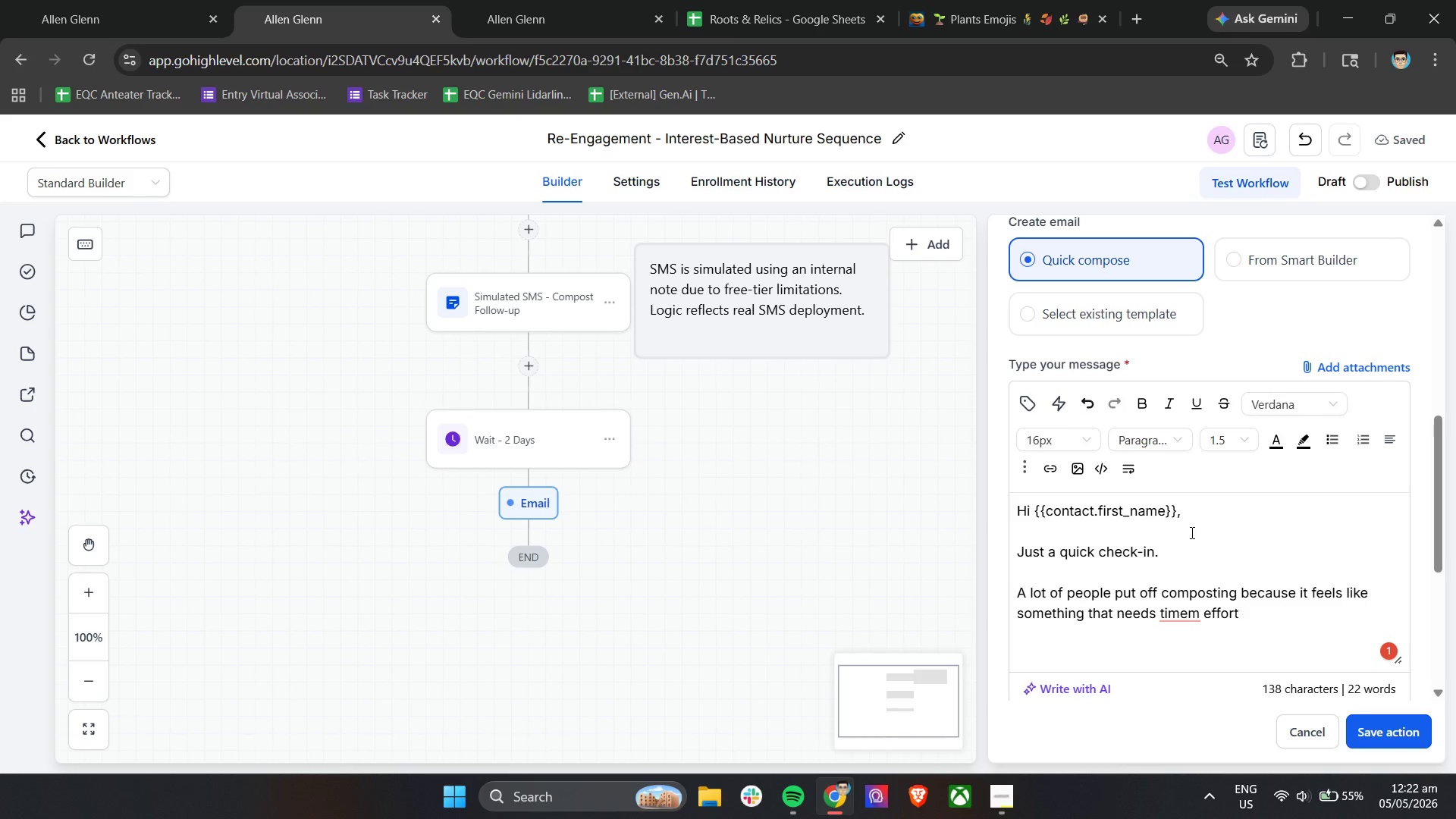 
wait(5.67)
 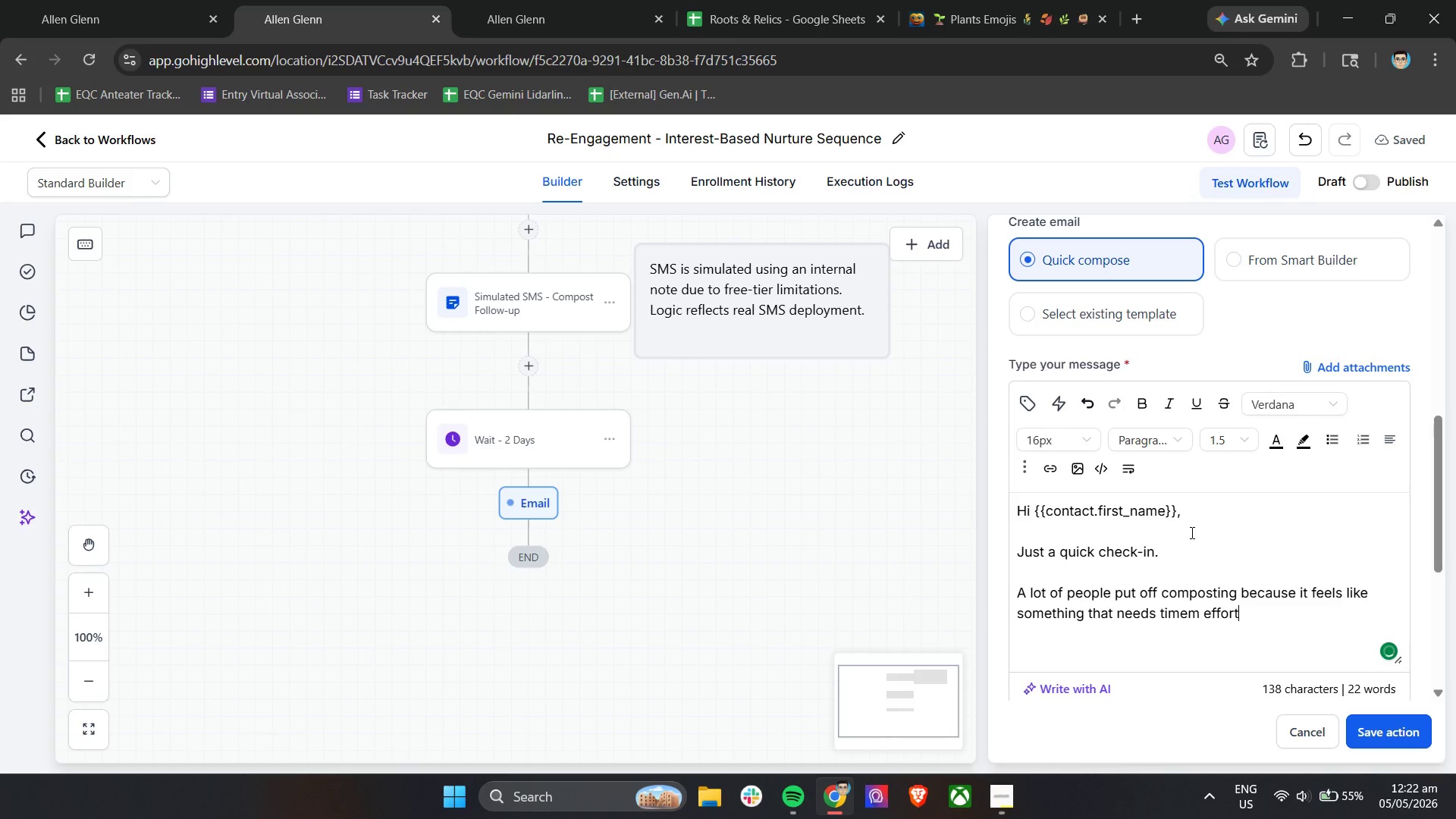 
left_click([1178, 612])
 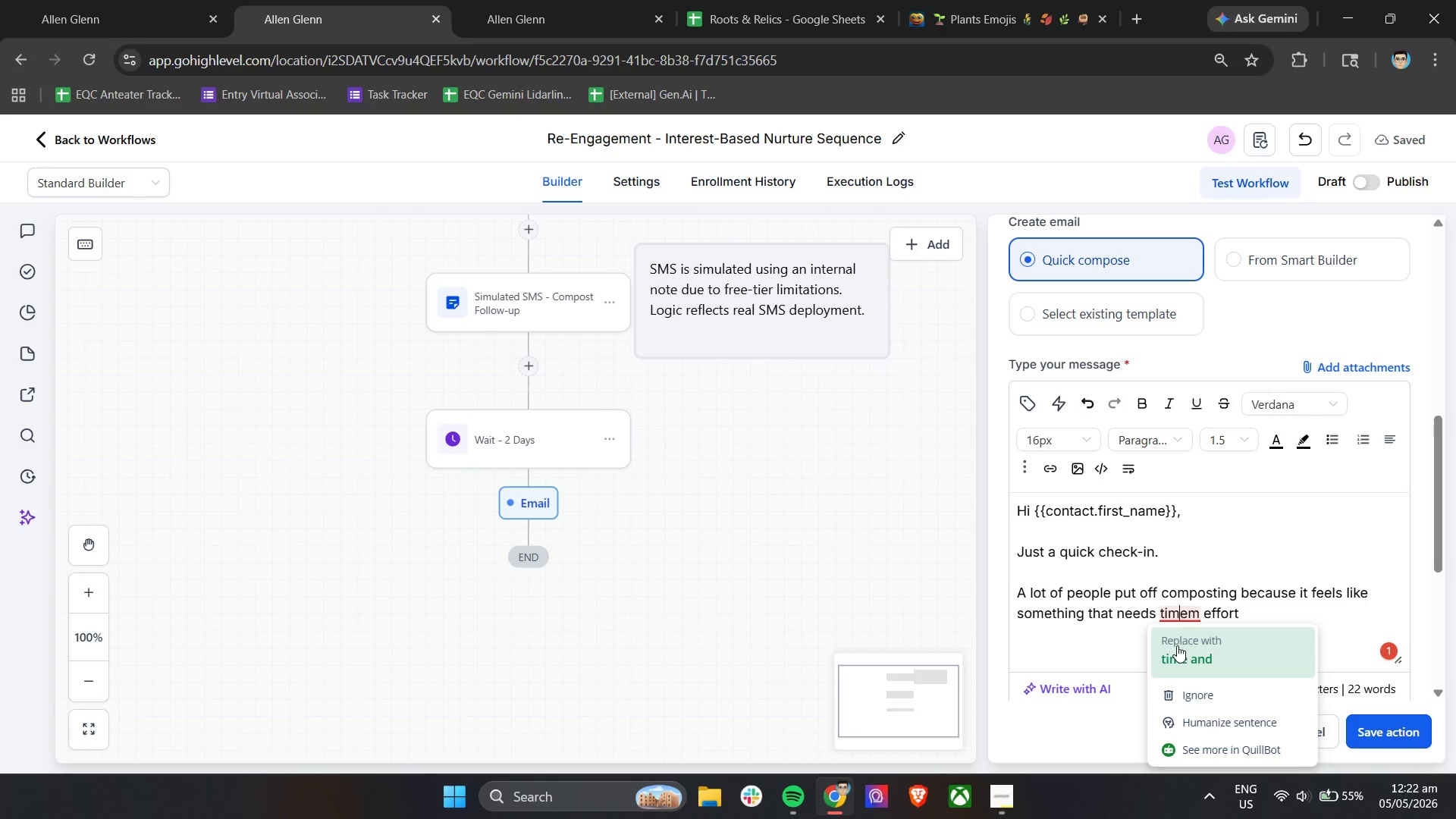 
left_click([1177, 653])
 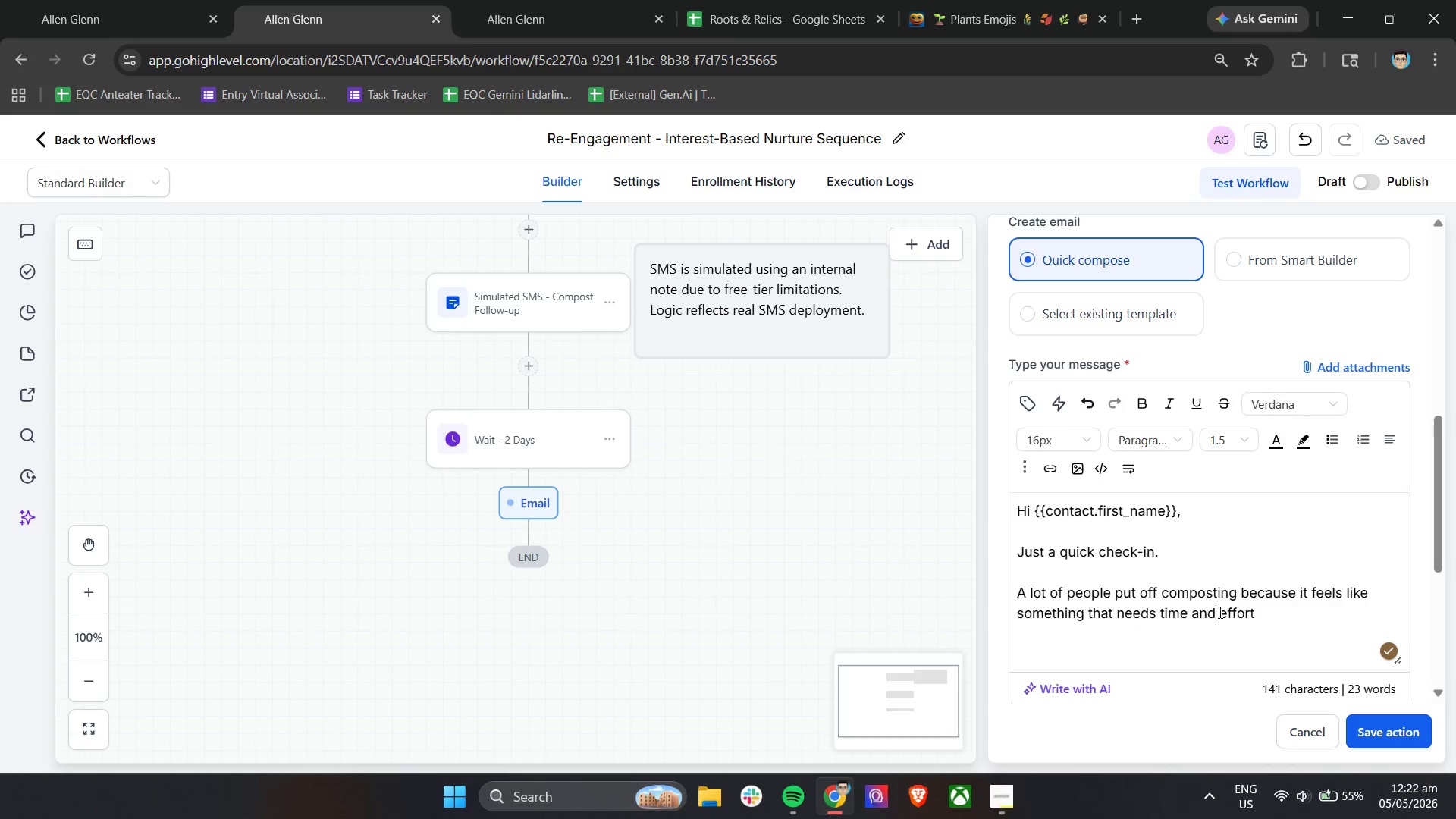 
left_click([1218, 612])
 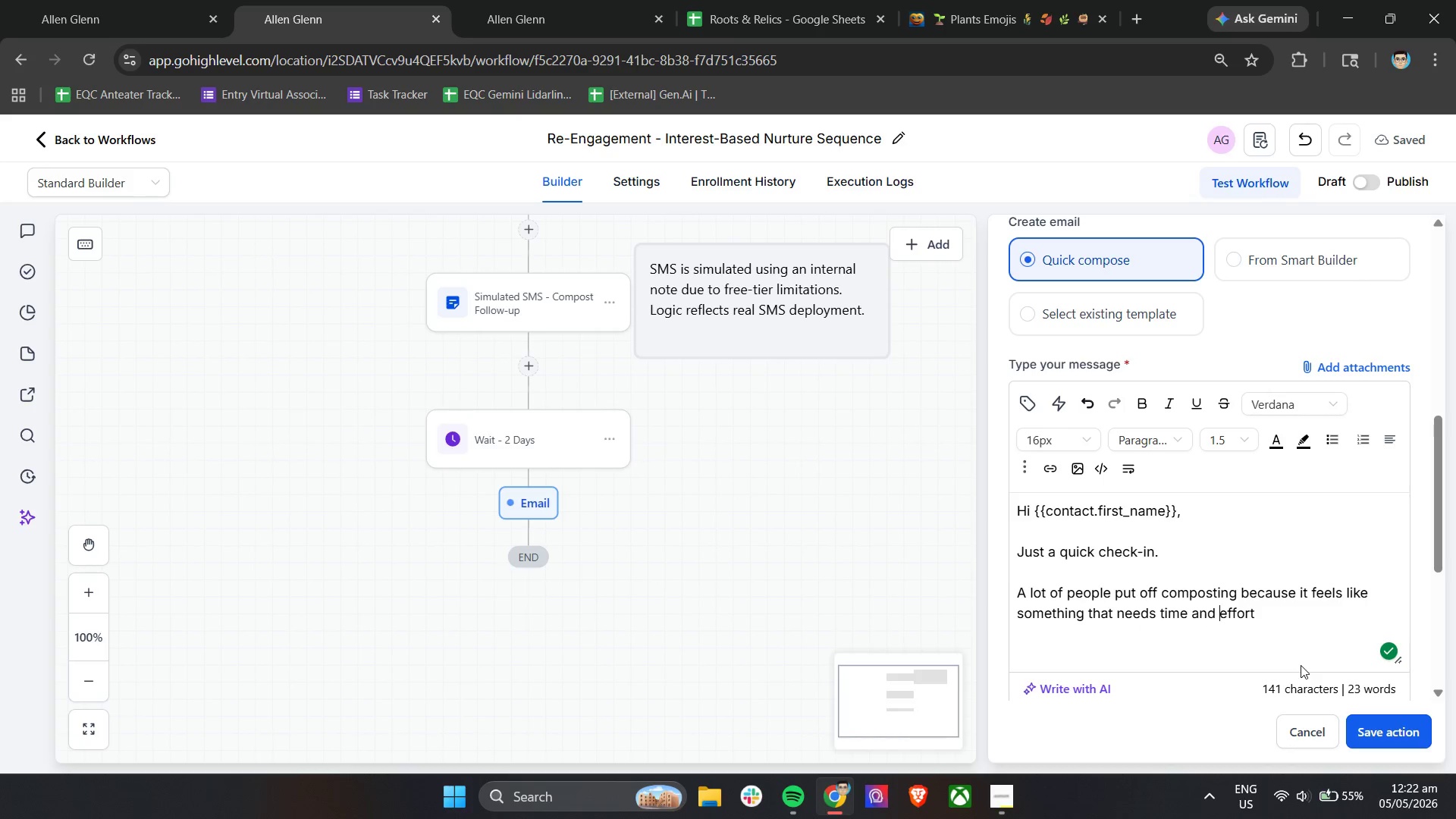 
key(Backspace)
 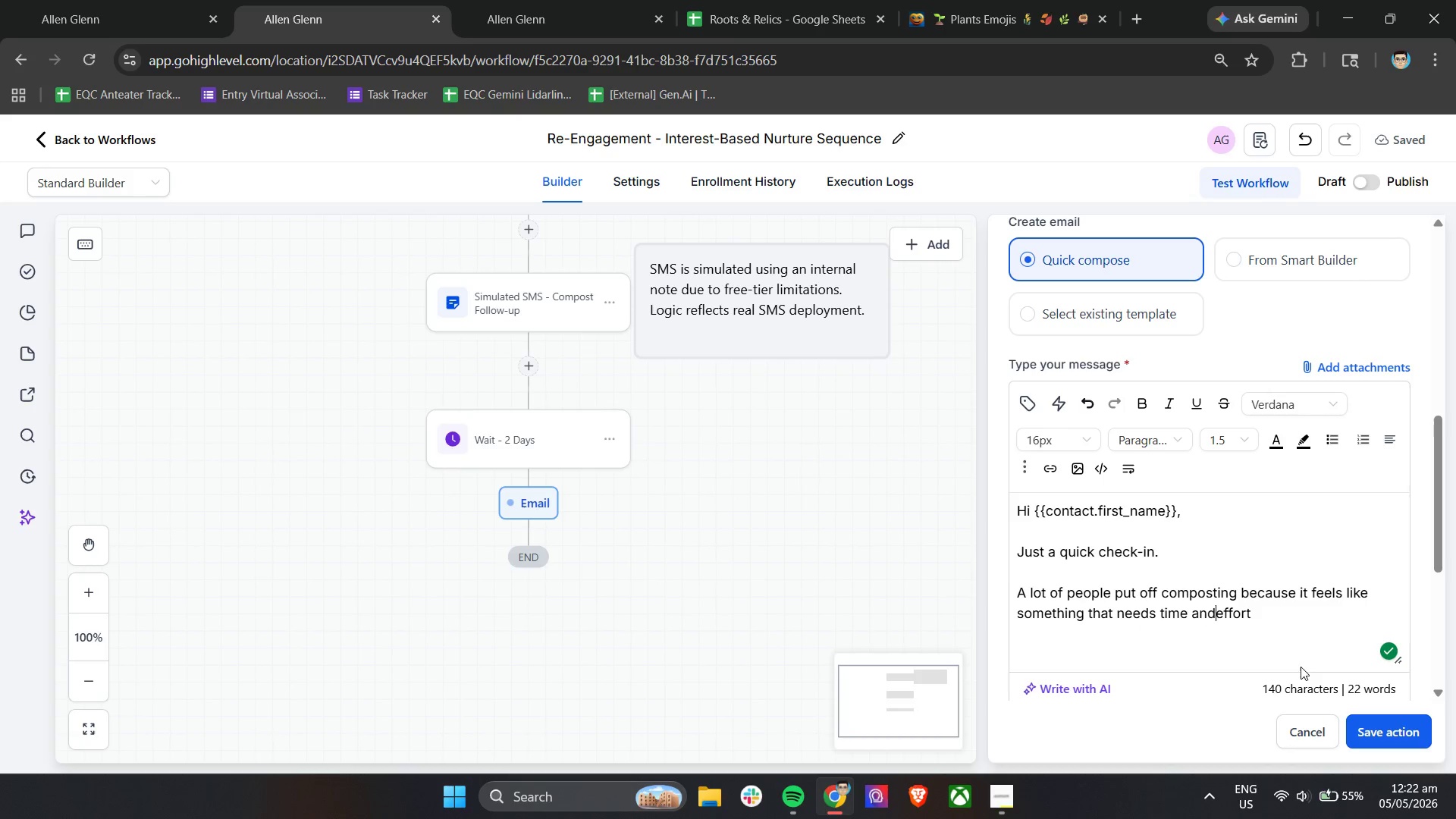 
key(Backspace)
 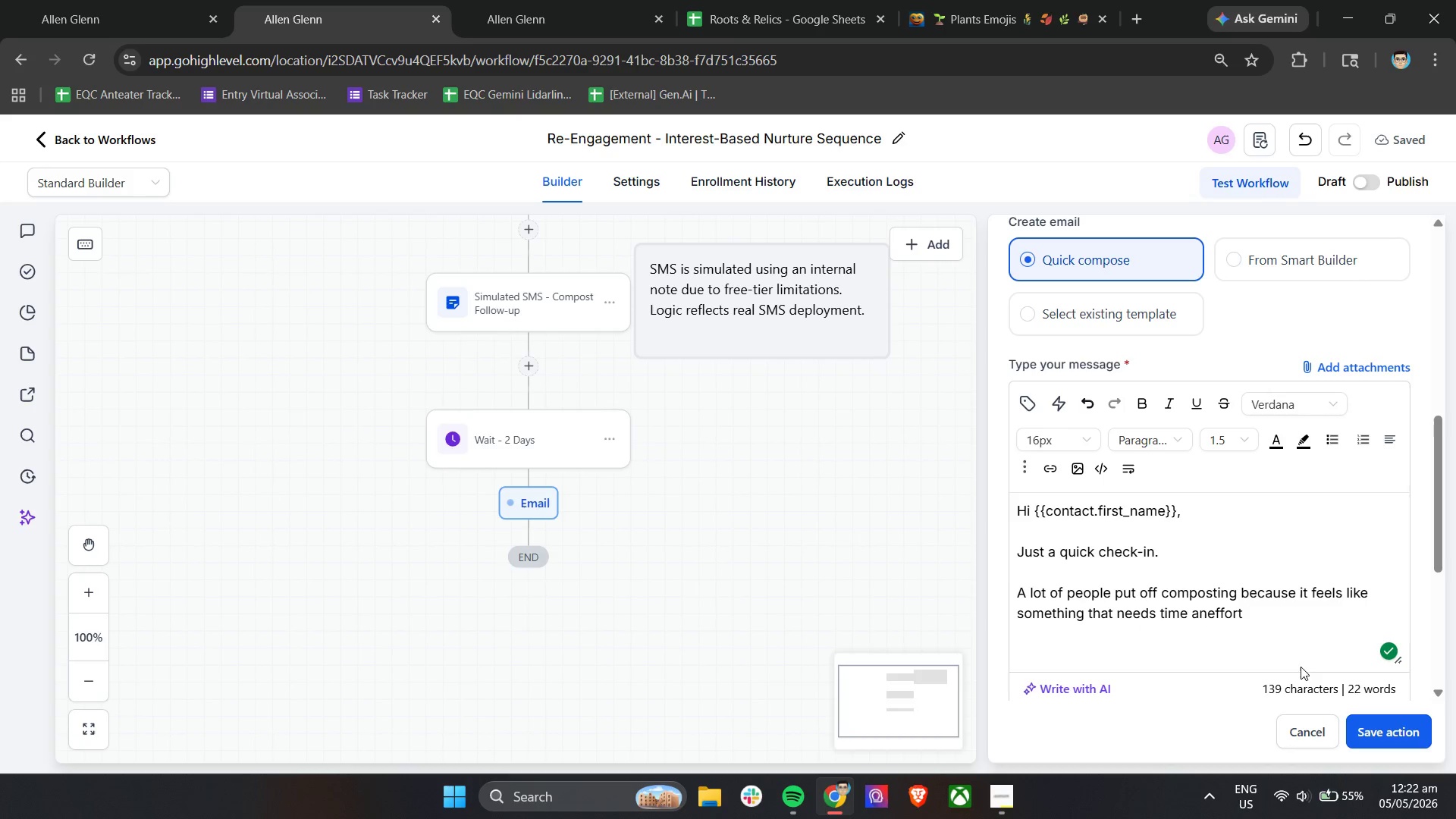 
key(Backspace)
 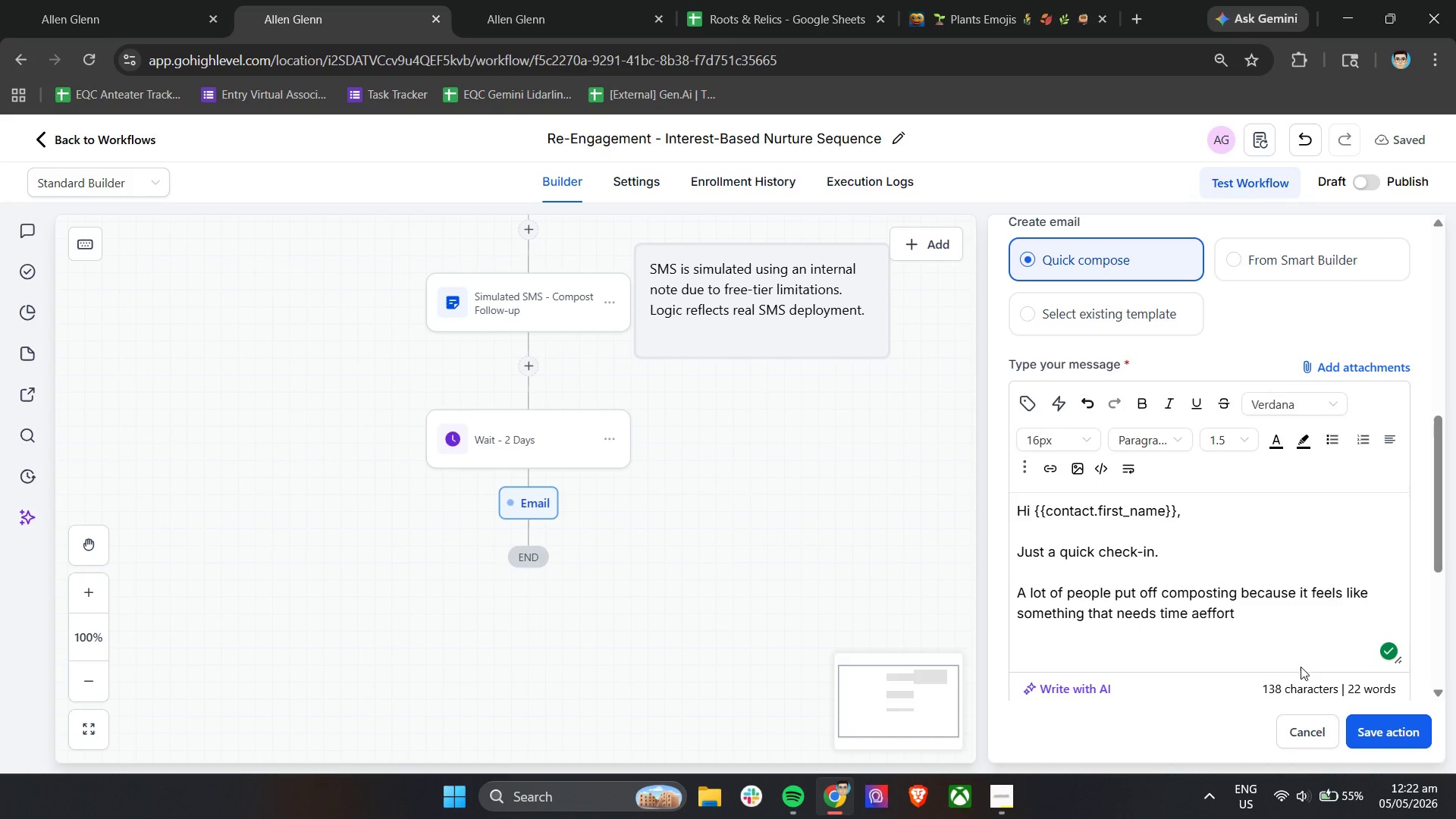 
key(Backspace)
 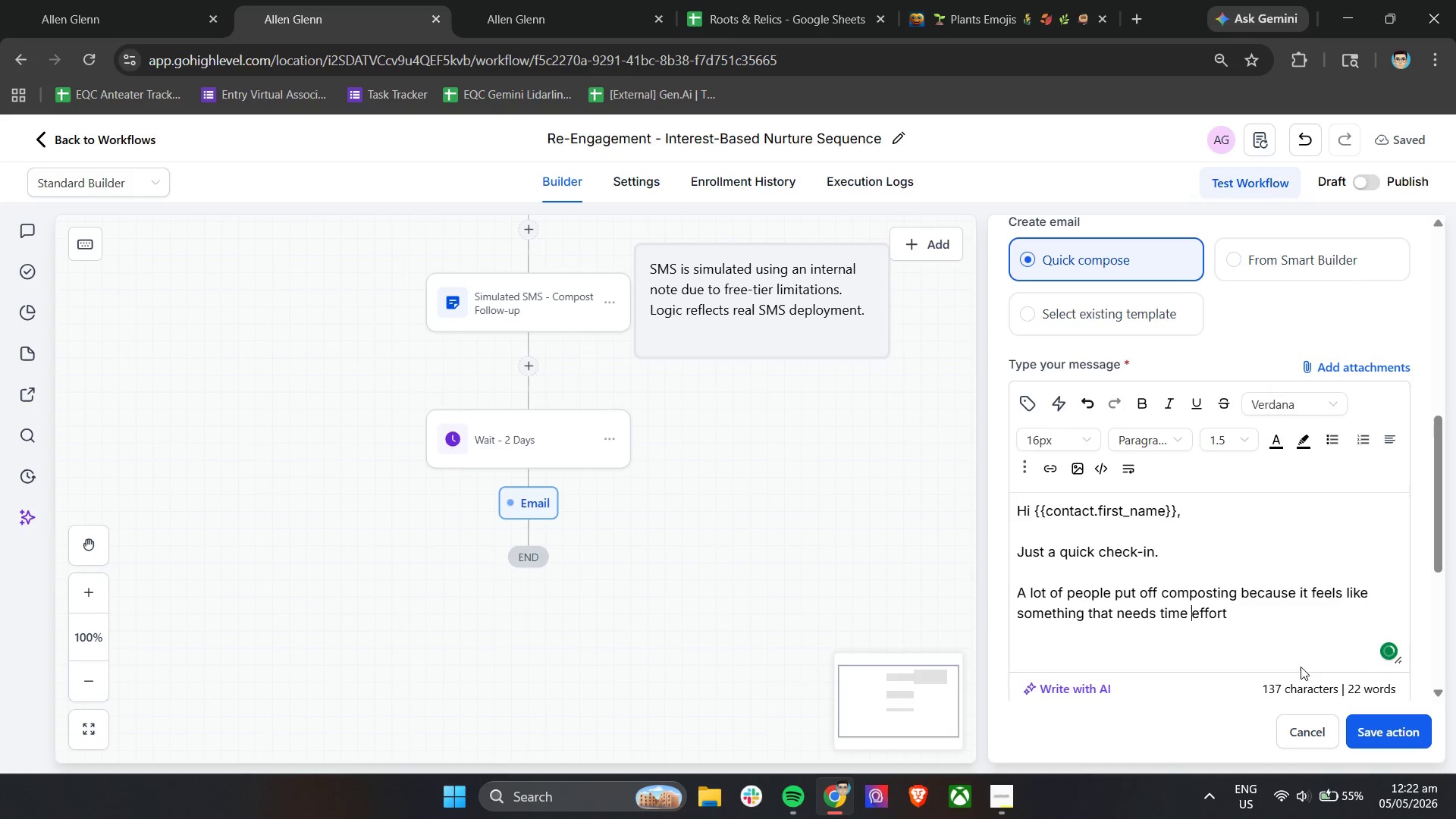 
key(Backspace)
 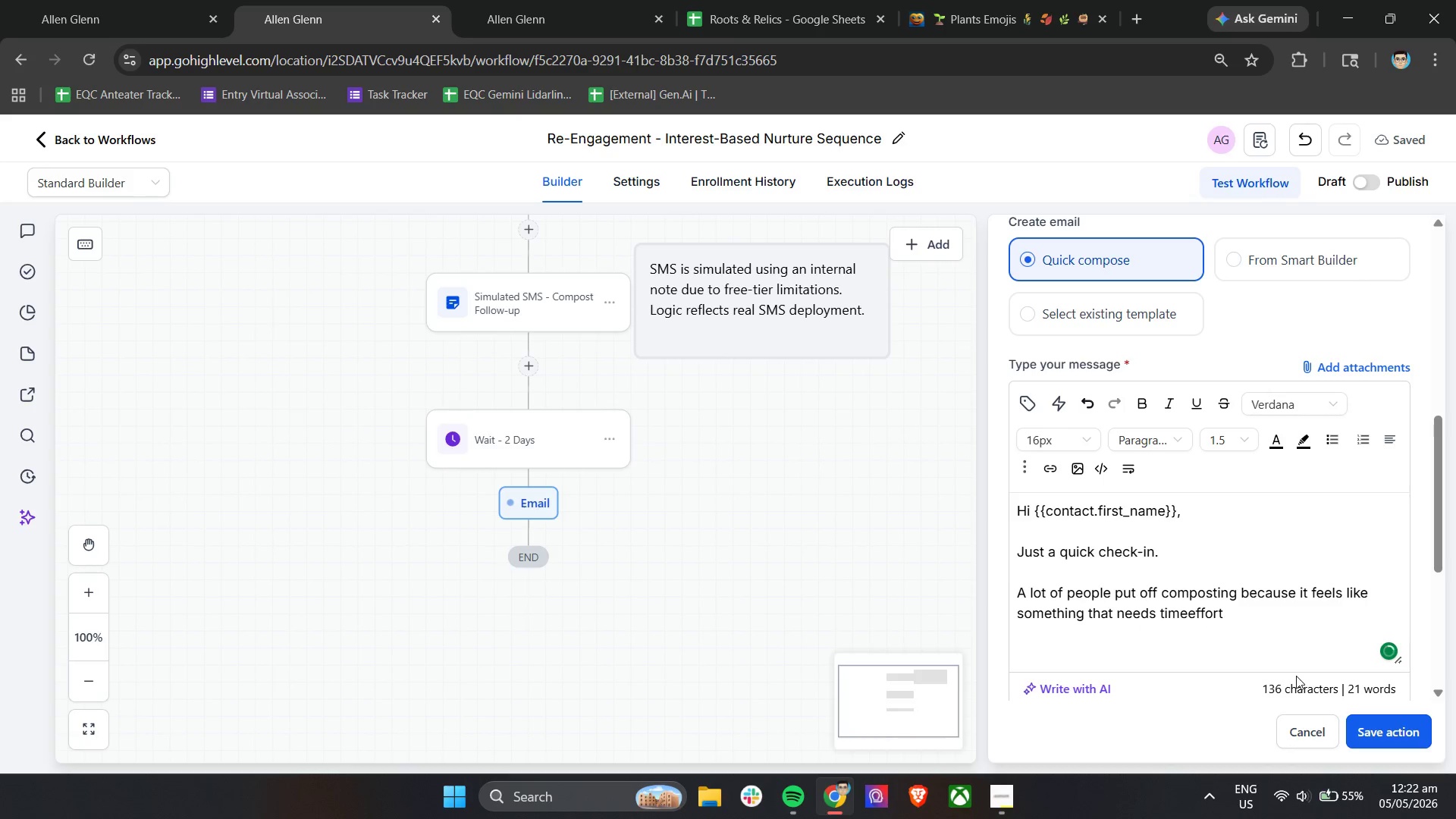 
key(Comma)
 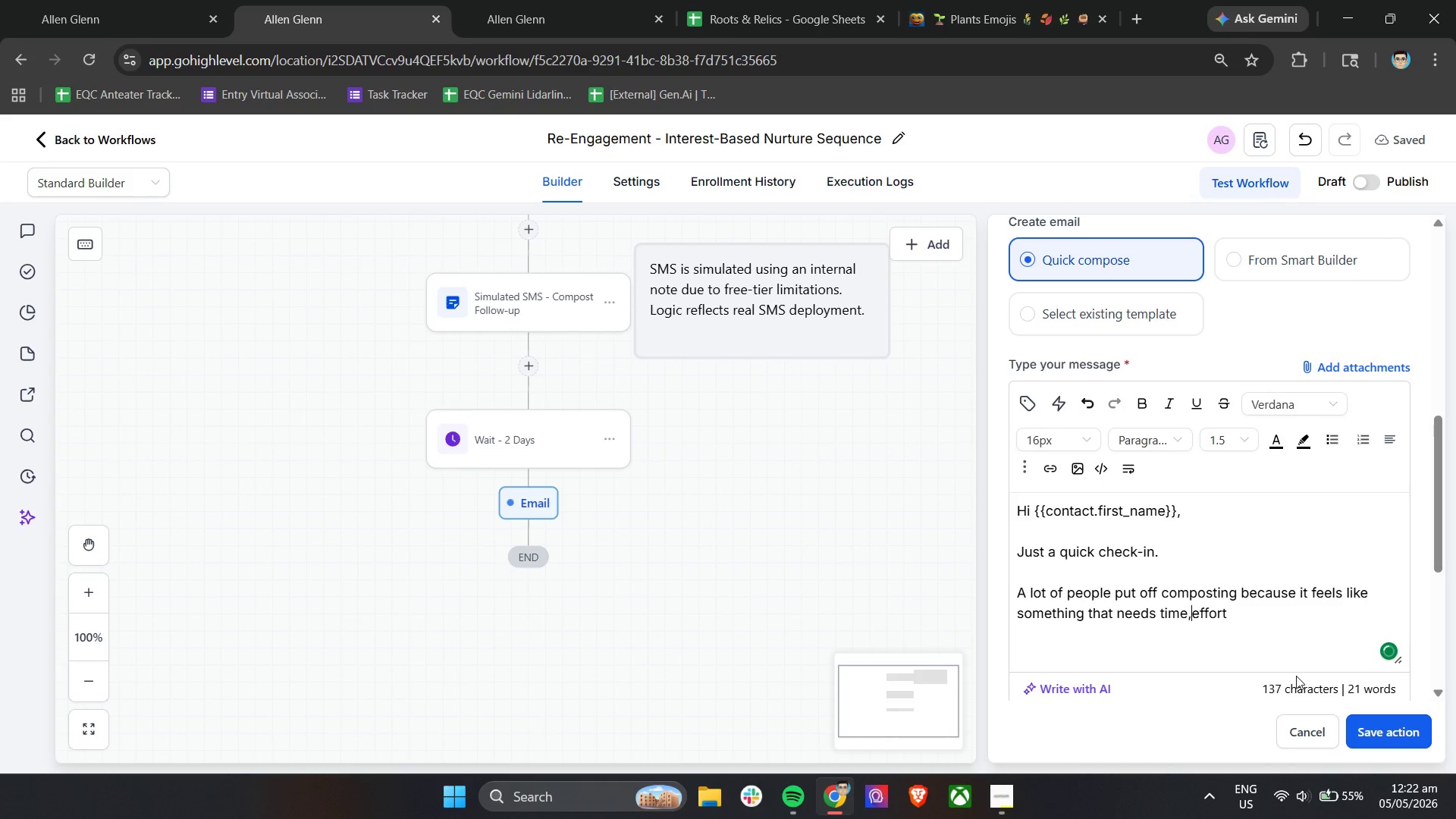 
key(Space)
 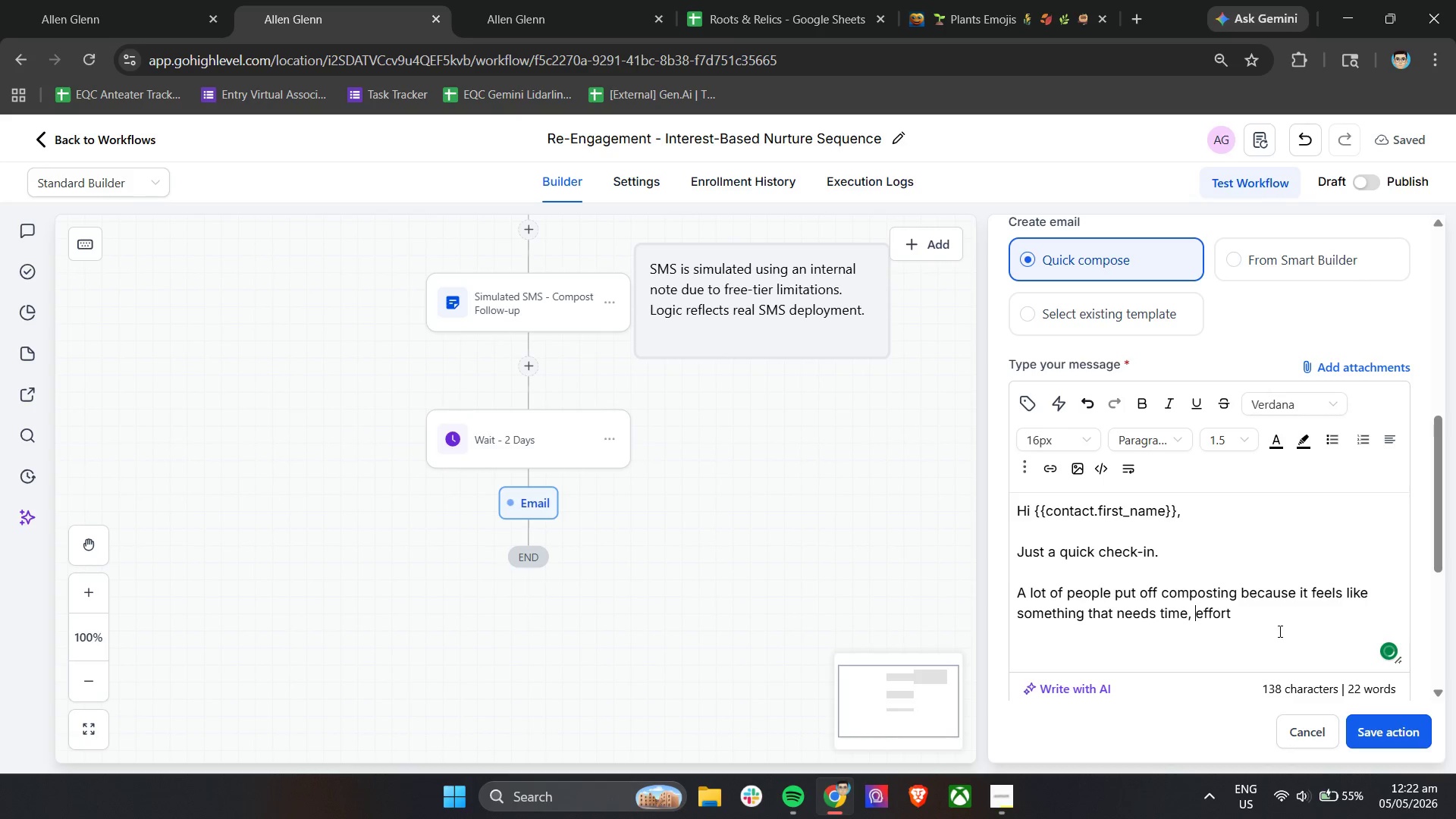 
left_click([1270, 618])
 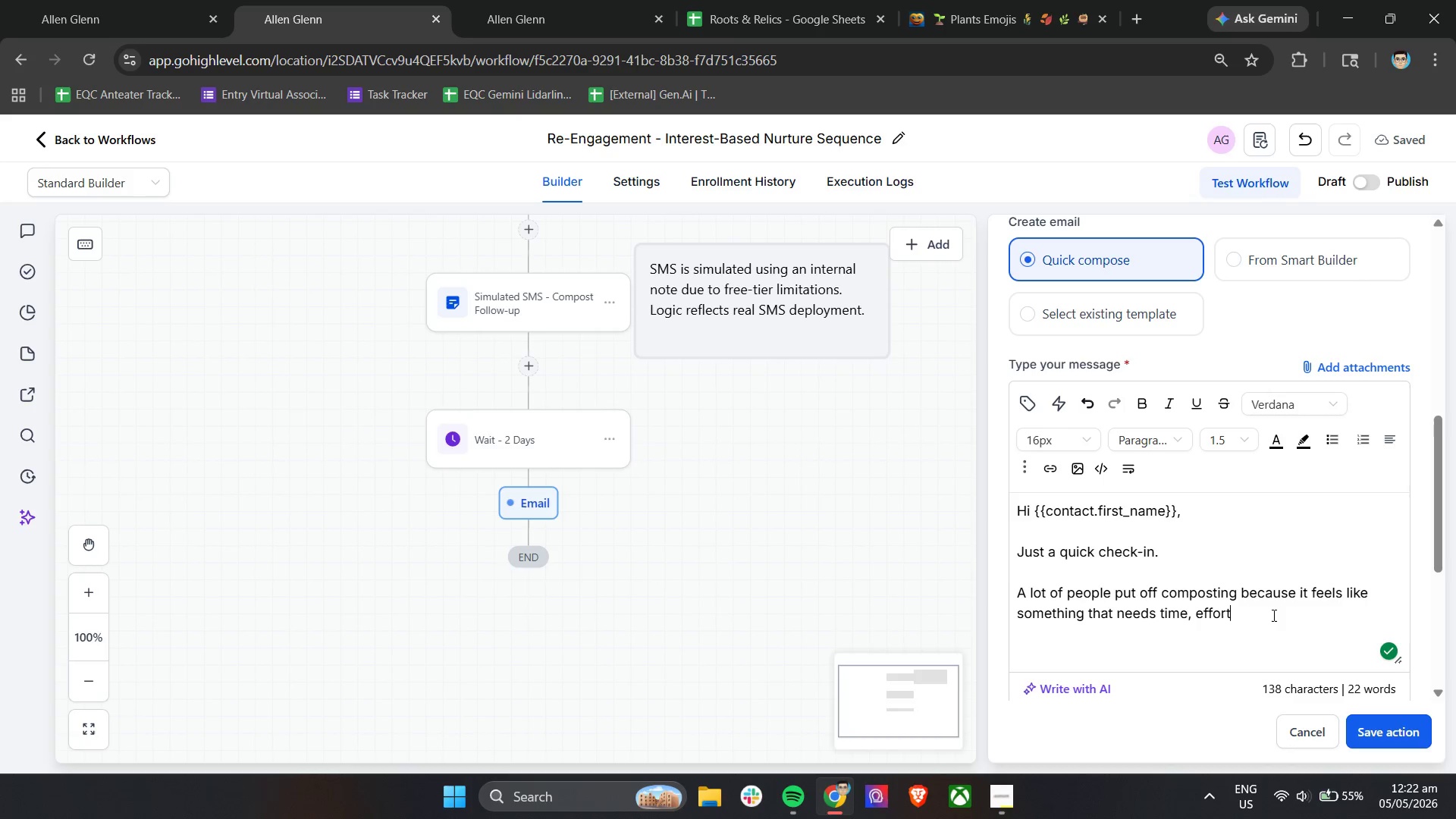 
type(, or the "right setup:)
key(Backspace)
type(.")
 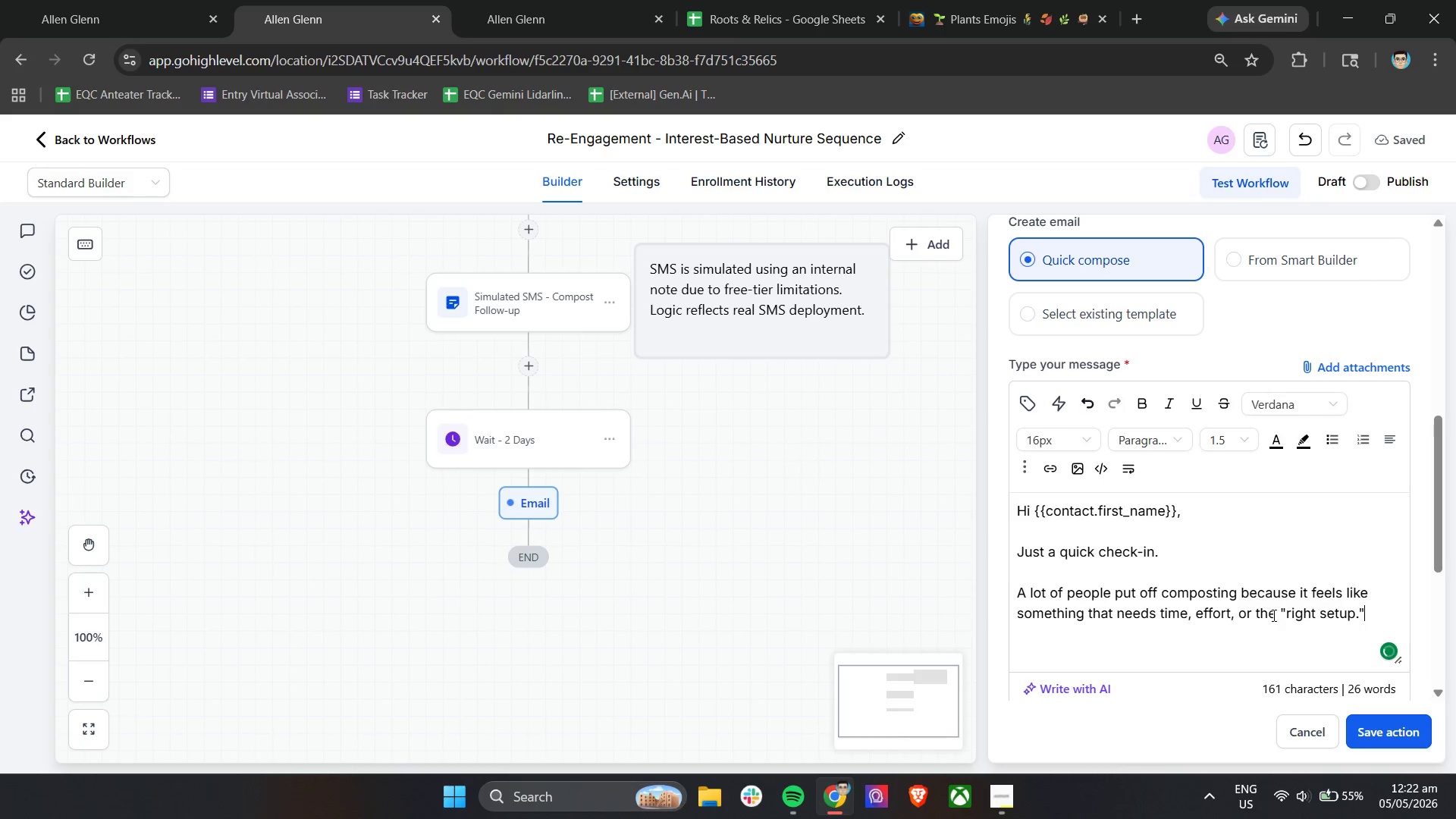 
key(Enter)
 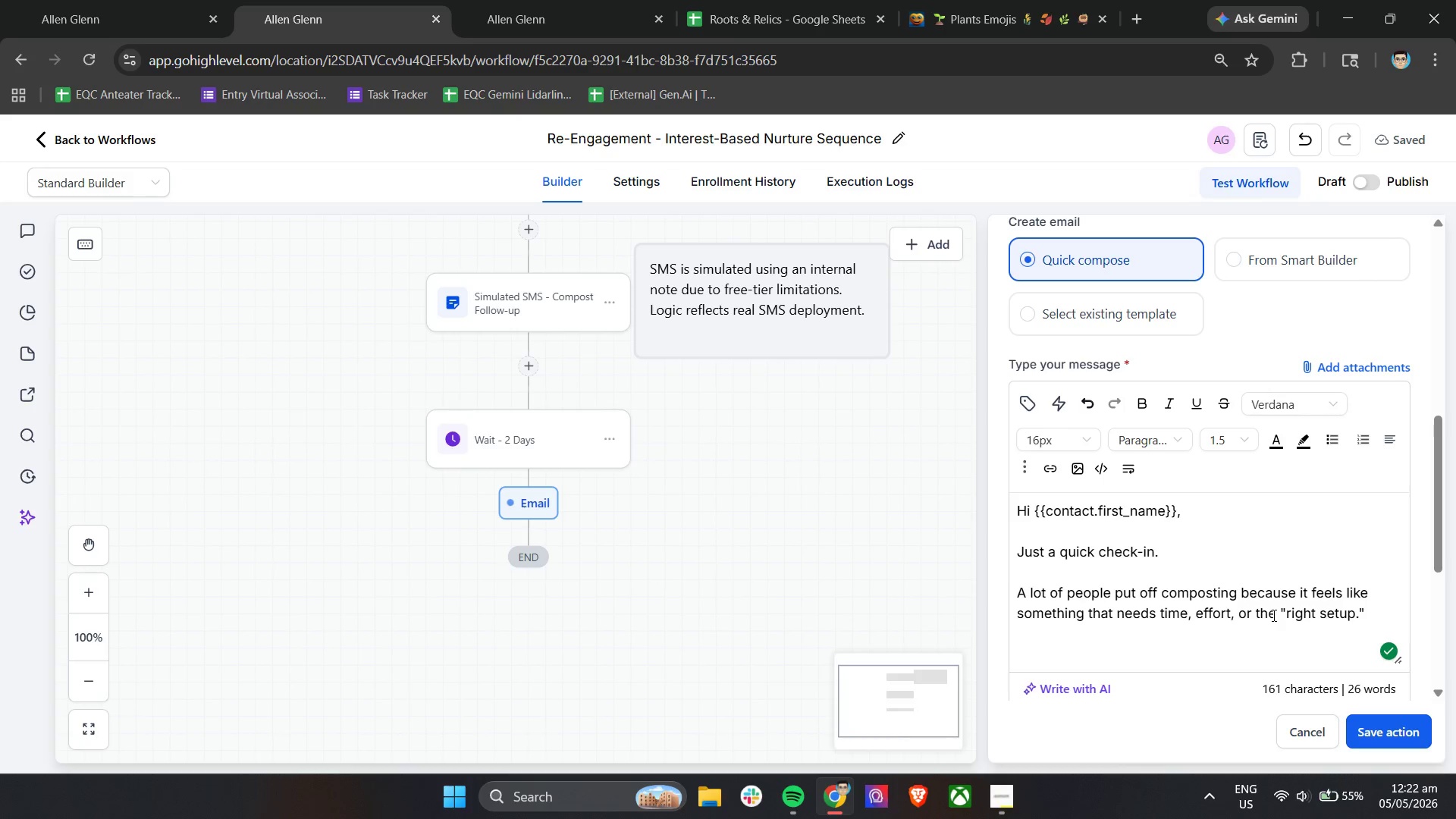 
key(Enter)
 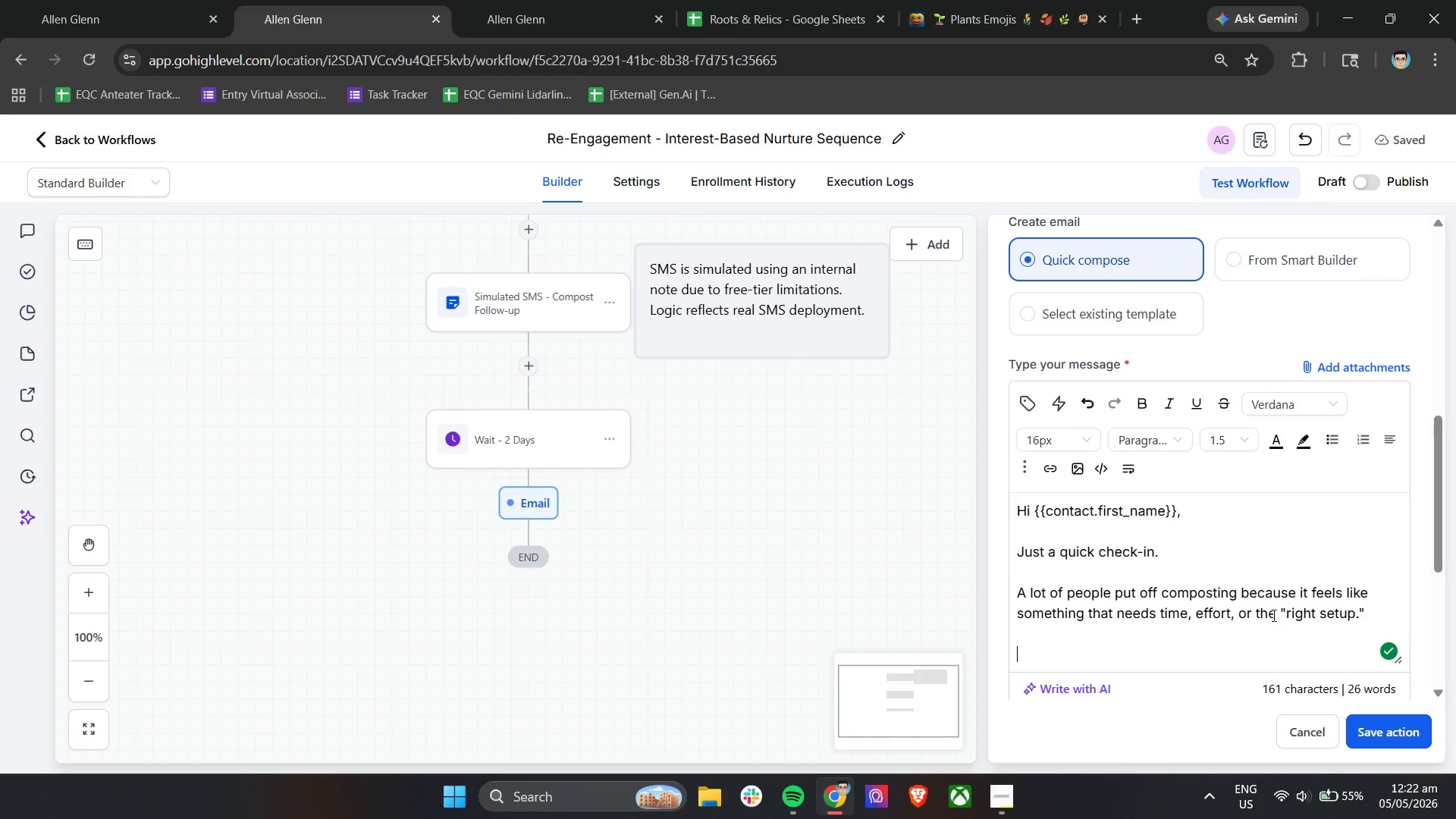 
type(But the )
 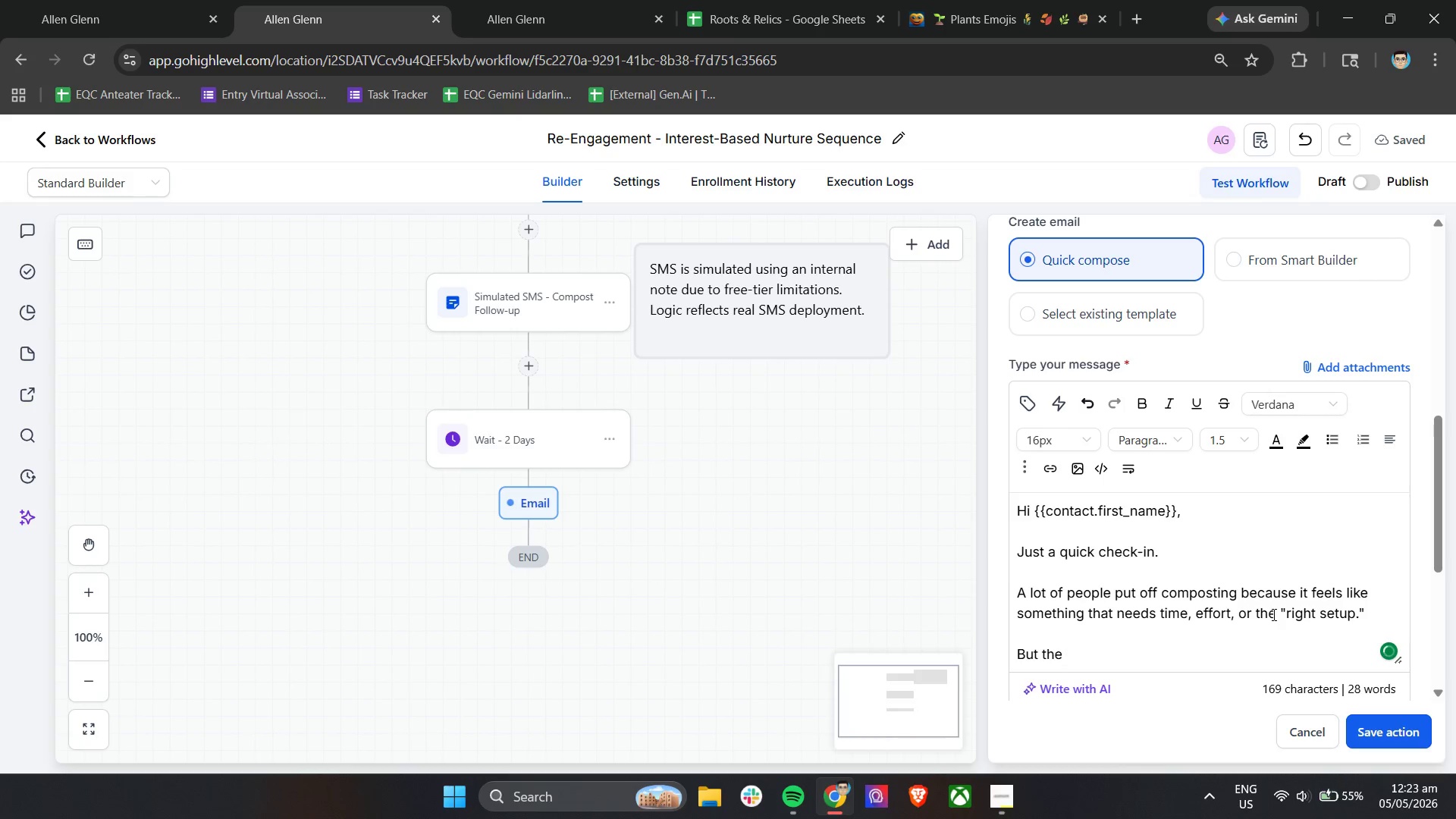 
scroll: coordinate [1299, 596], scroll_direction: down, amount: 2.0
 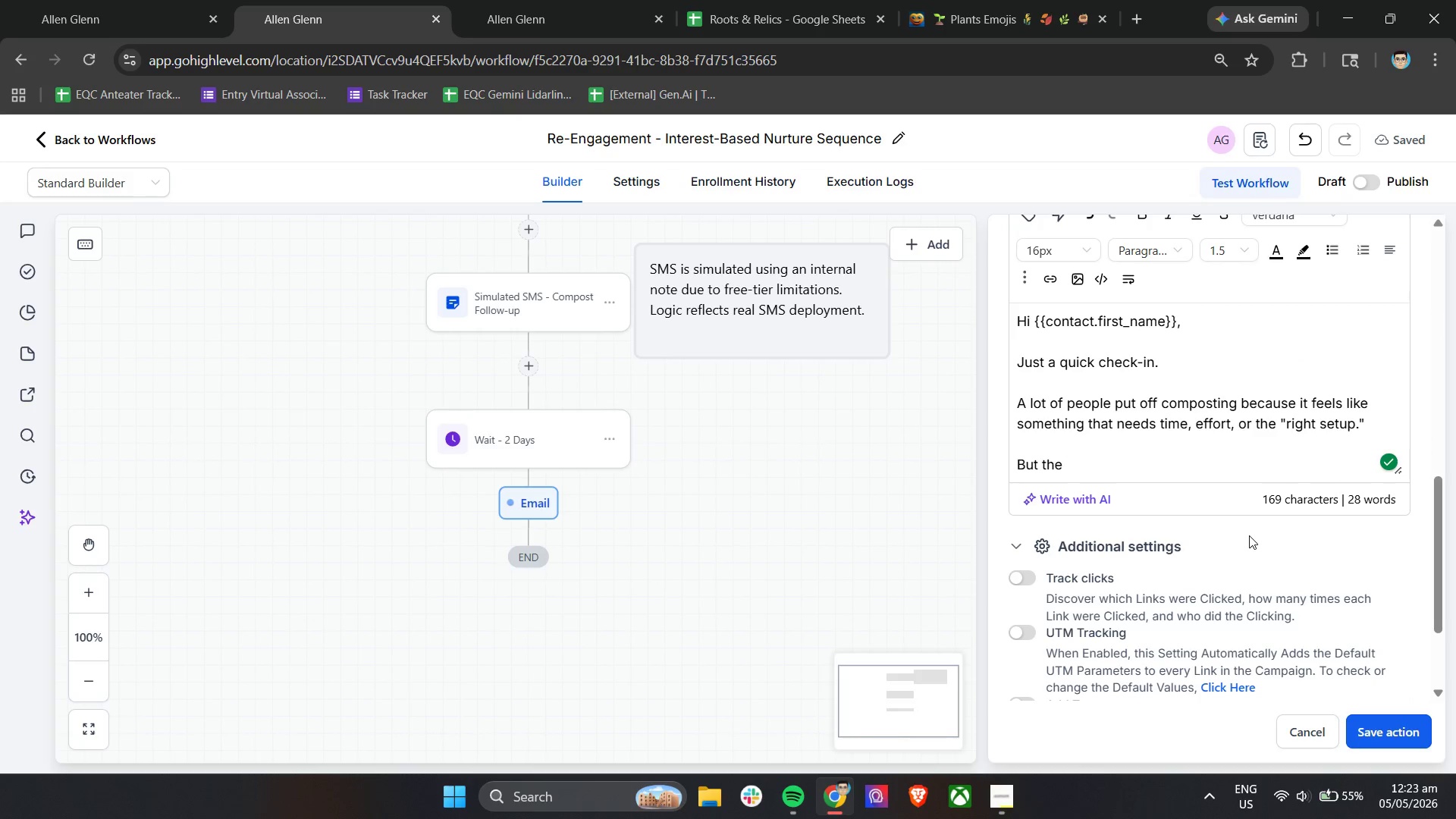 
type(truth is, most ep)
key(Backspace)
key(Backspace)
type(people start small - )
key(Backspace)
key(Backspace)
key(Backspace)
type(-and thats )
key(Backspace)
key(Backspace)
type('s mr)
key(Backspace)
type(ore than enoguh)
key(Backspace)
key(Backspace)
key(Backspace)
type(ugh)
 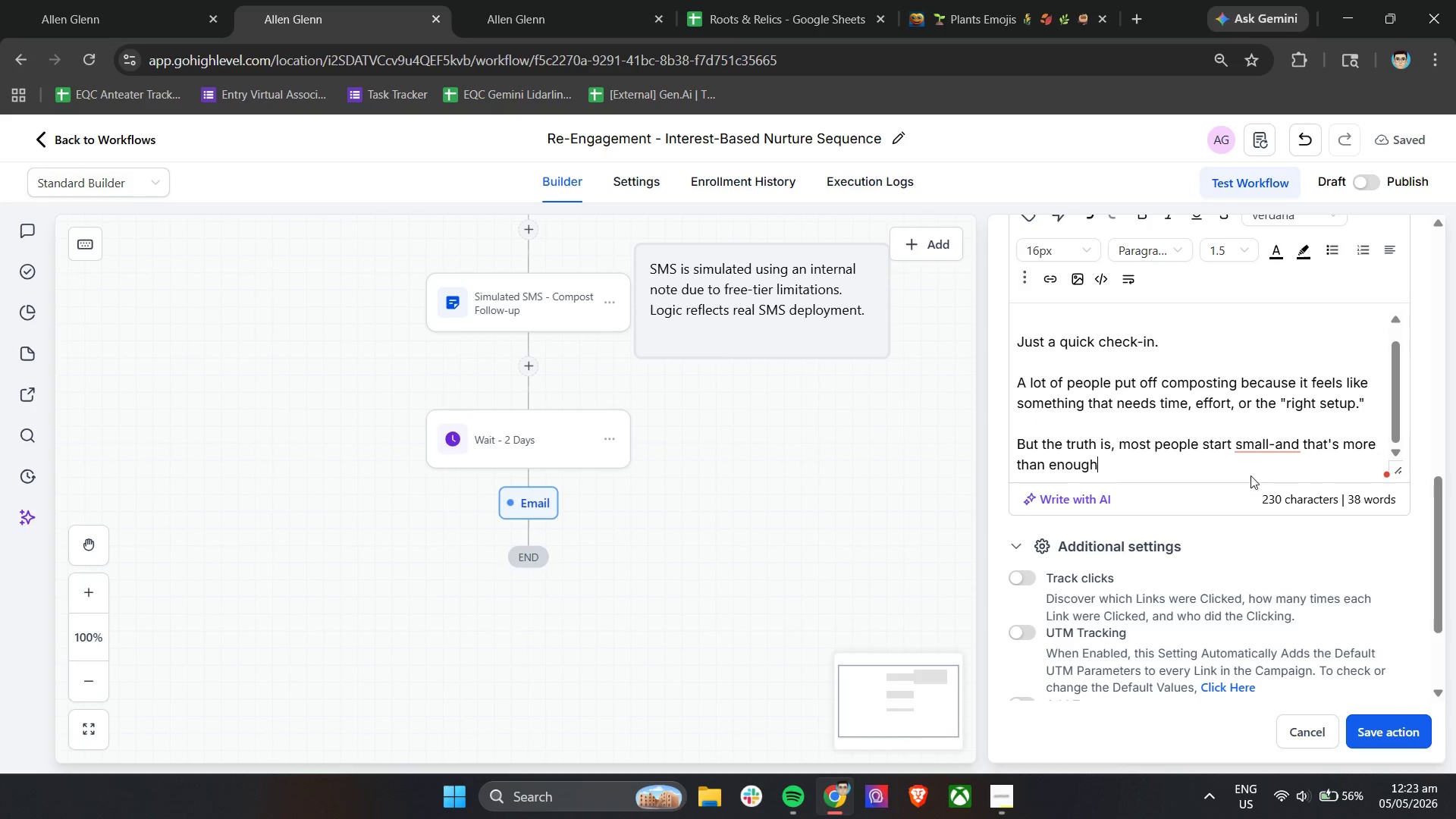 
double_click([1260, 449])
 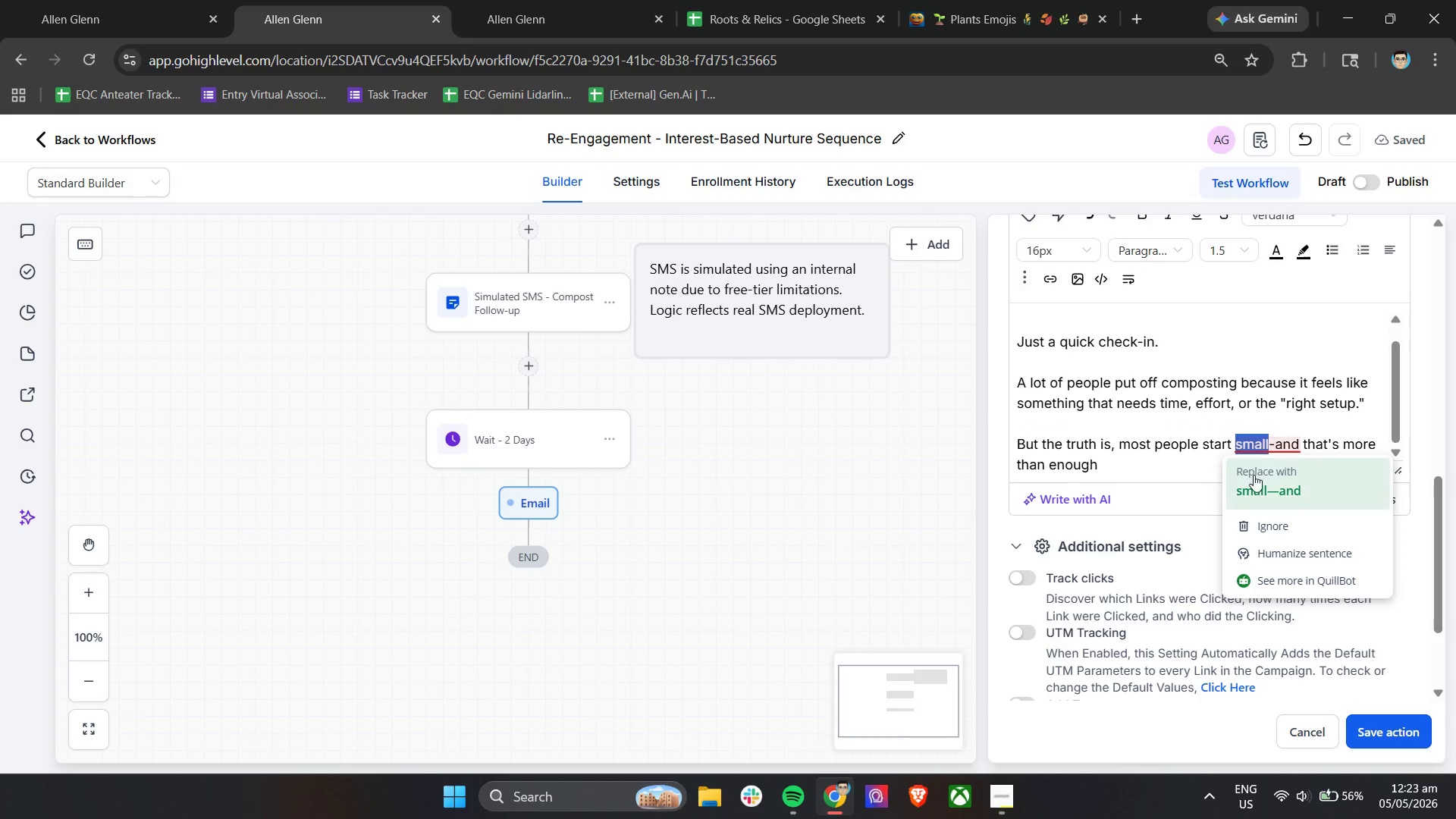 
left_click([1254, 484])
 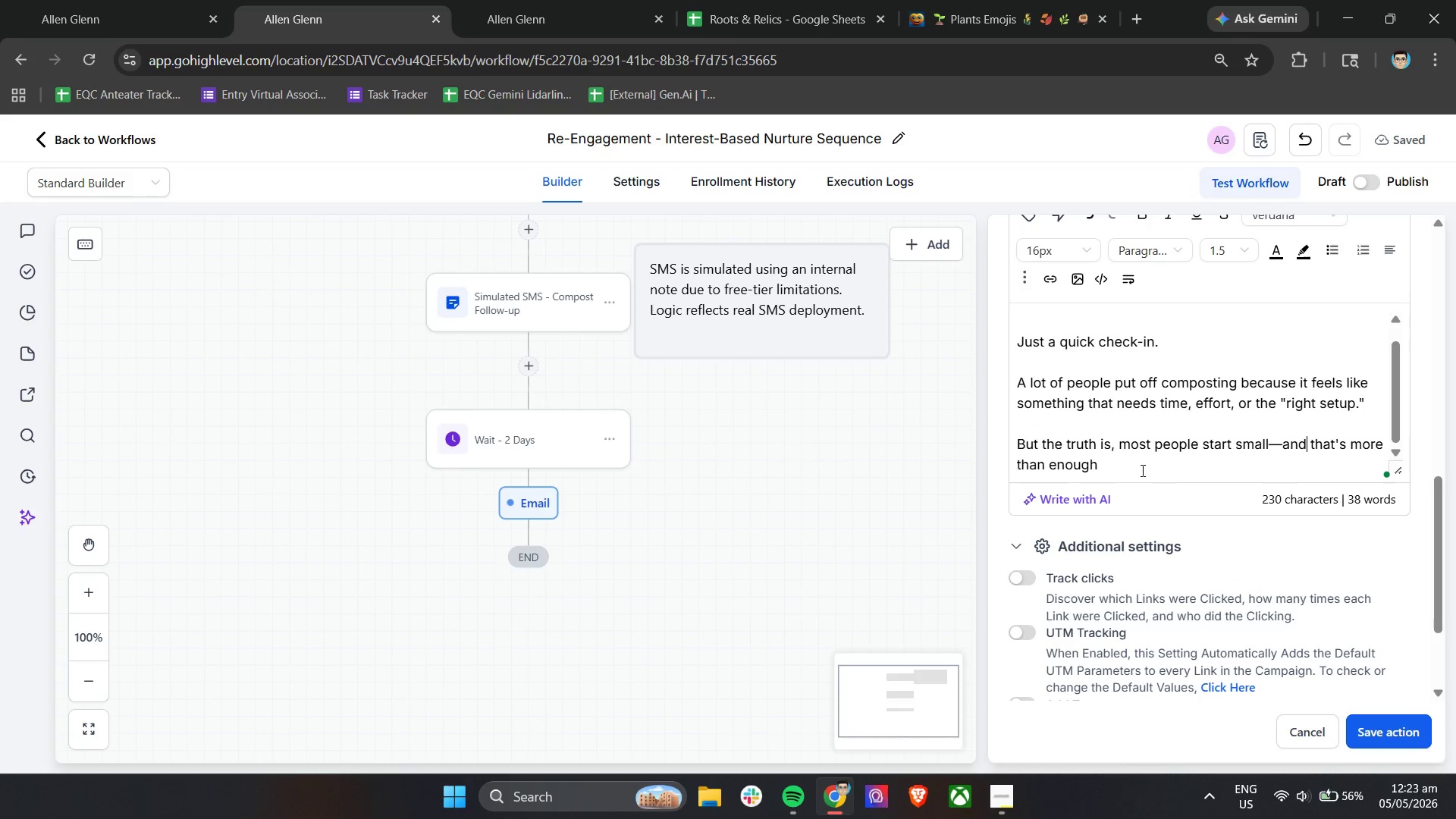 
double_click([1139, 466])
 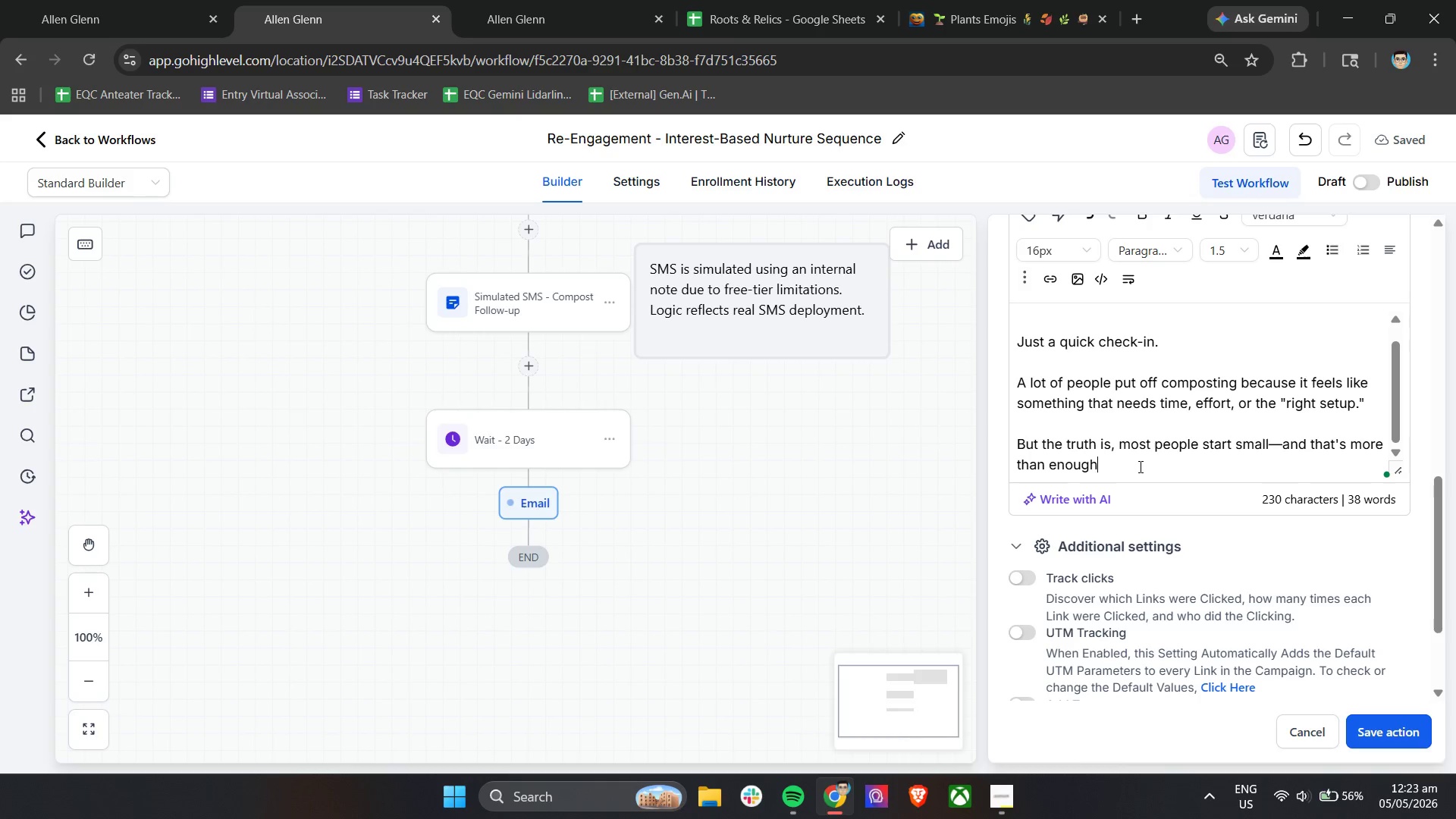 
key(Period)
 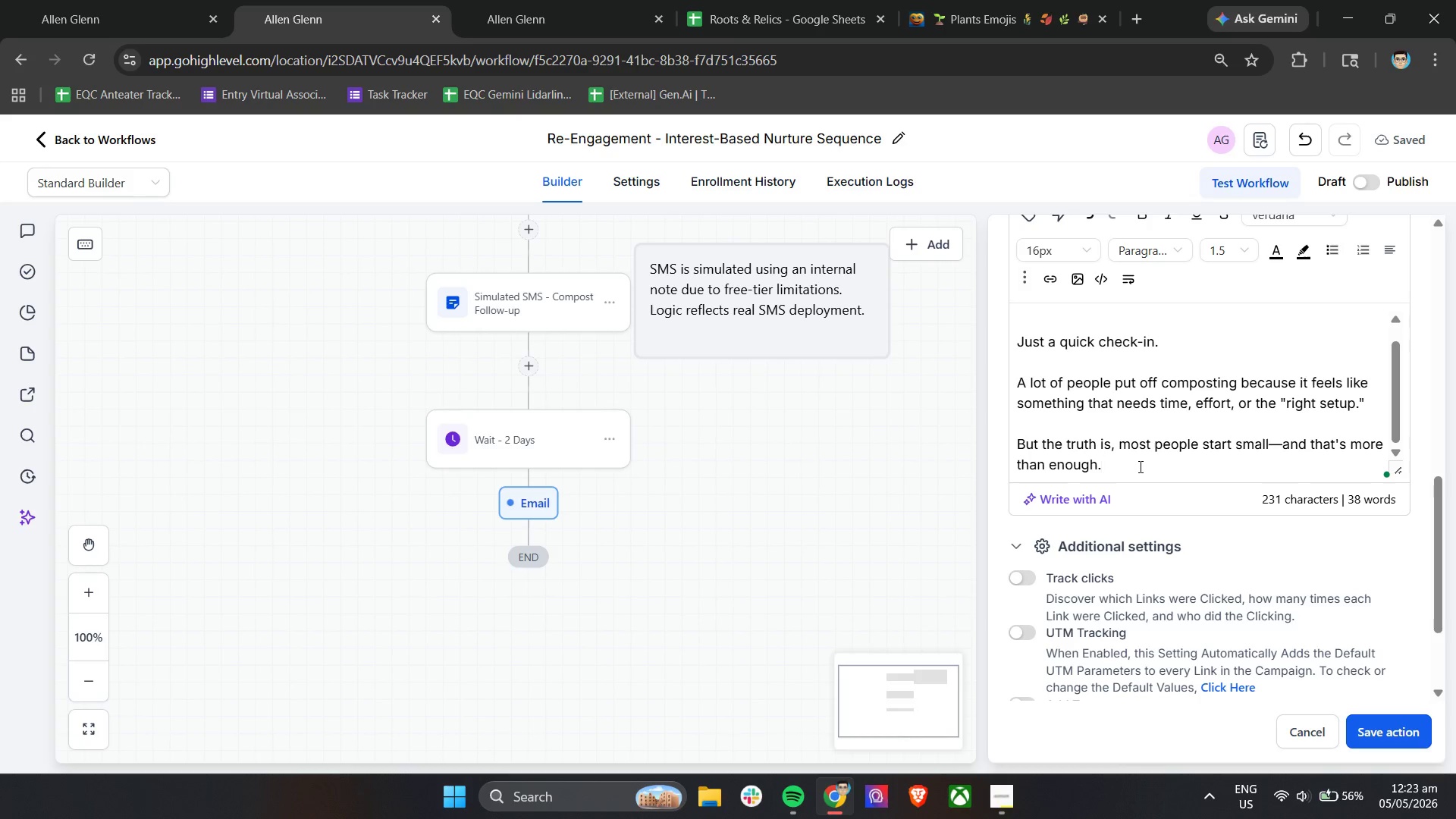 
key(Enter)
 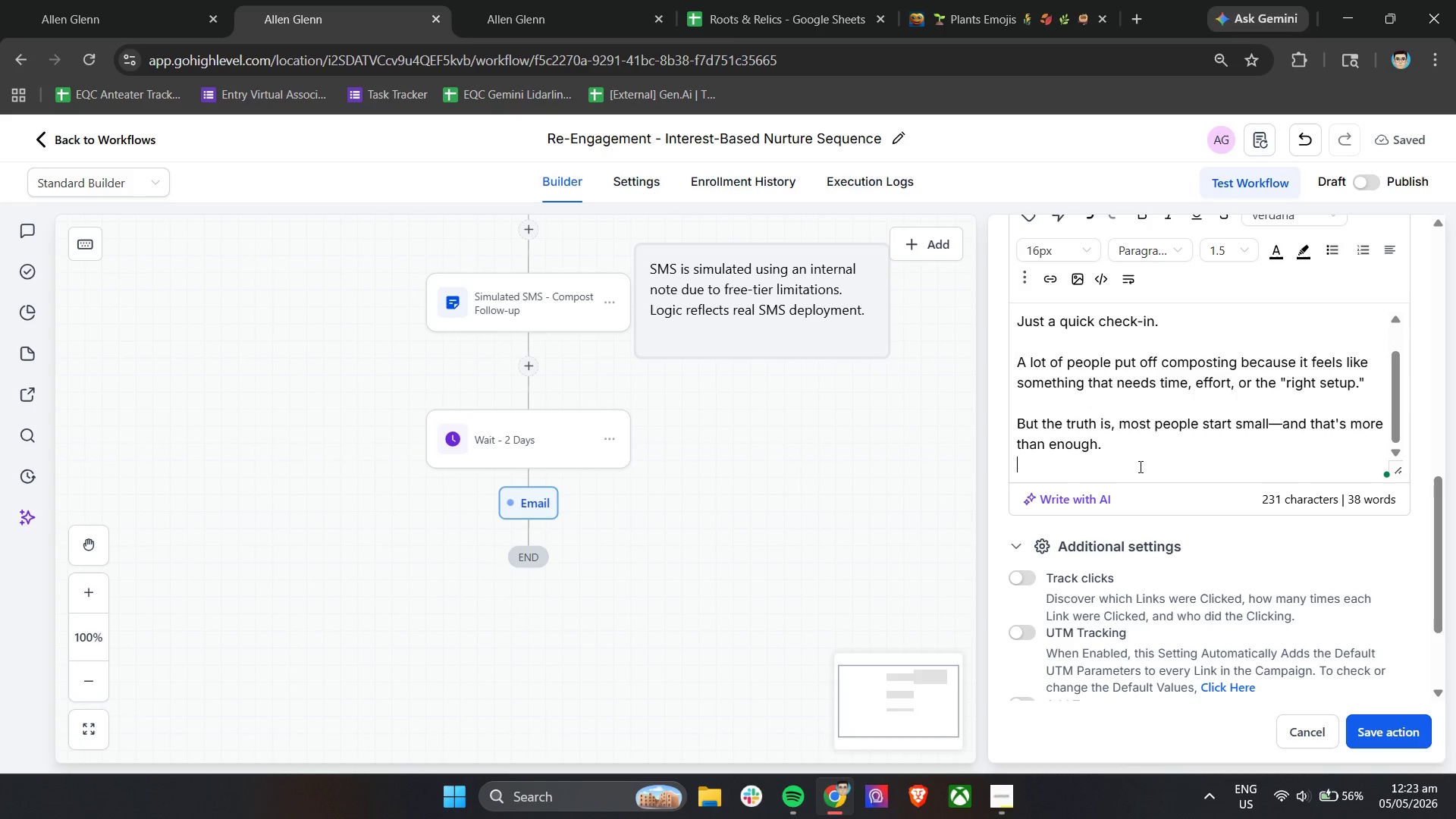 
key(Enter)
 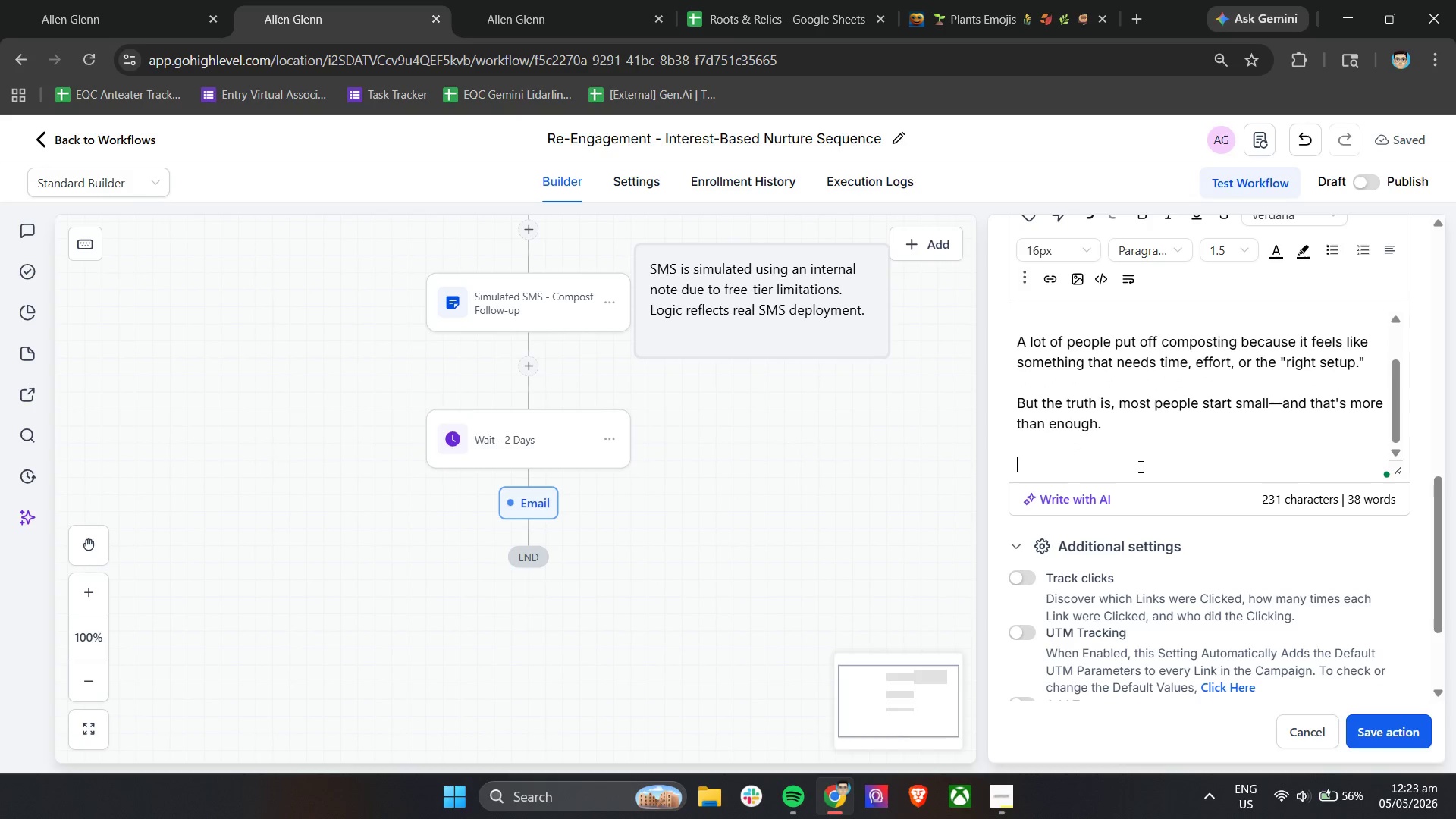 
type(Even something as simple as setting aside your dail)
key(Backspace)
type(ly food scpa)
key(Backspace)
key(Backspace)
type(raps insted of throwing them away is )
 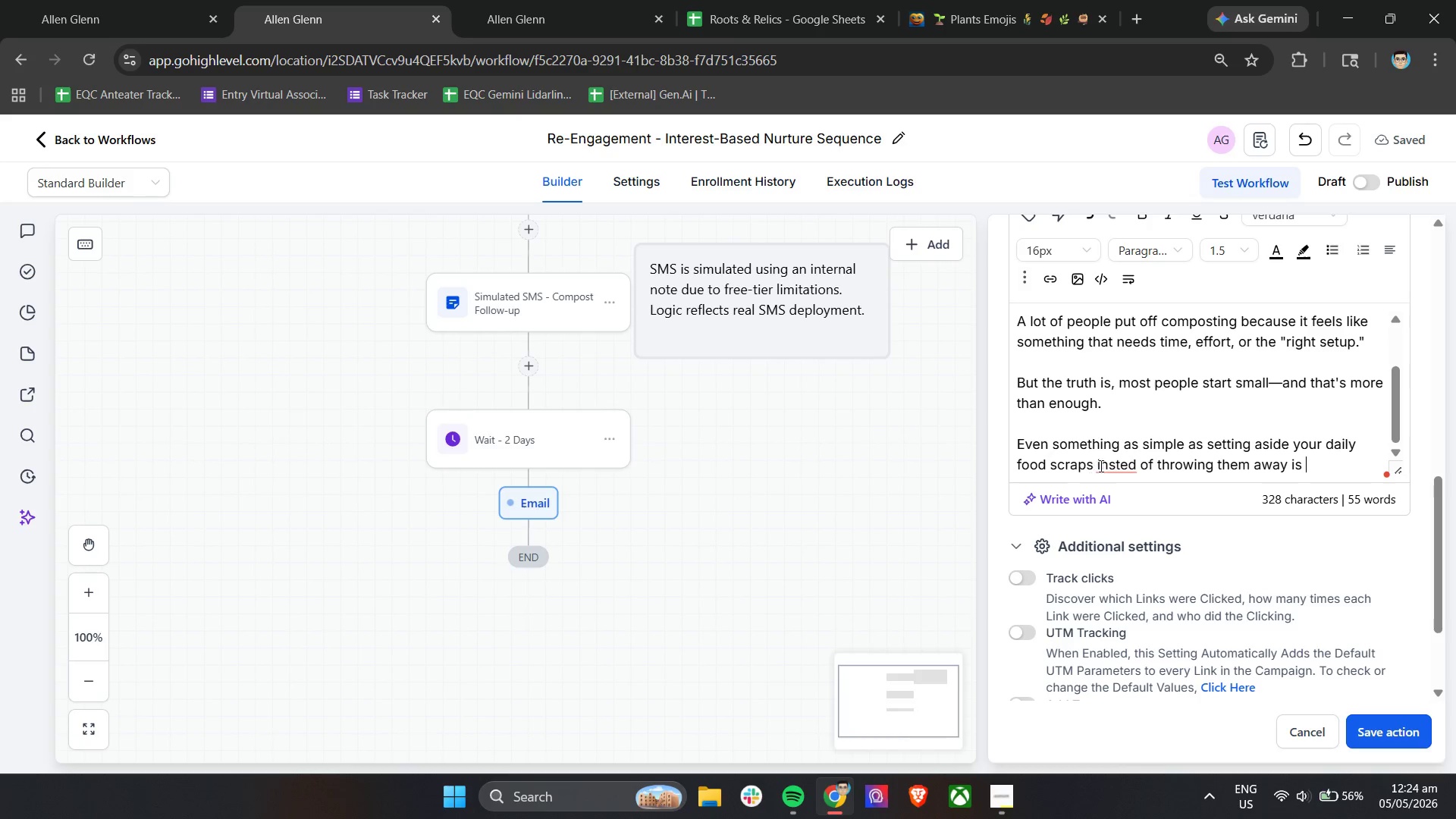 
left_click([1116, 500])
 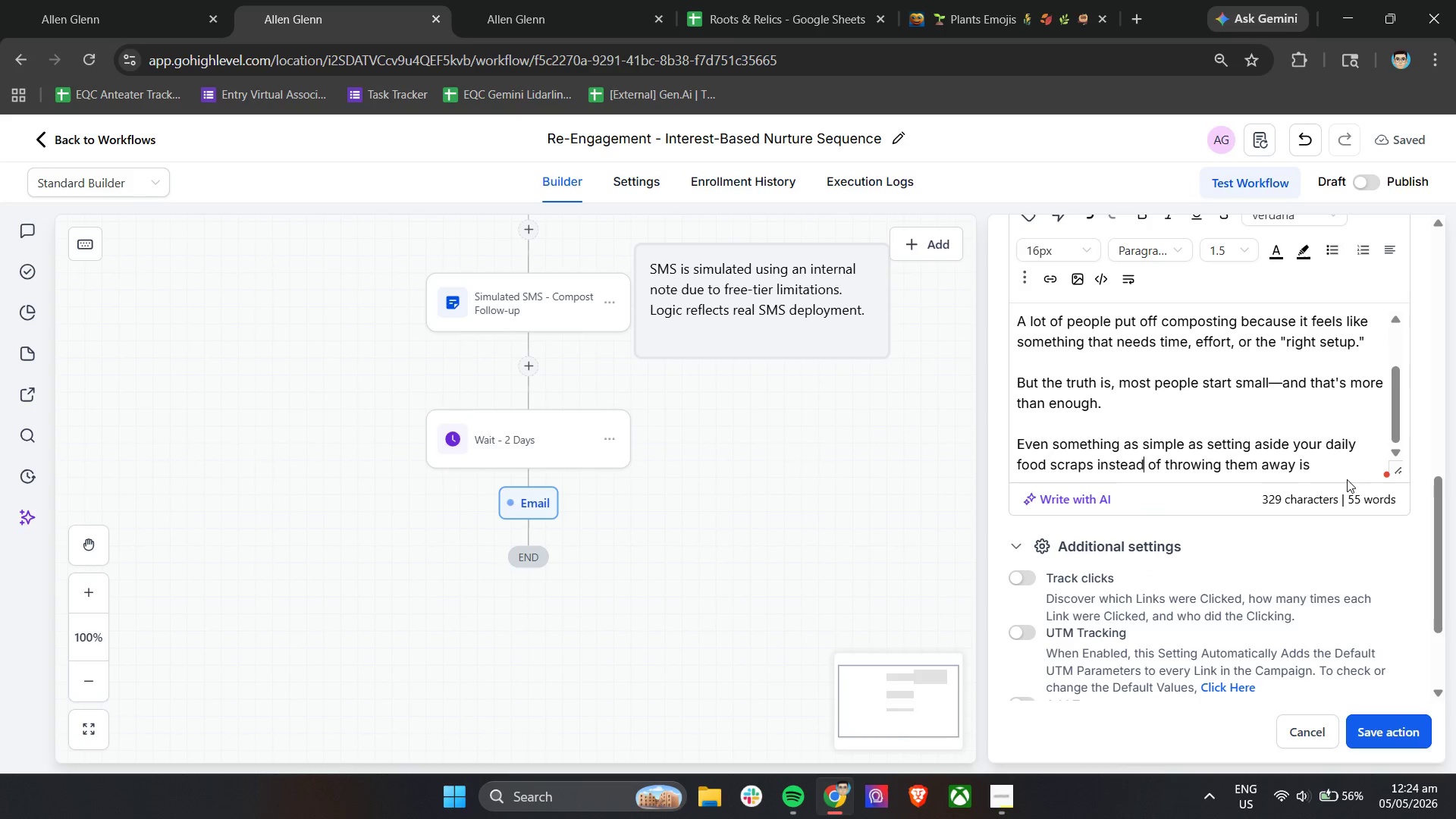 
left_click([1336, 466])
 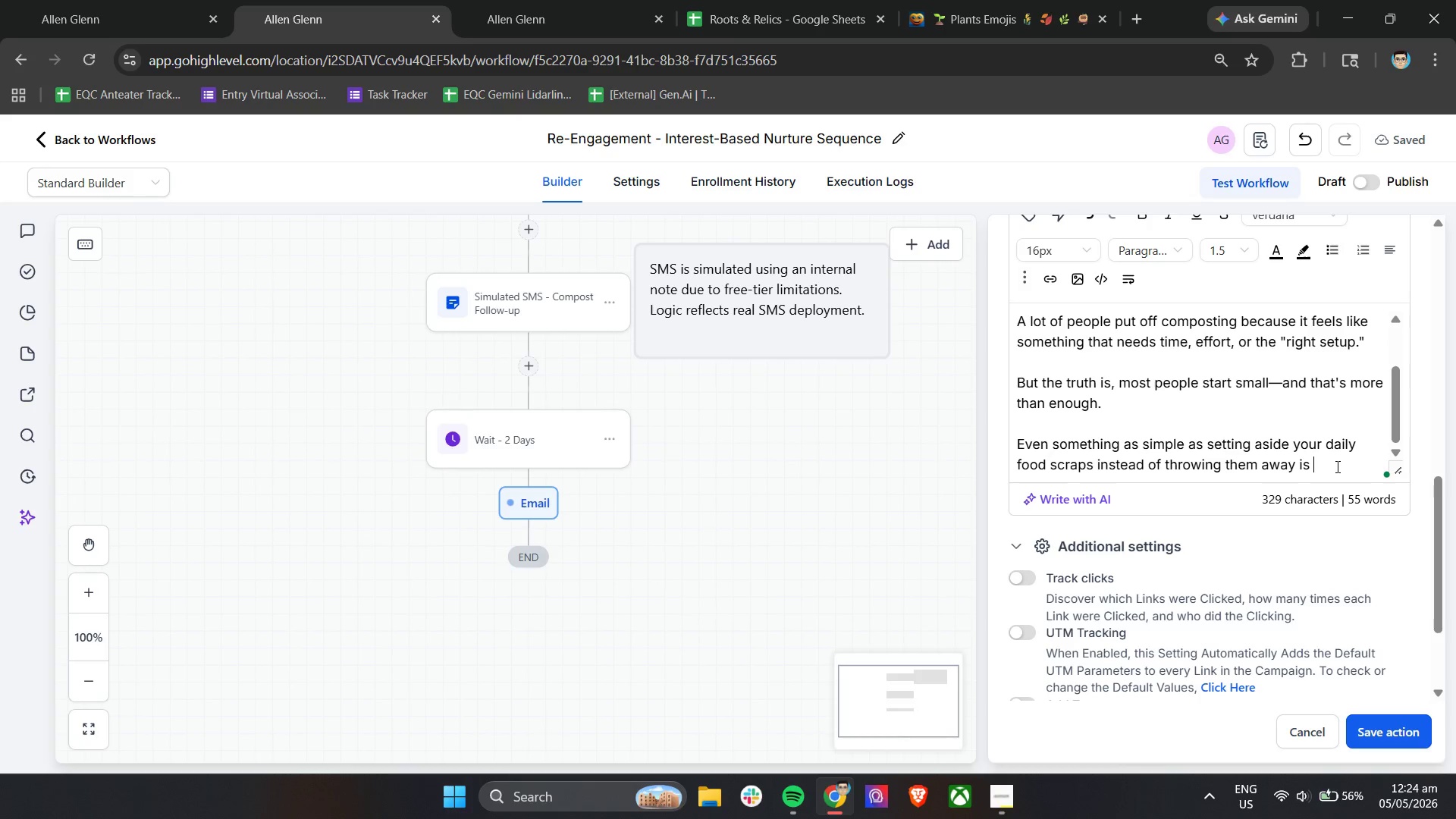 
type(already a meaningful step.)
 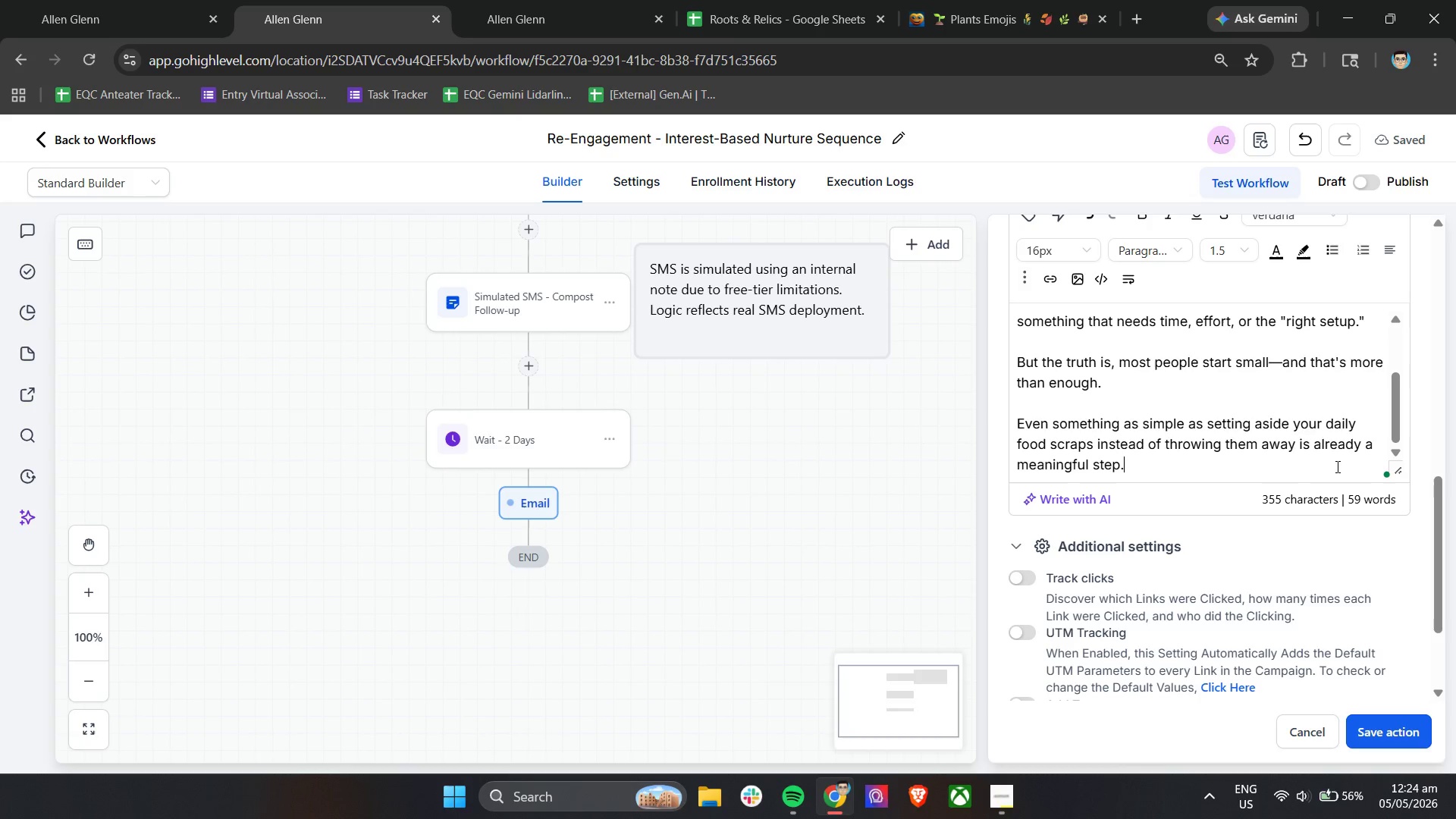 
key(Enter)
 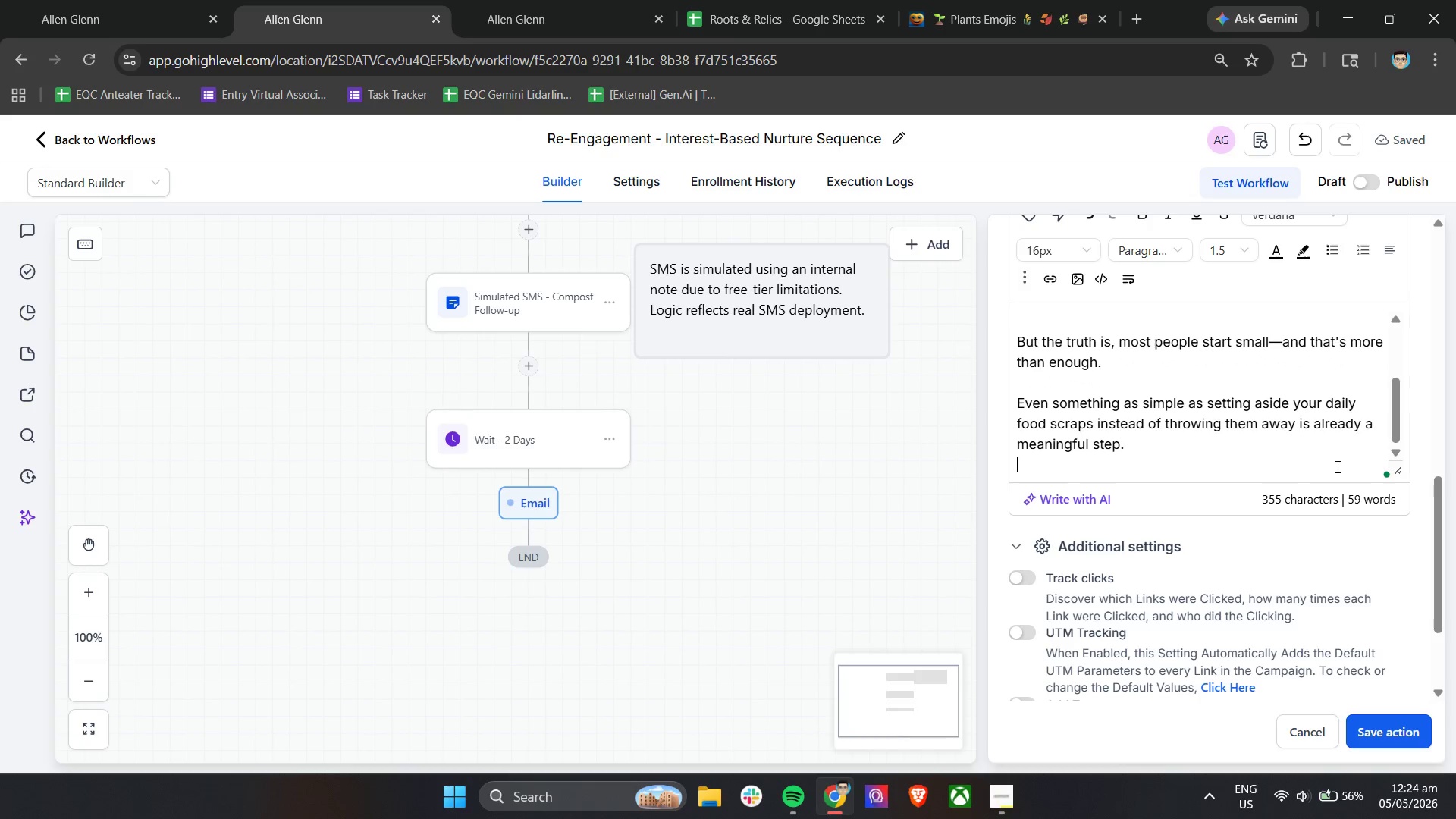 
key(Enter)
 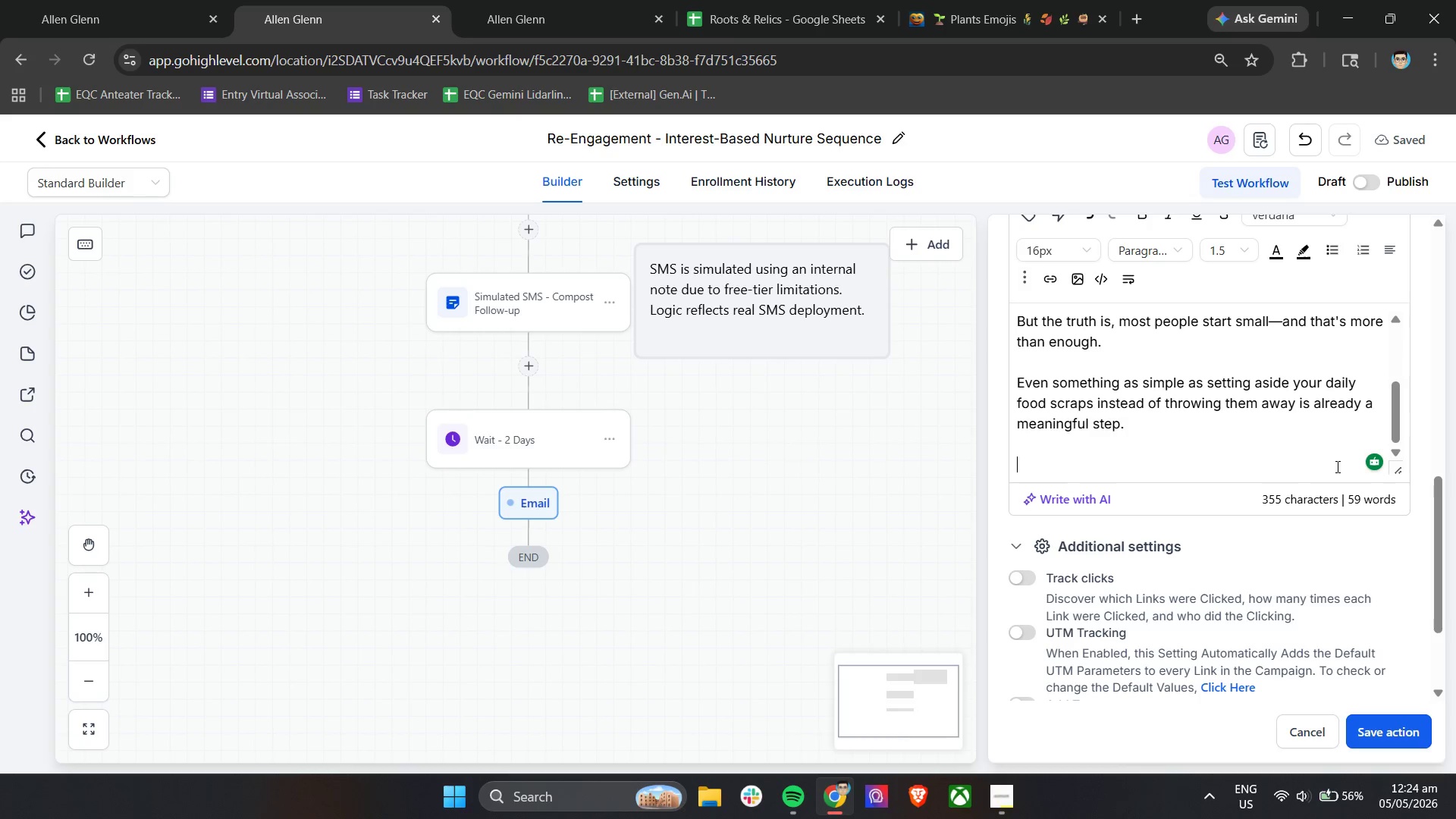 
wait(15.25)
 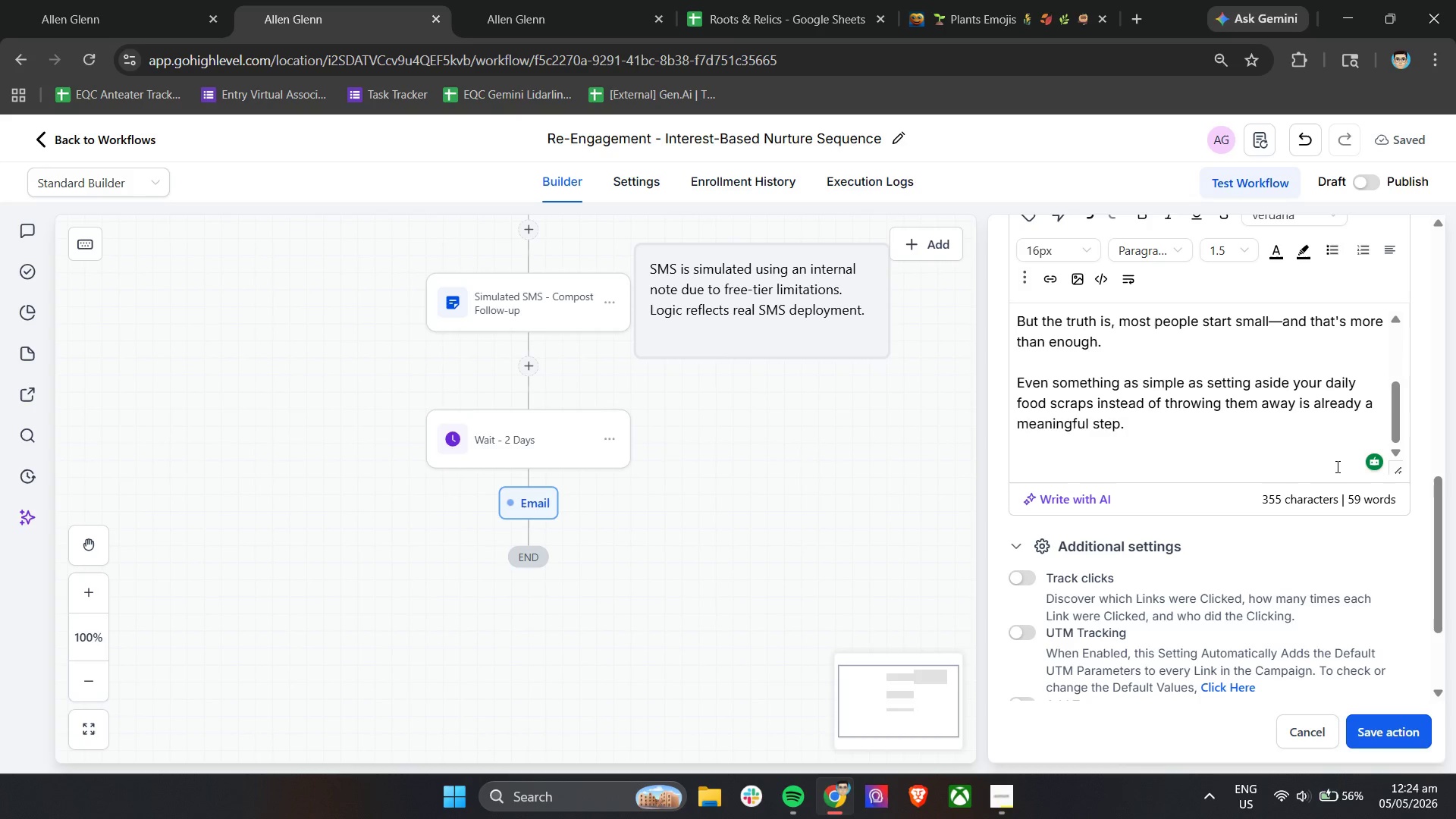 
type(You don't need to overhaul your routine overnight.)
 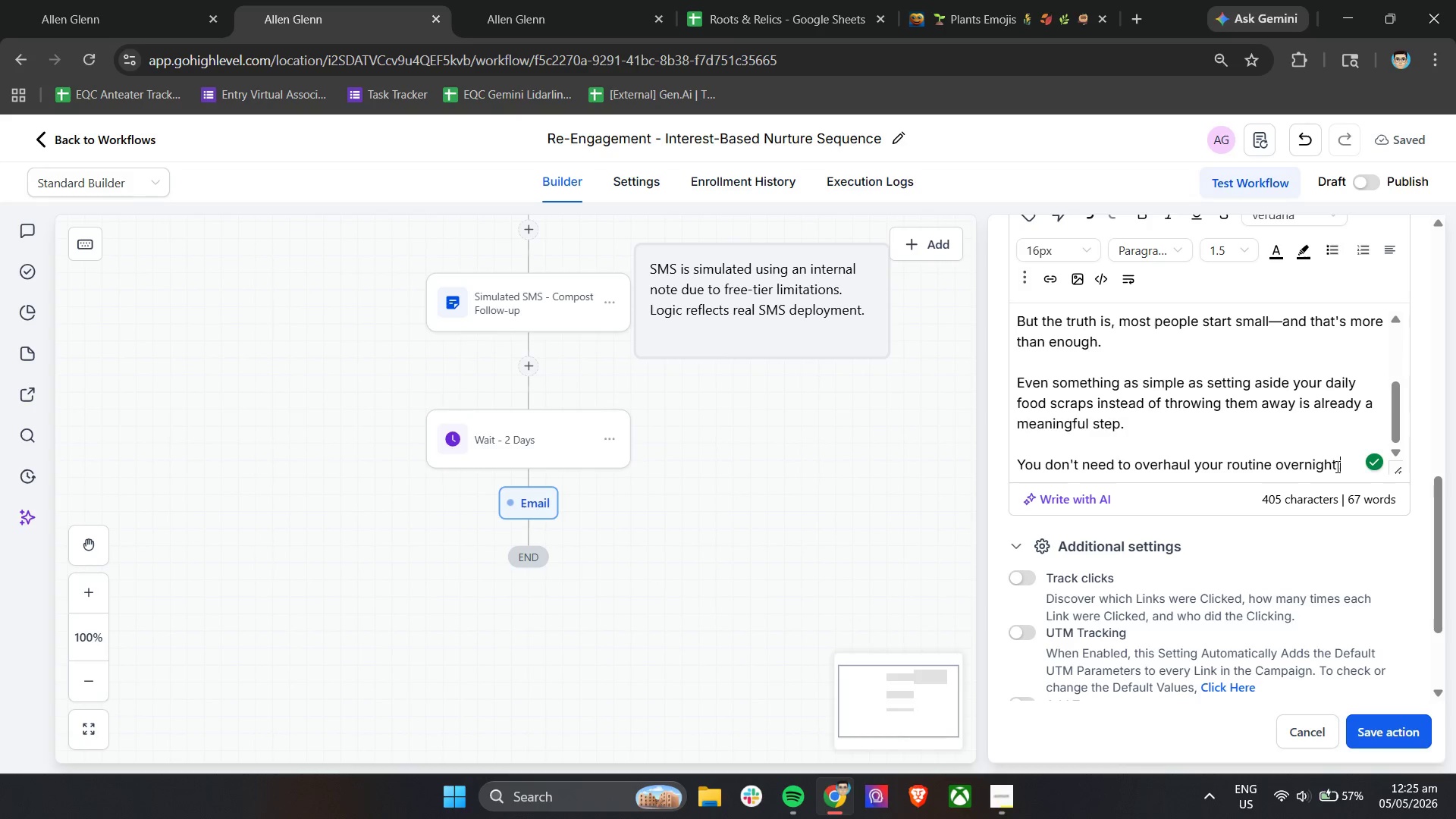 
key(Enter)
 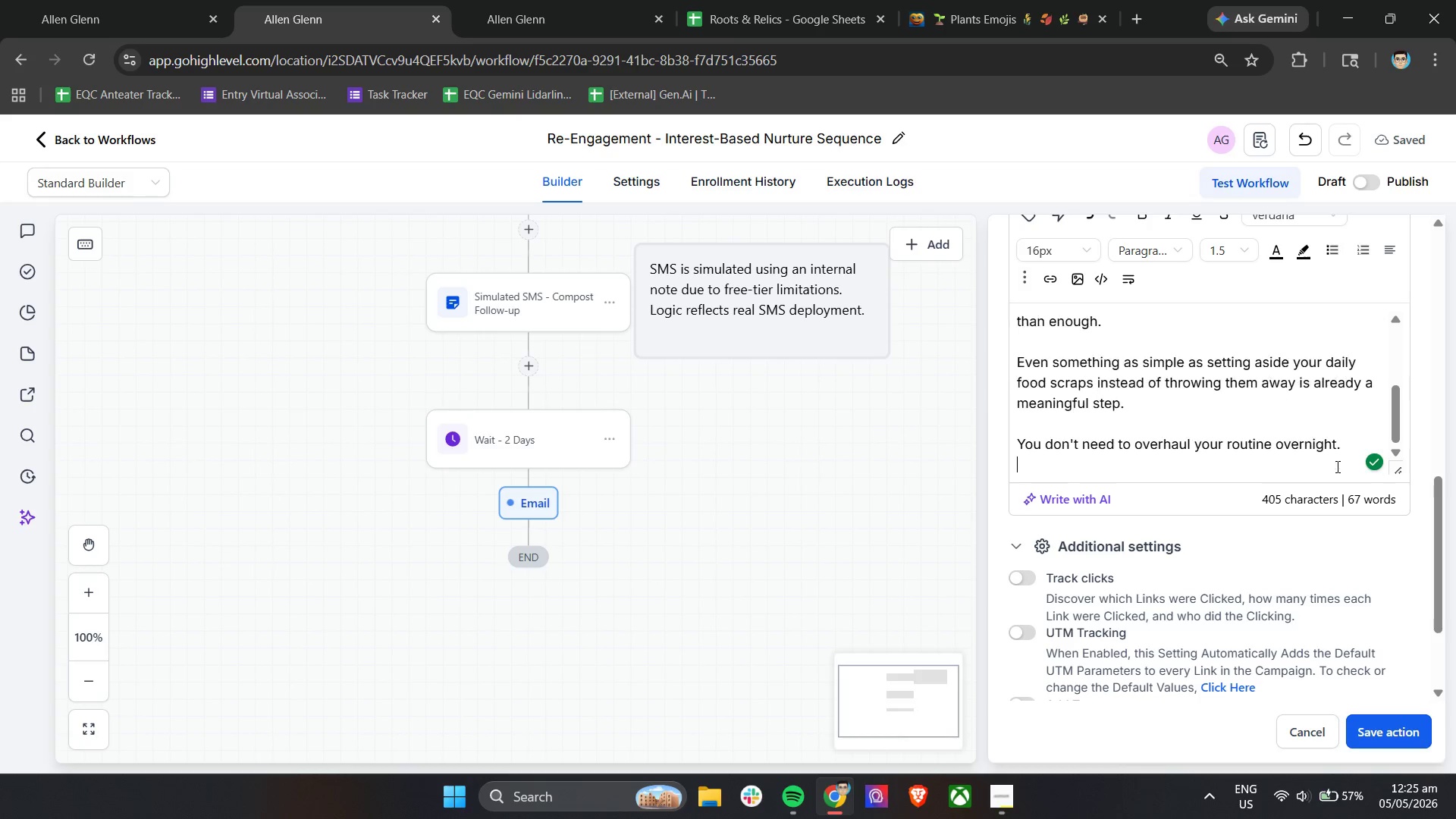 
key(Enter)
 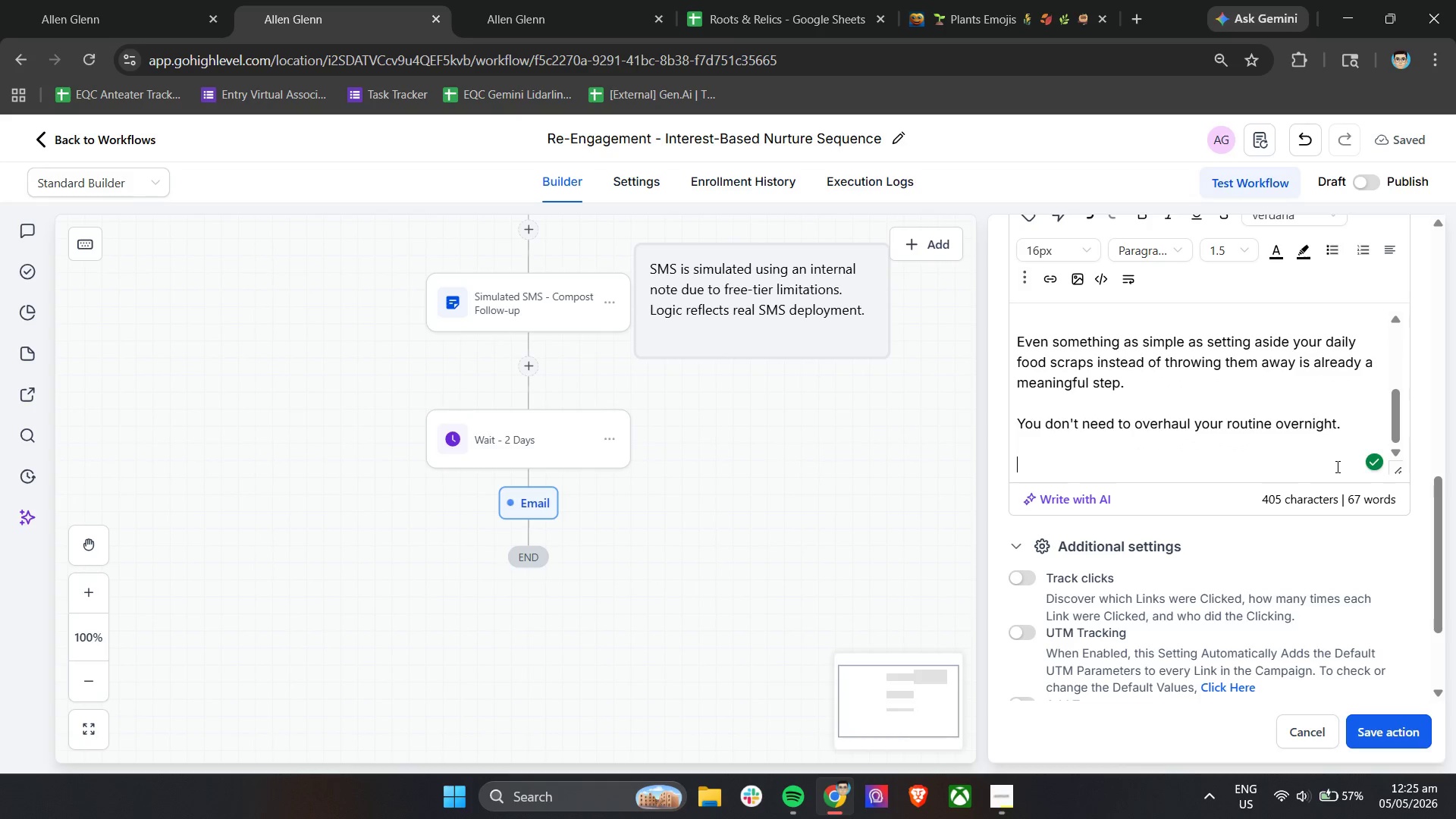 
type(Start simple)
 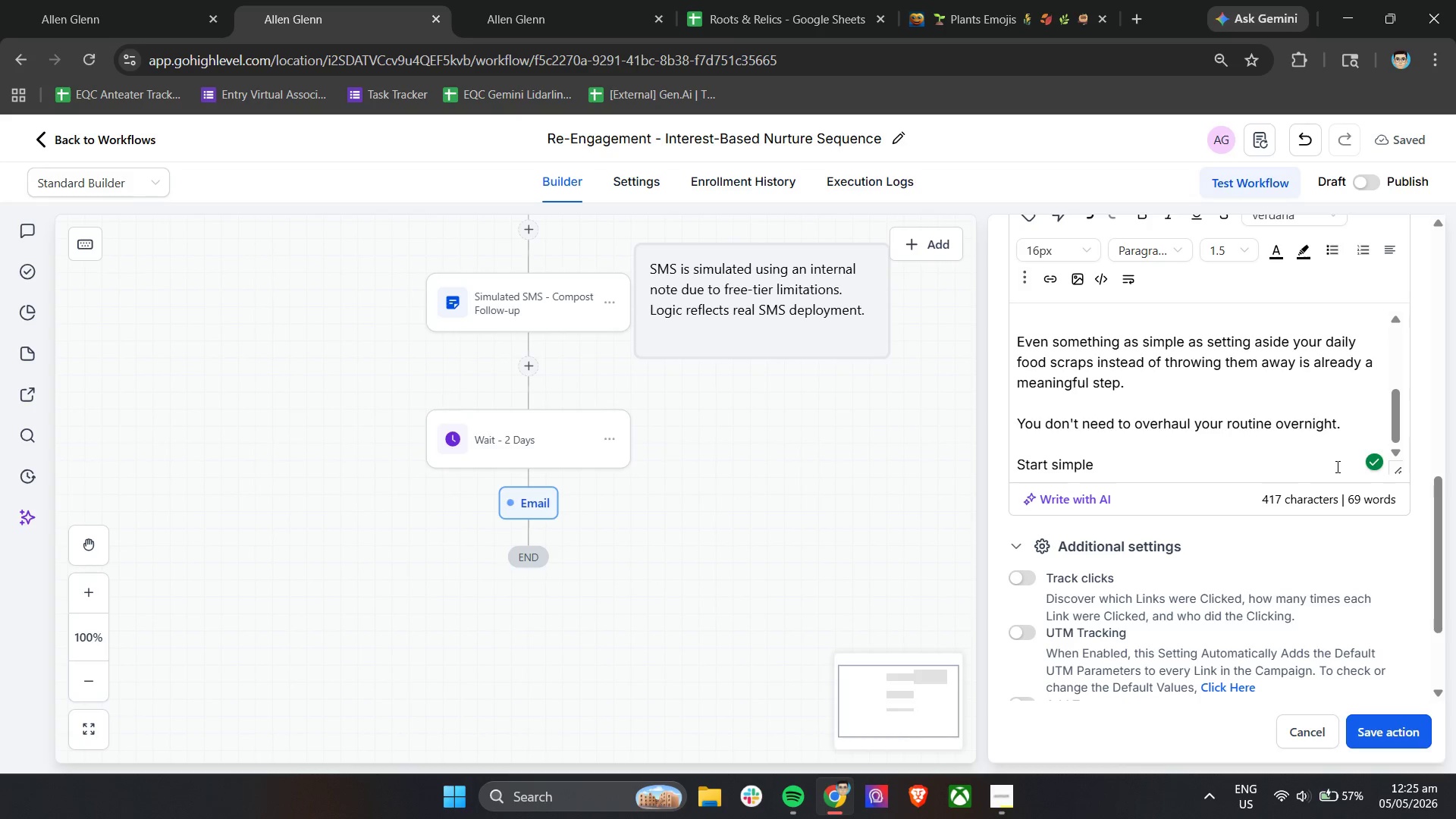 
type(. Say)
key(Backspace)
key(Backspace)
type(tay consistent. Improve as you go.)
 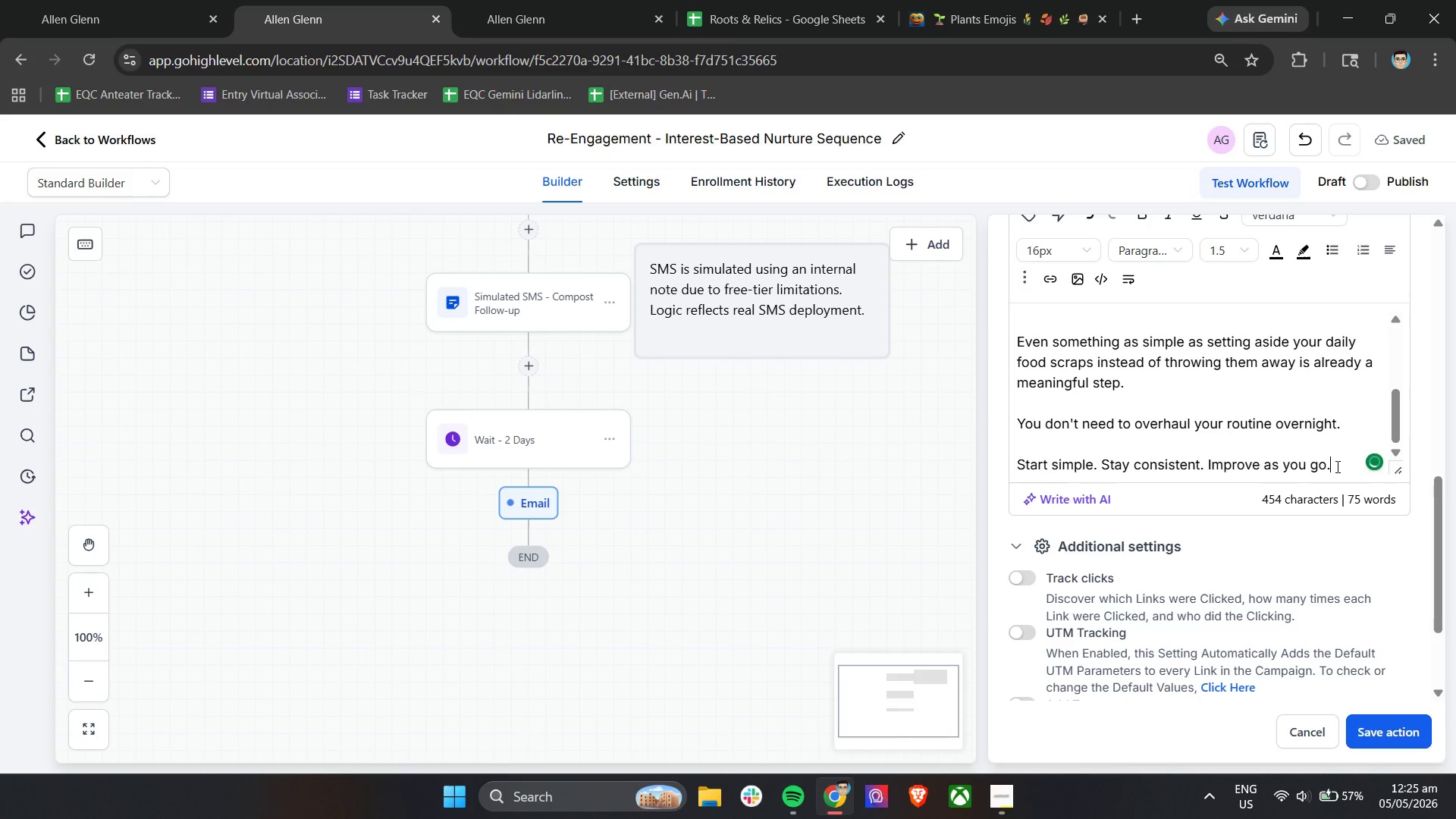 
key(Enter)
 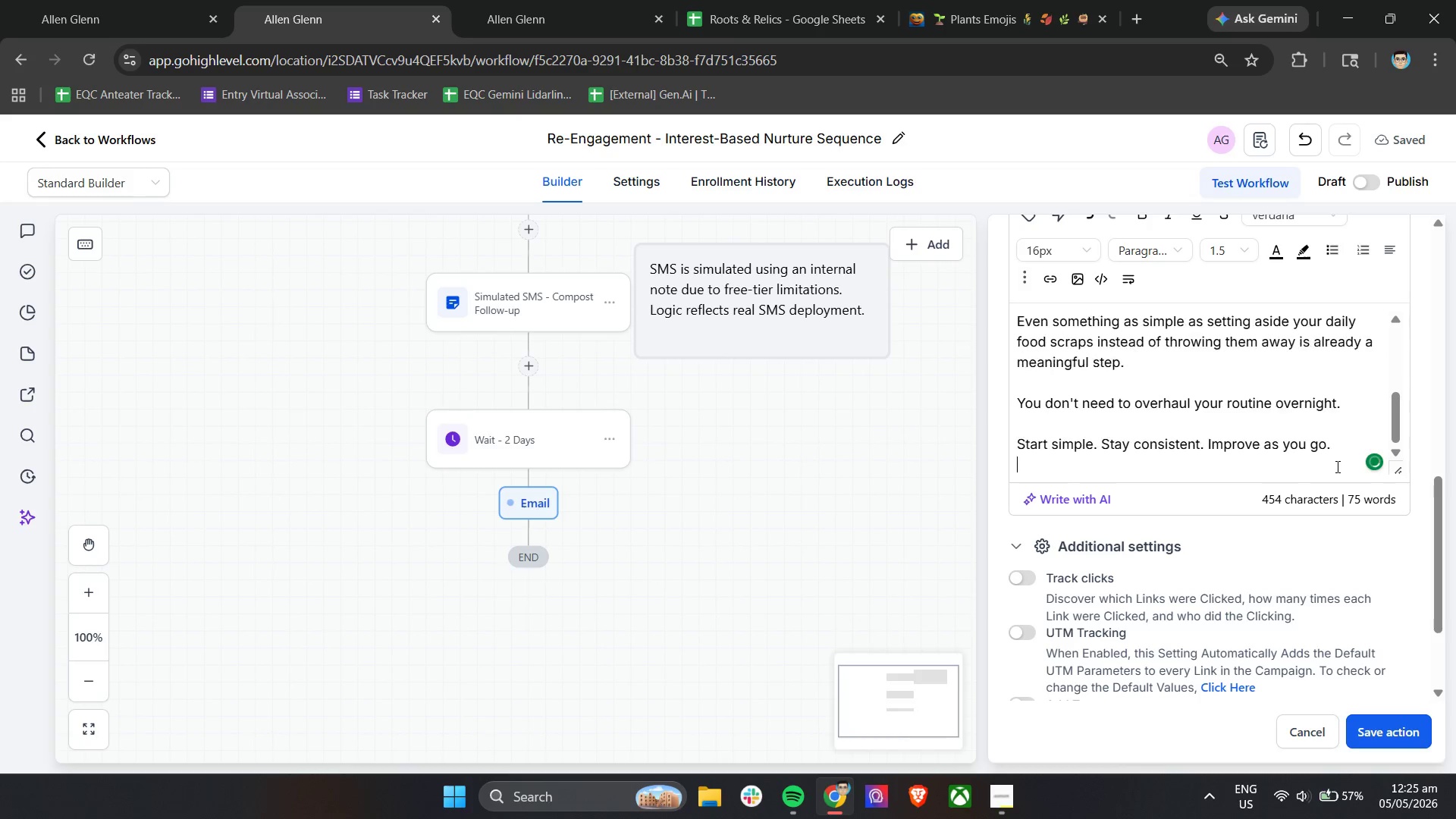 
key(Enter)
 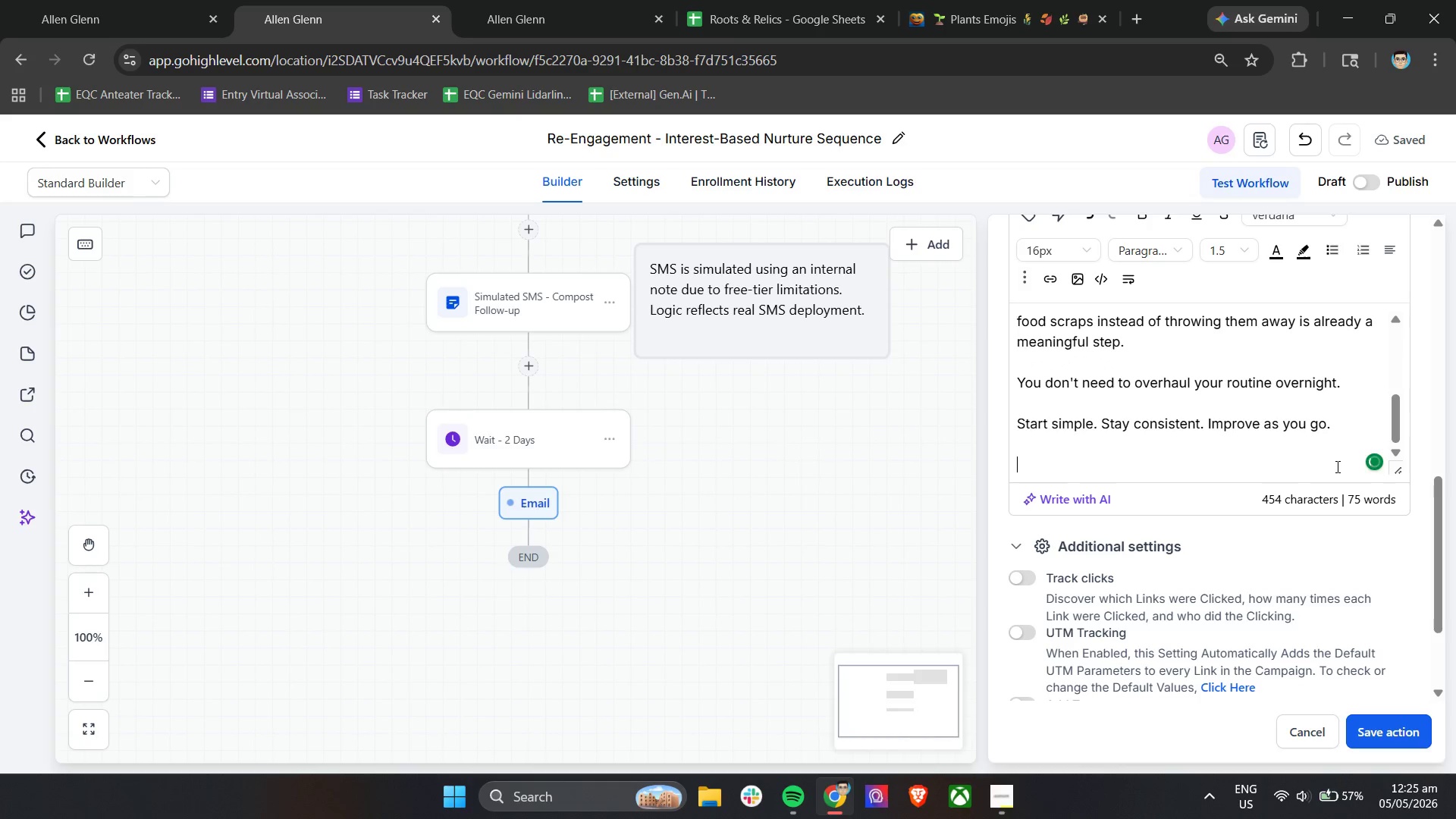 
hold_key(key=ShiftLeft, duration=0.41)
 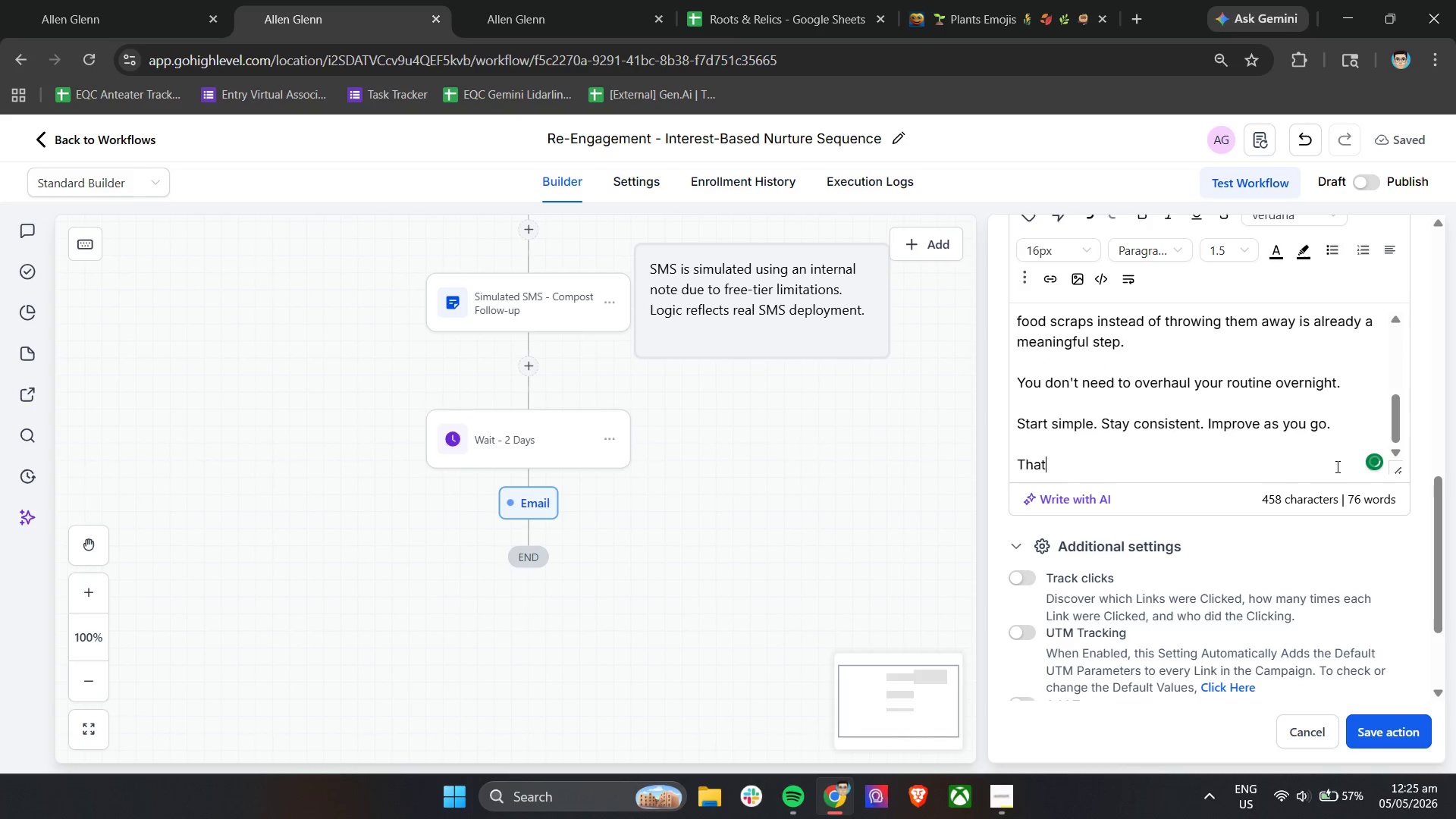 
type(thats)
key(Backspace)
type('s how sustan)
key(Backspace)
type(inable habits actually stick.)
 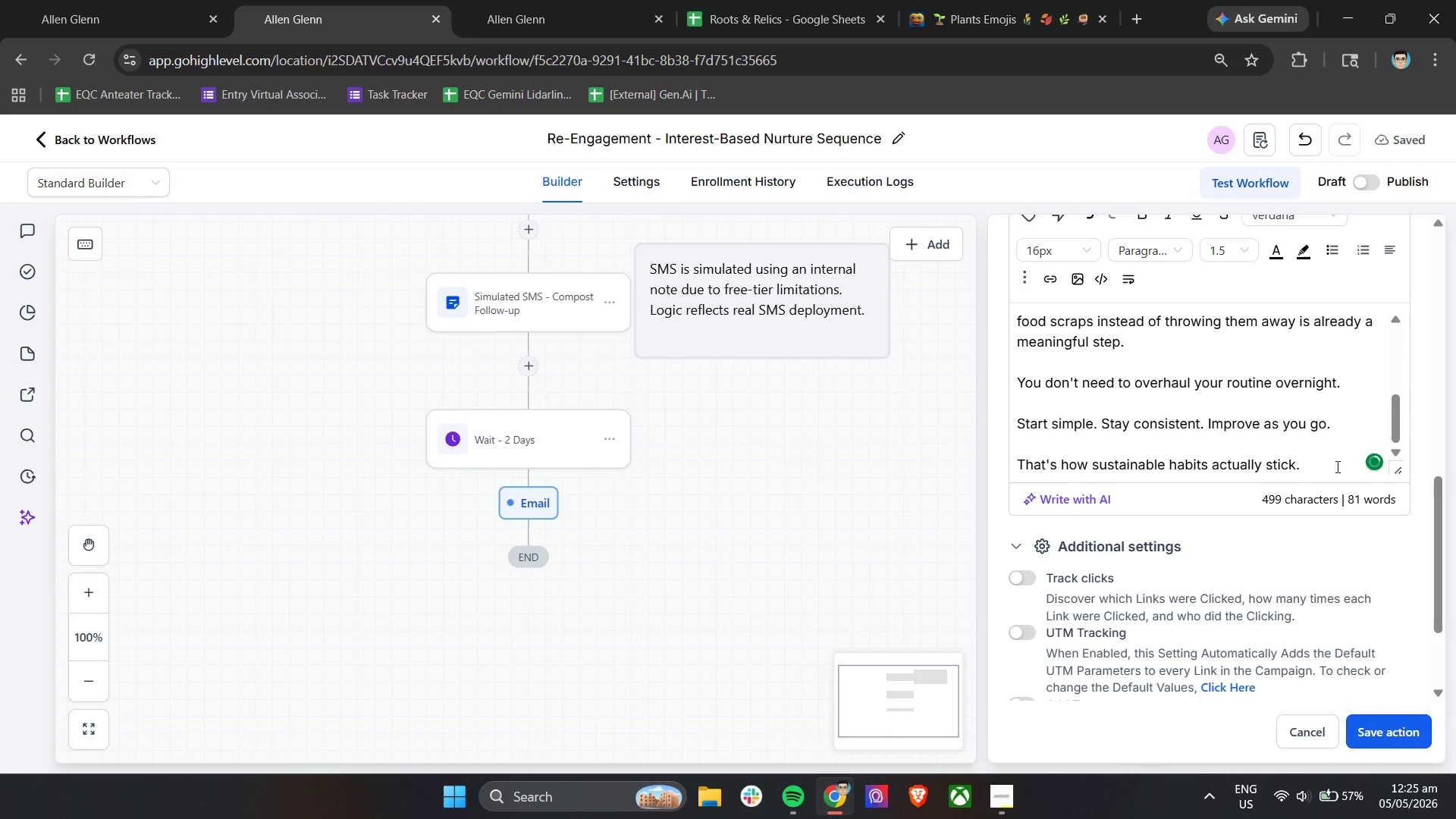 
key(Enter)
 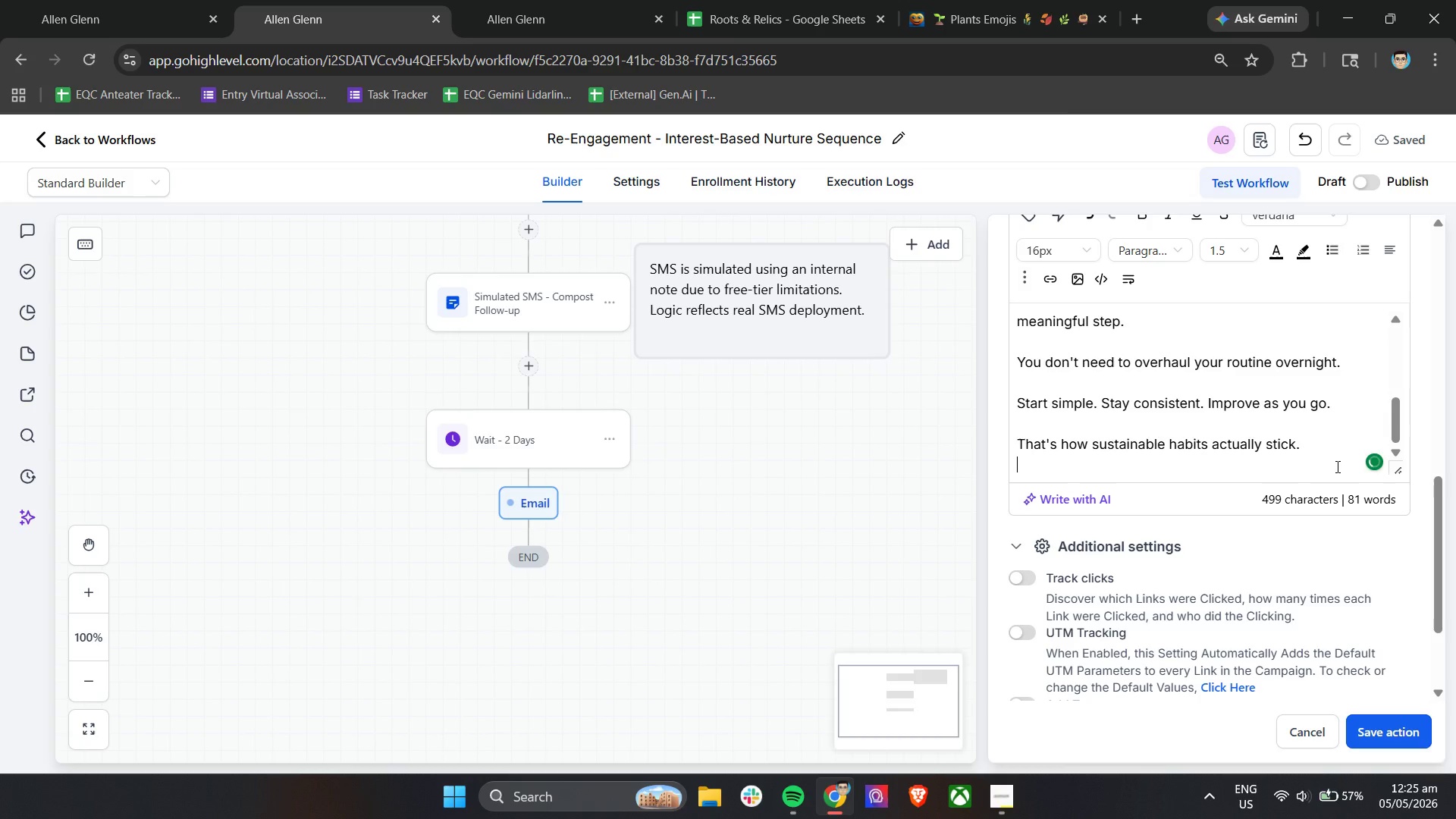 
key(Enter)
 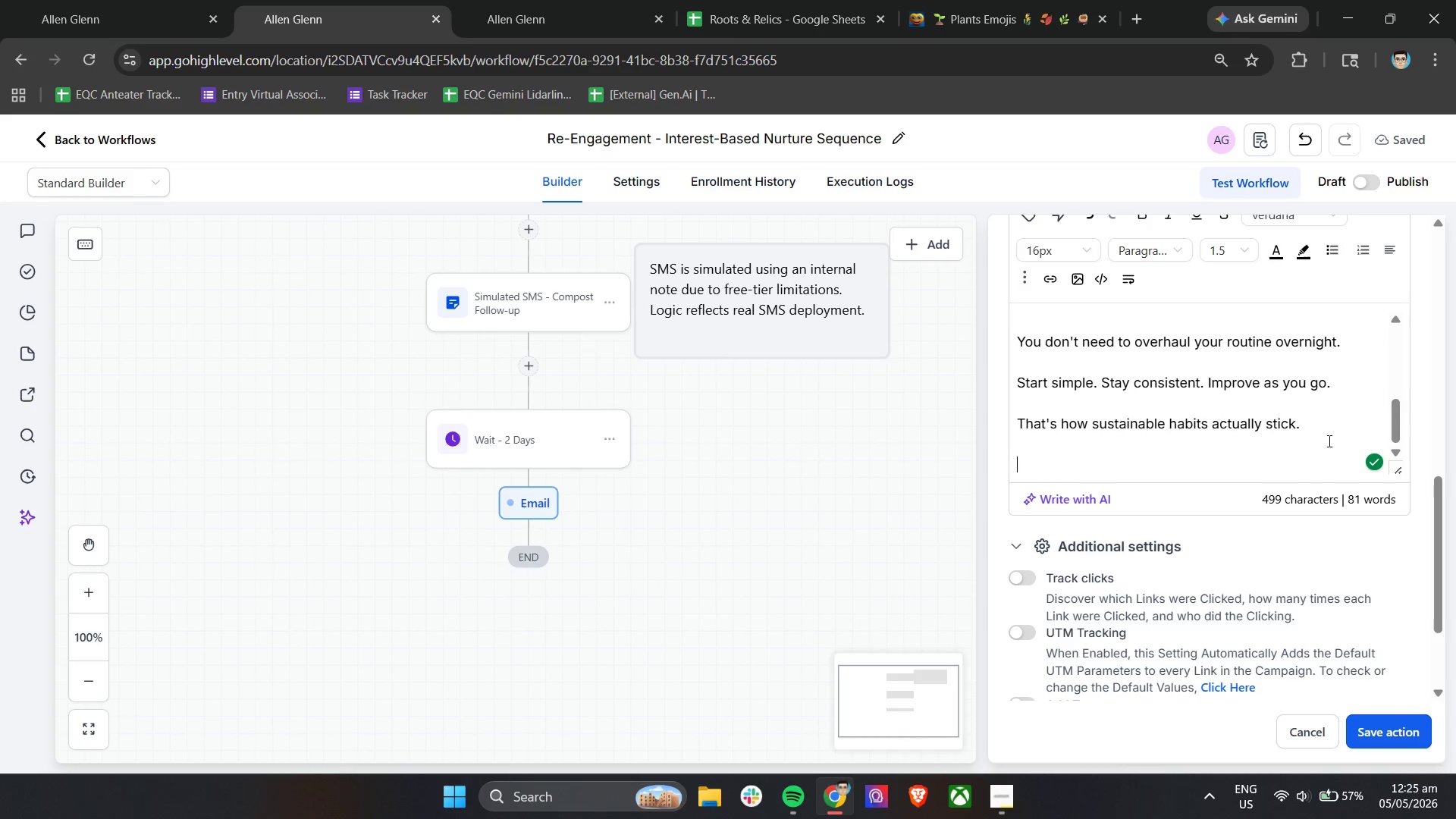 
scroll: coordinate [1292, 444], scroll_direction: up, amount: 2.0
 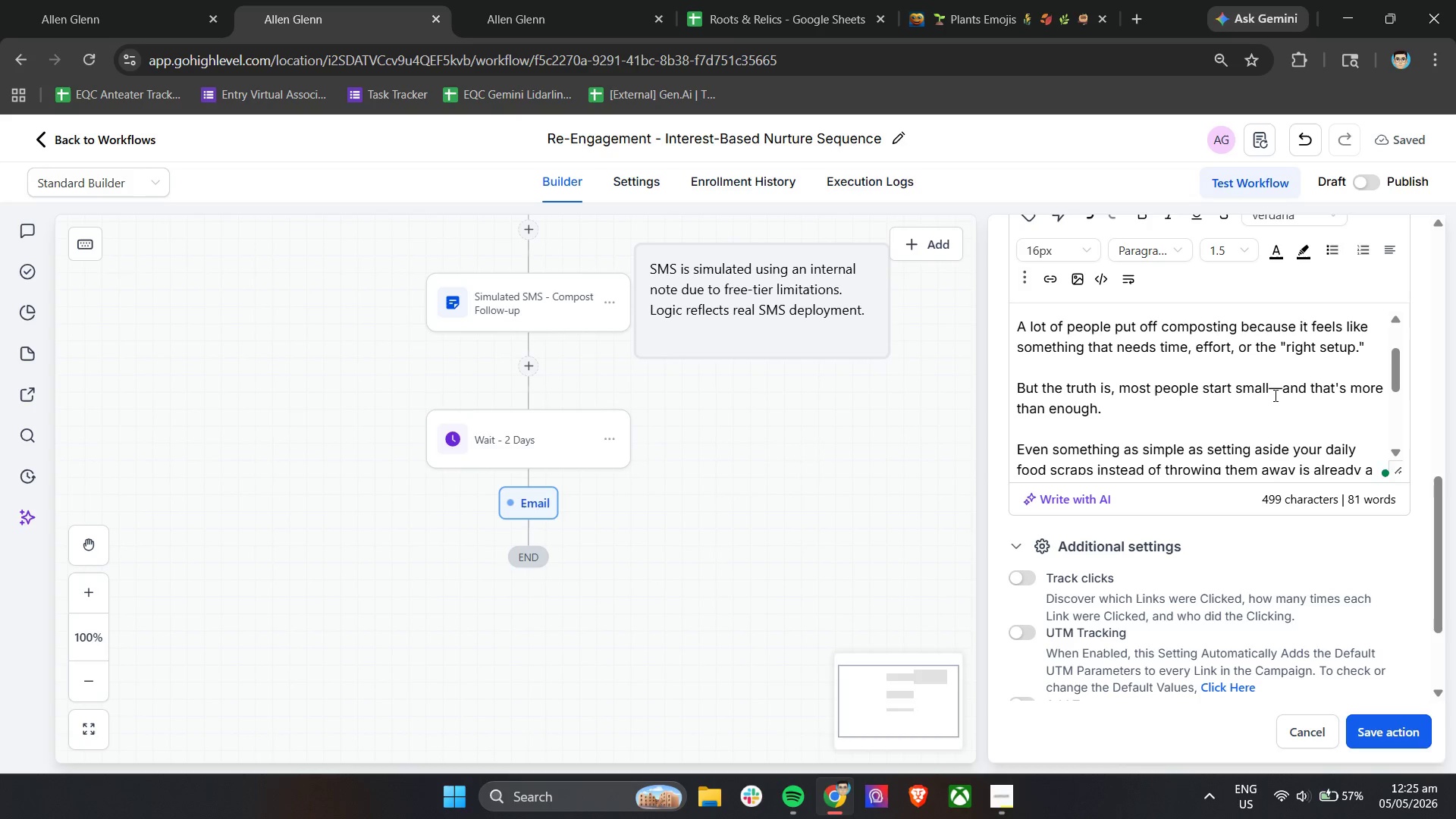 
left_click_drag(start_coordinate=[1273, 394], to_coordinate=[1279, 394])
 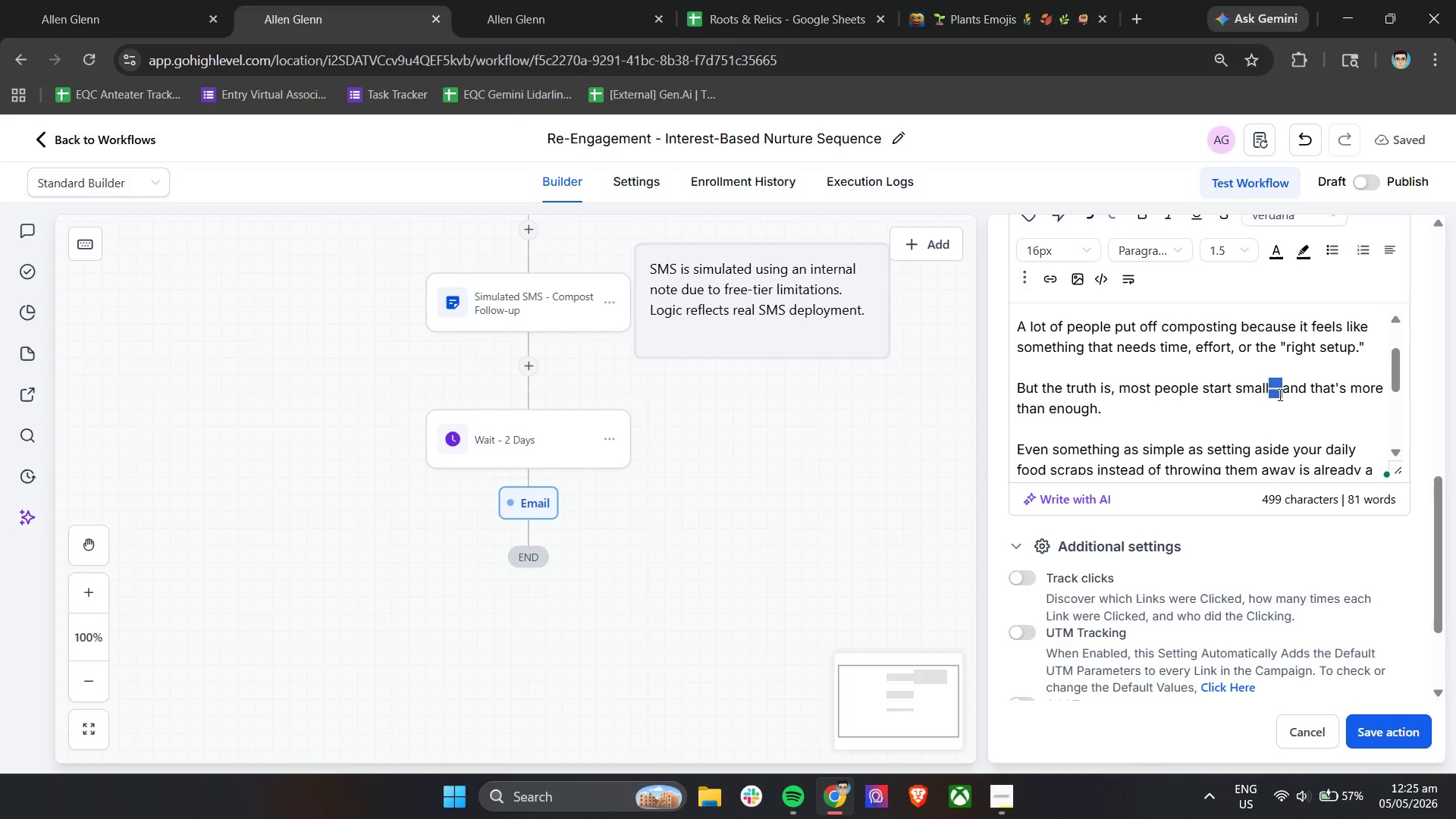 
key(Control+ControlLeft)
 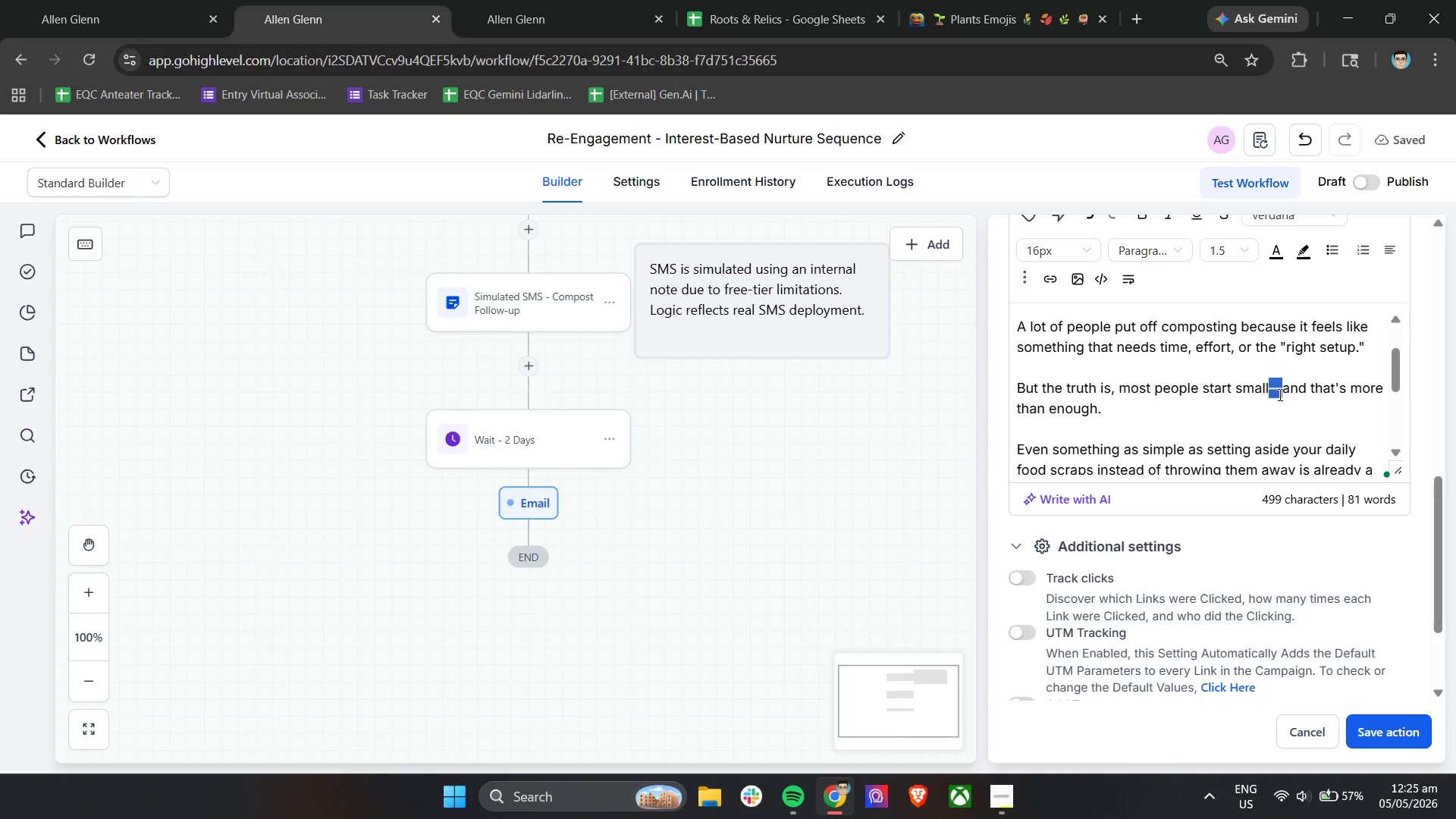 
key(Control+C)
 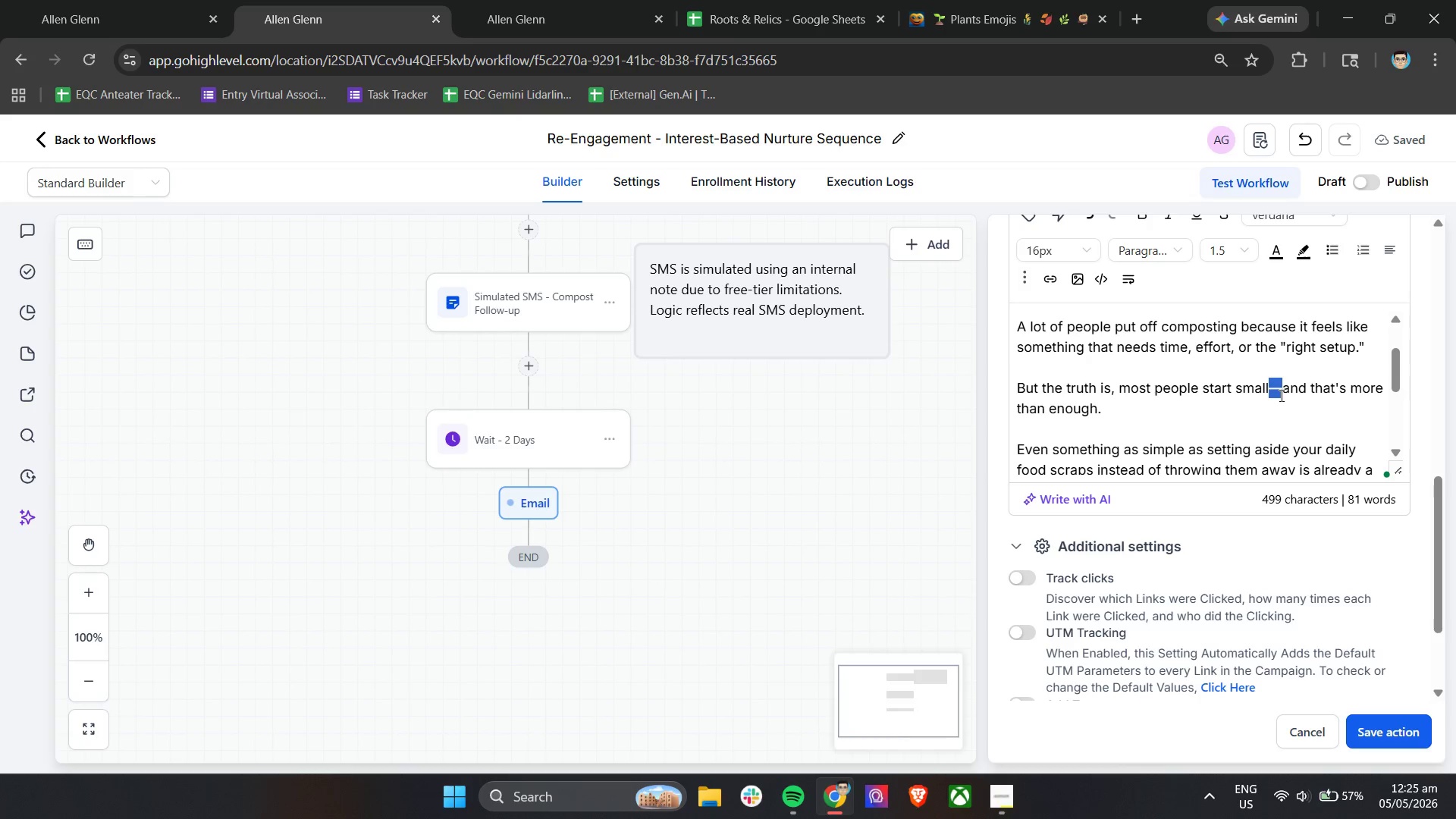 
scroll: coordinate [1280, 395], scroll_direction: down, amount: 3.0
 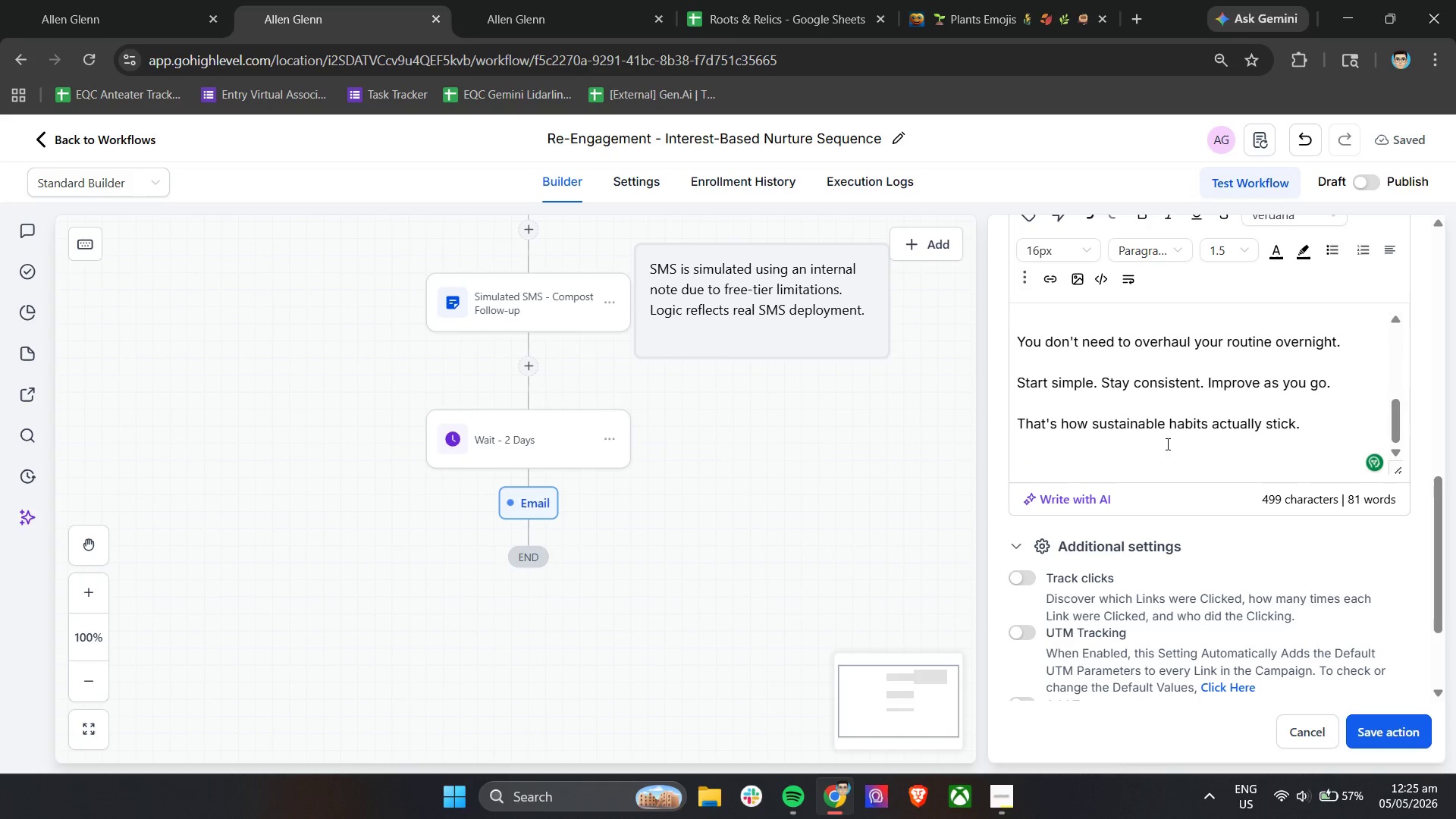 
left_click([1142, 461])
 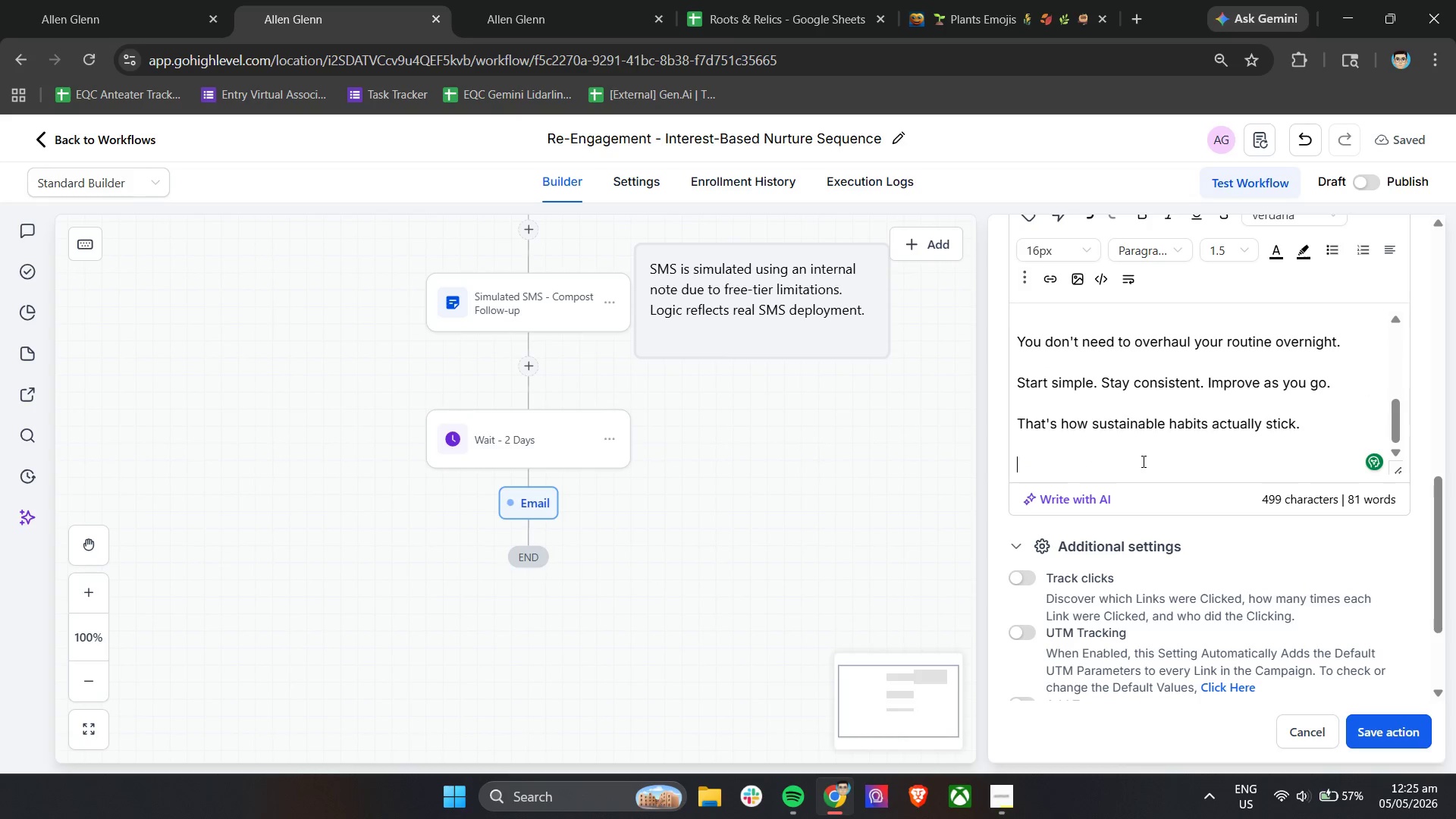 
key(Control+V)
 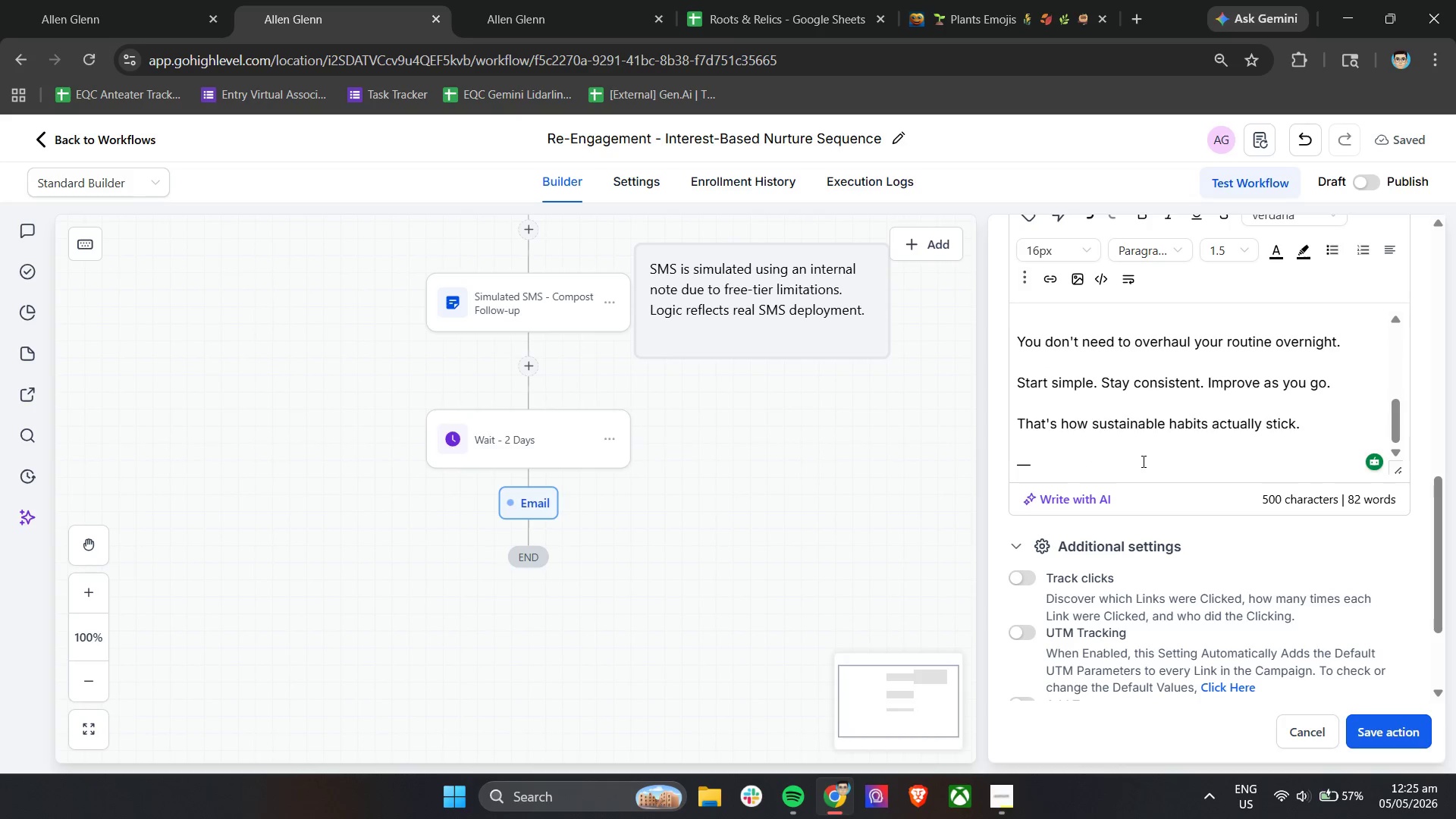 
type( Roots & Relics)
 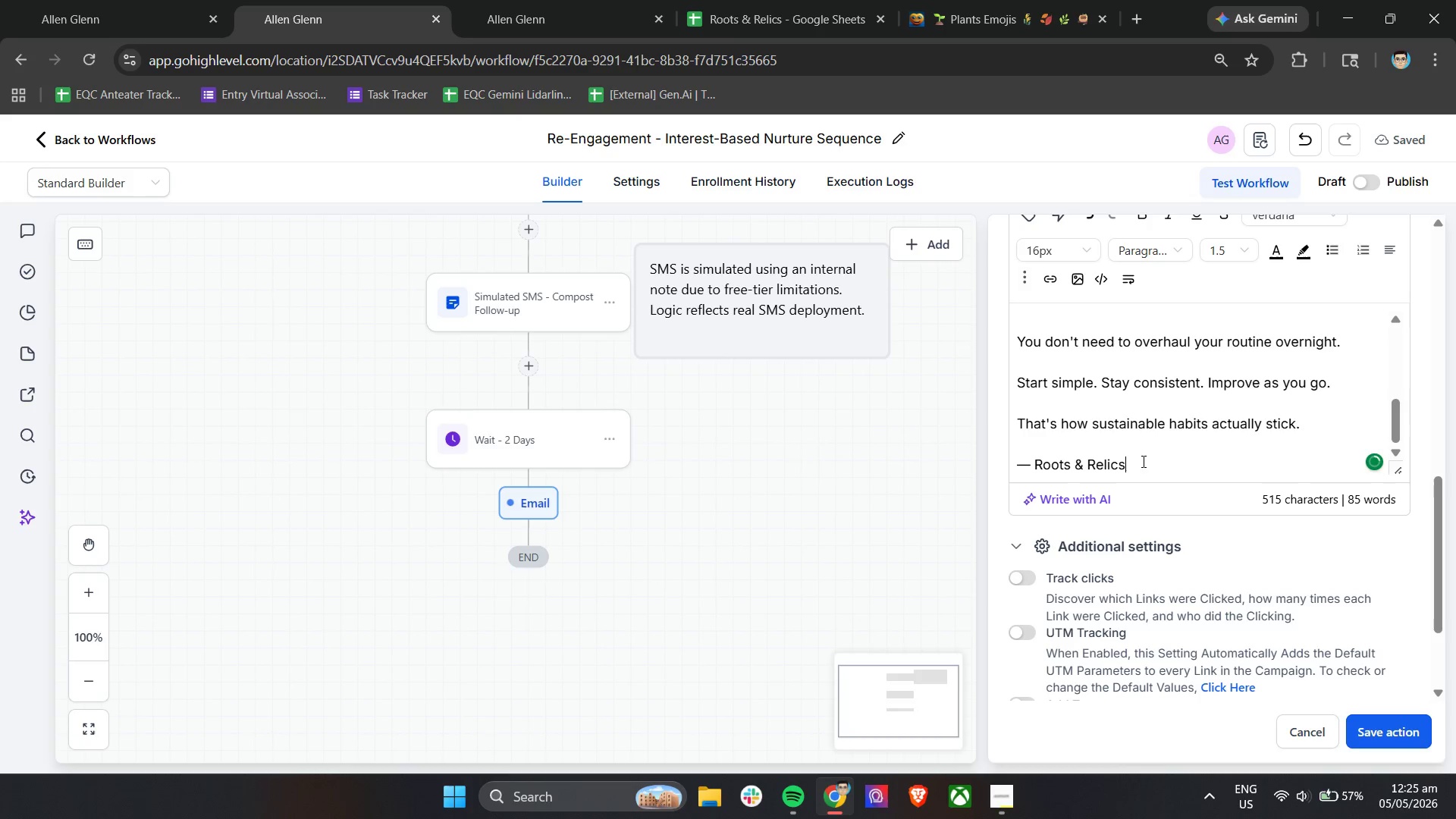 
left_click([1025, 582])
 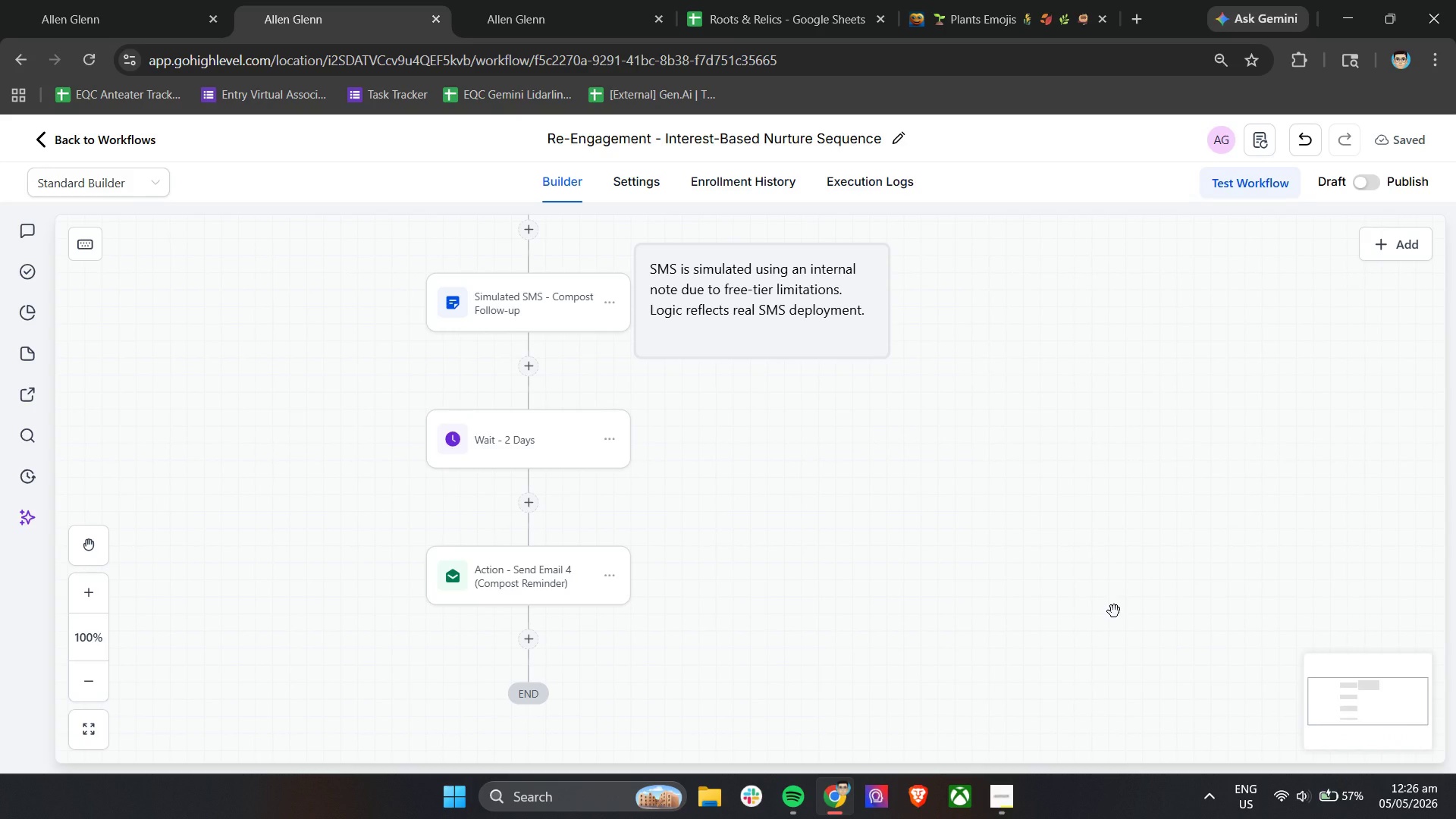 
wait(14.09)
 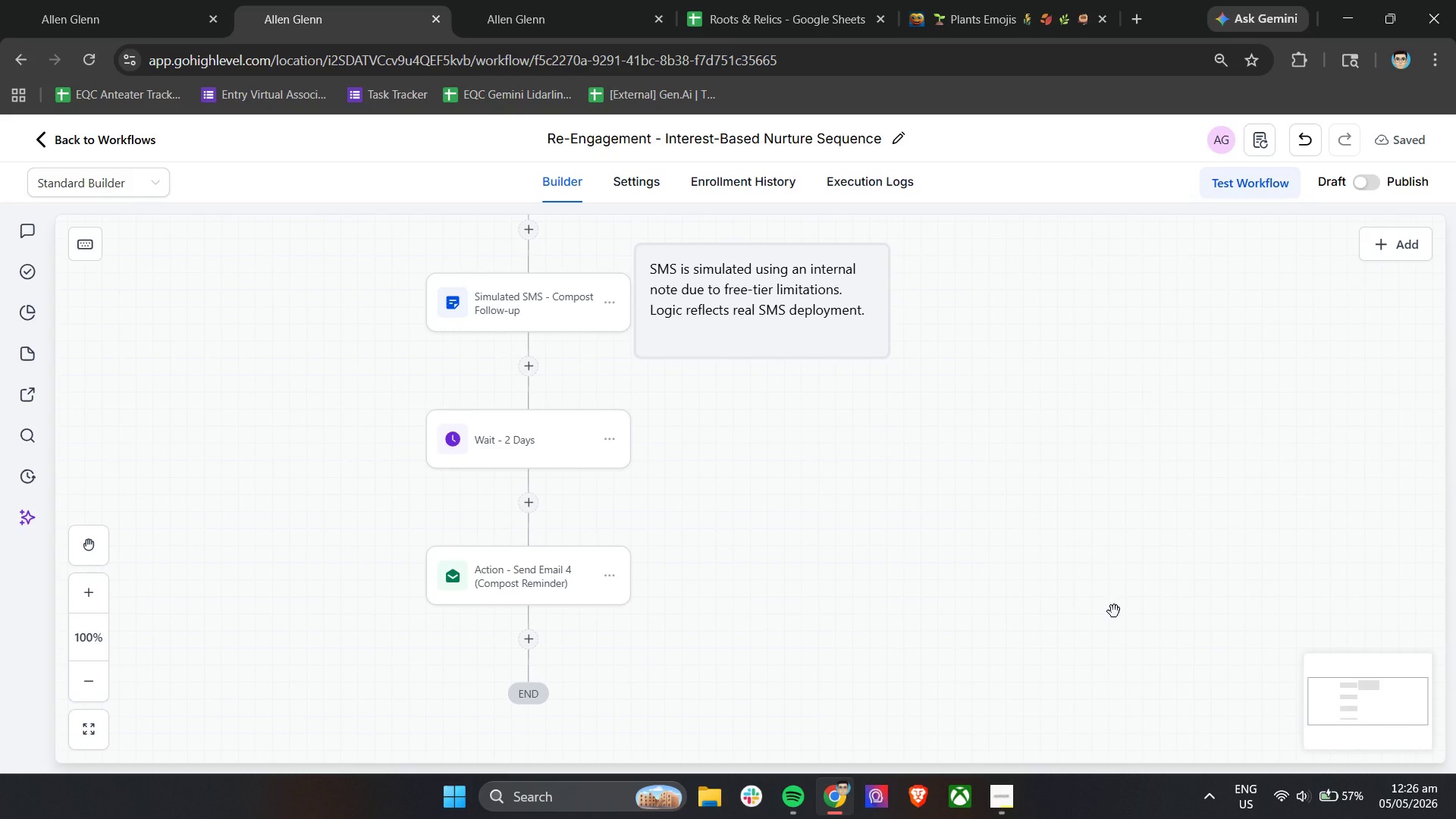 
left_click([1094, 463])
 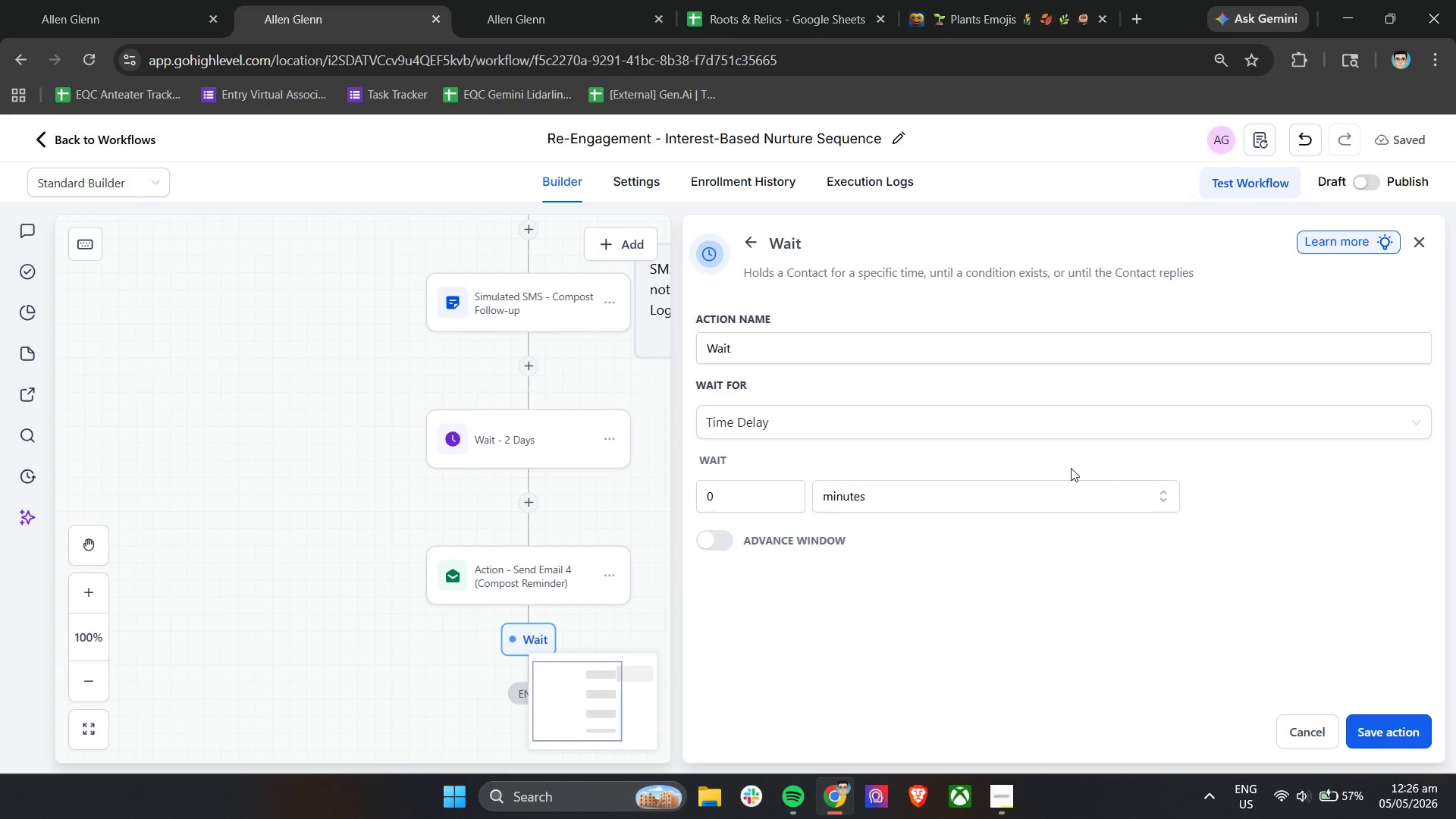 
wait(7.78)
 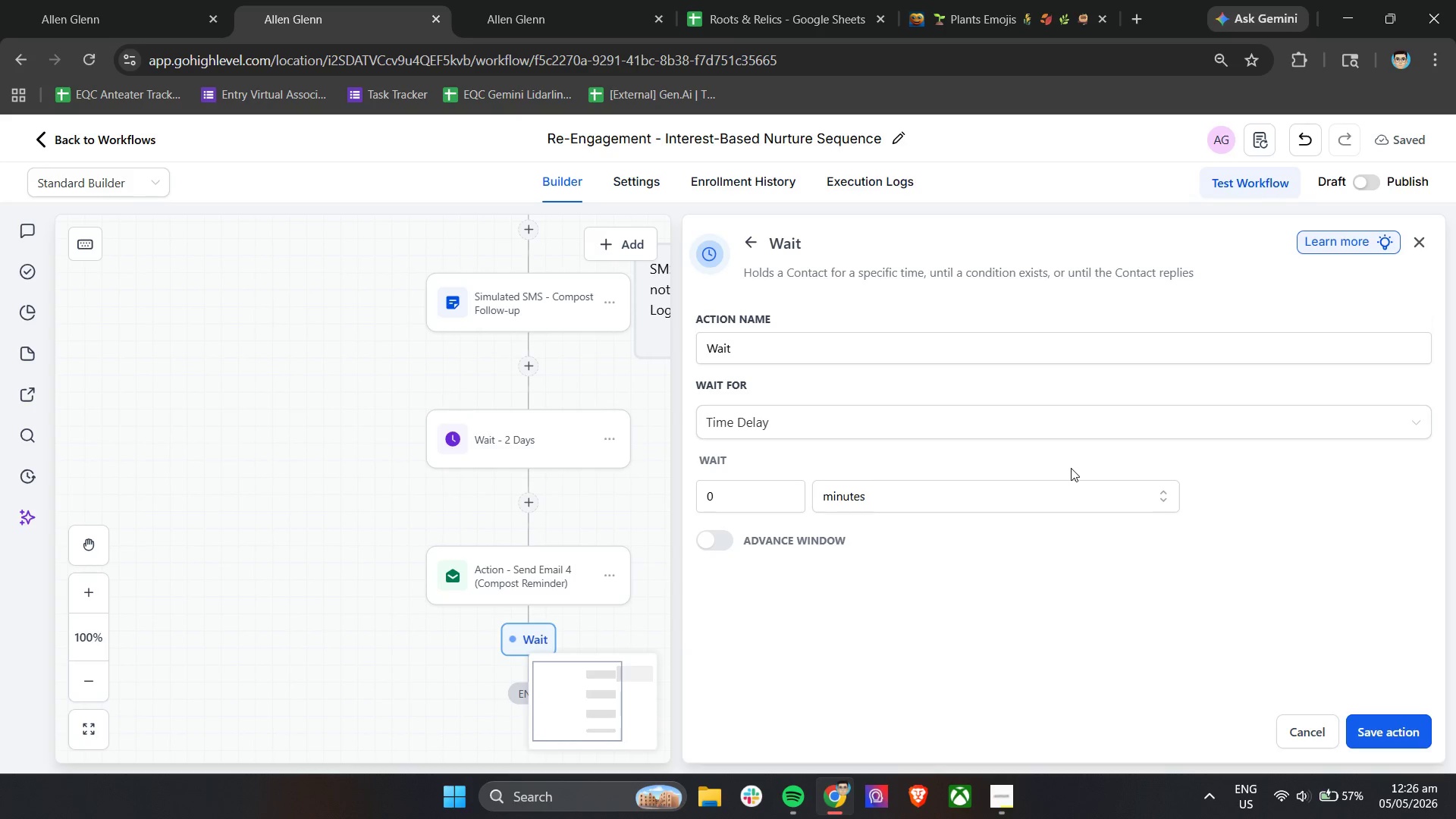 
left_click([810, 353])
 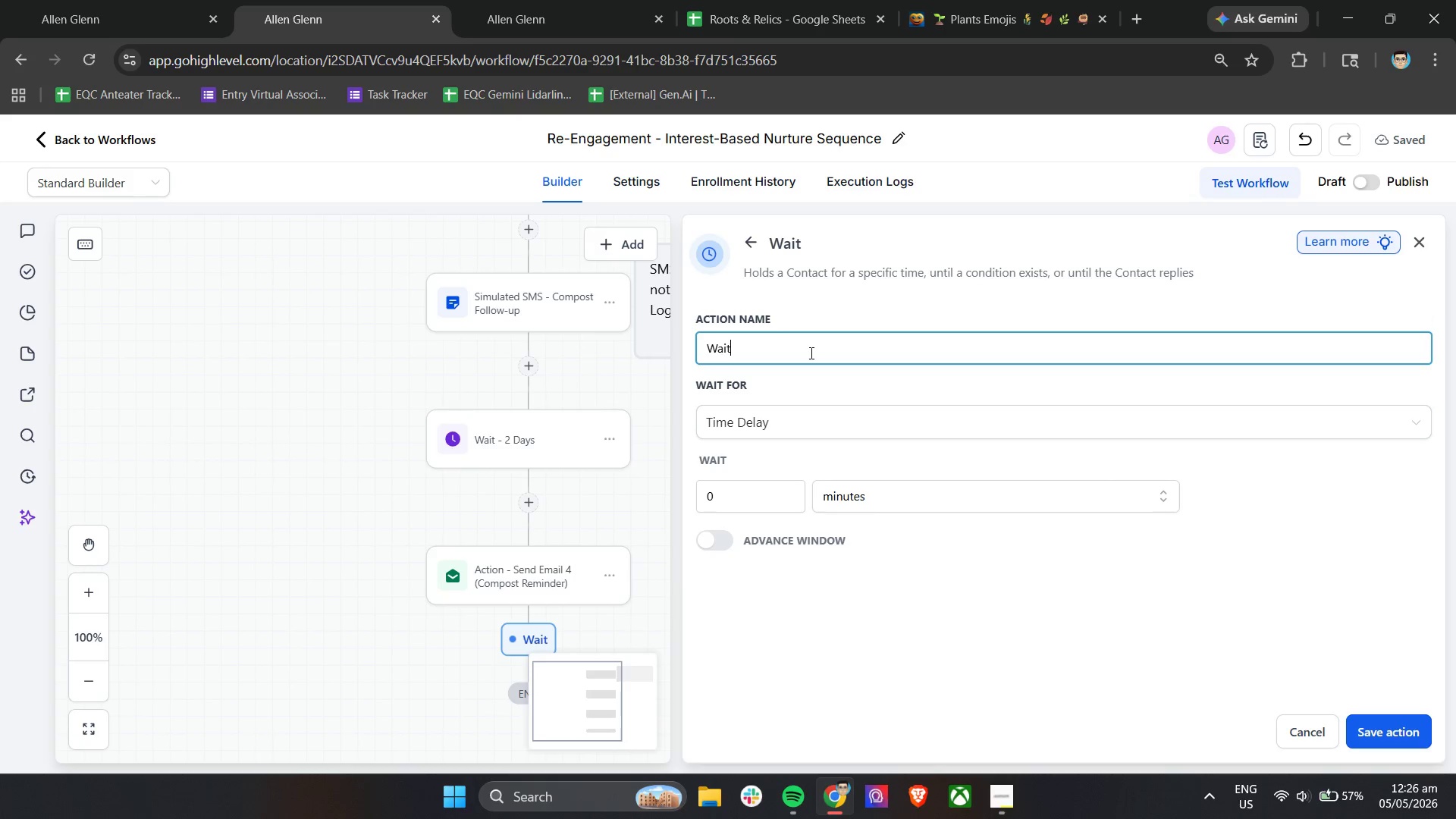 
type( - 3 Days)
 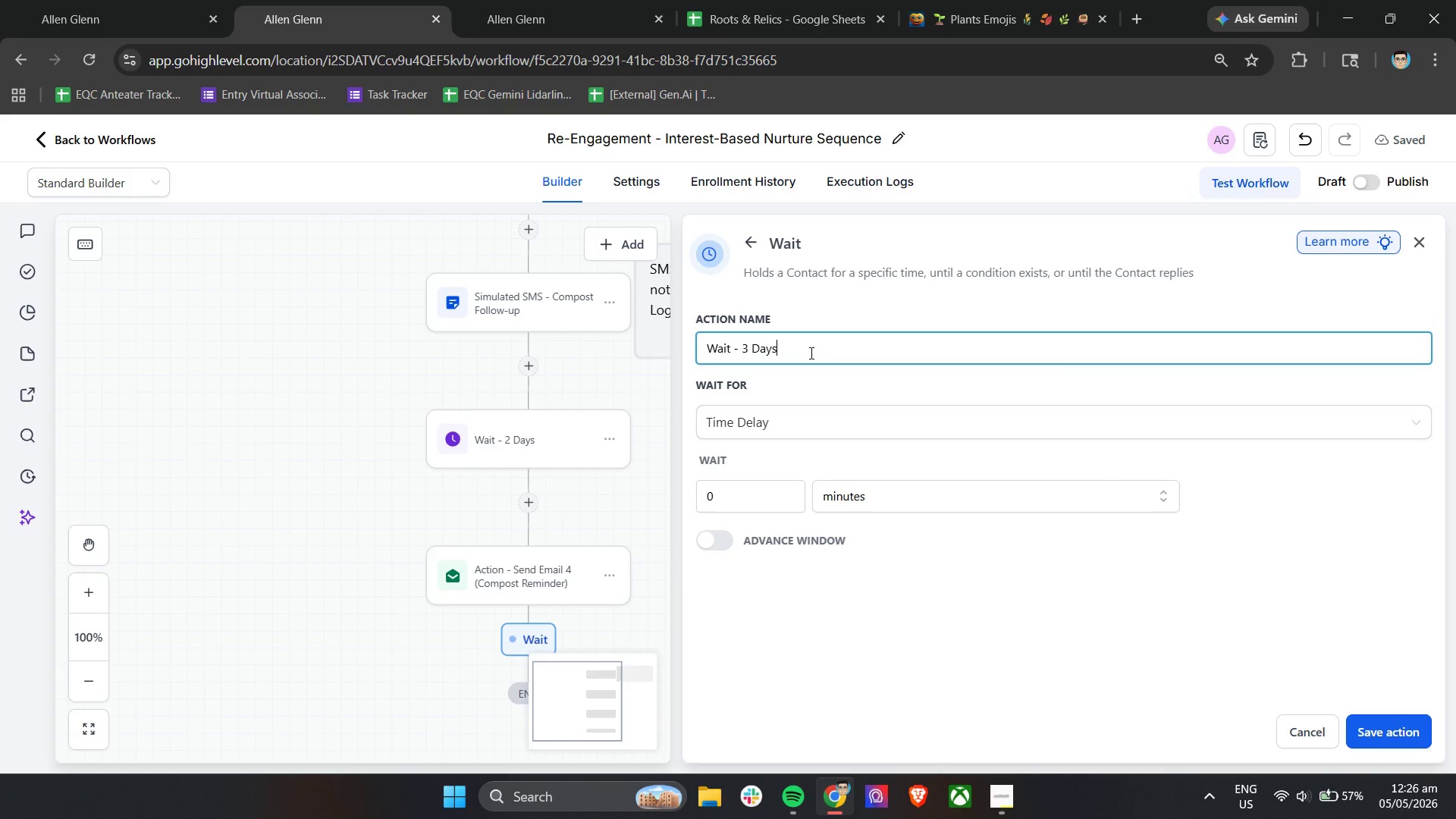 
left_click_drag(start_coordinate=[764, 491], to_coordinate=[637, 496])
 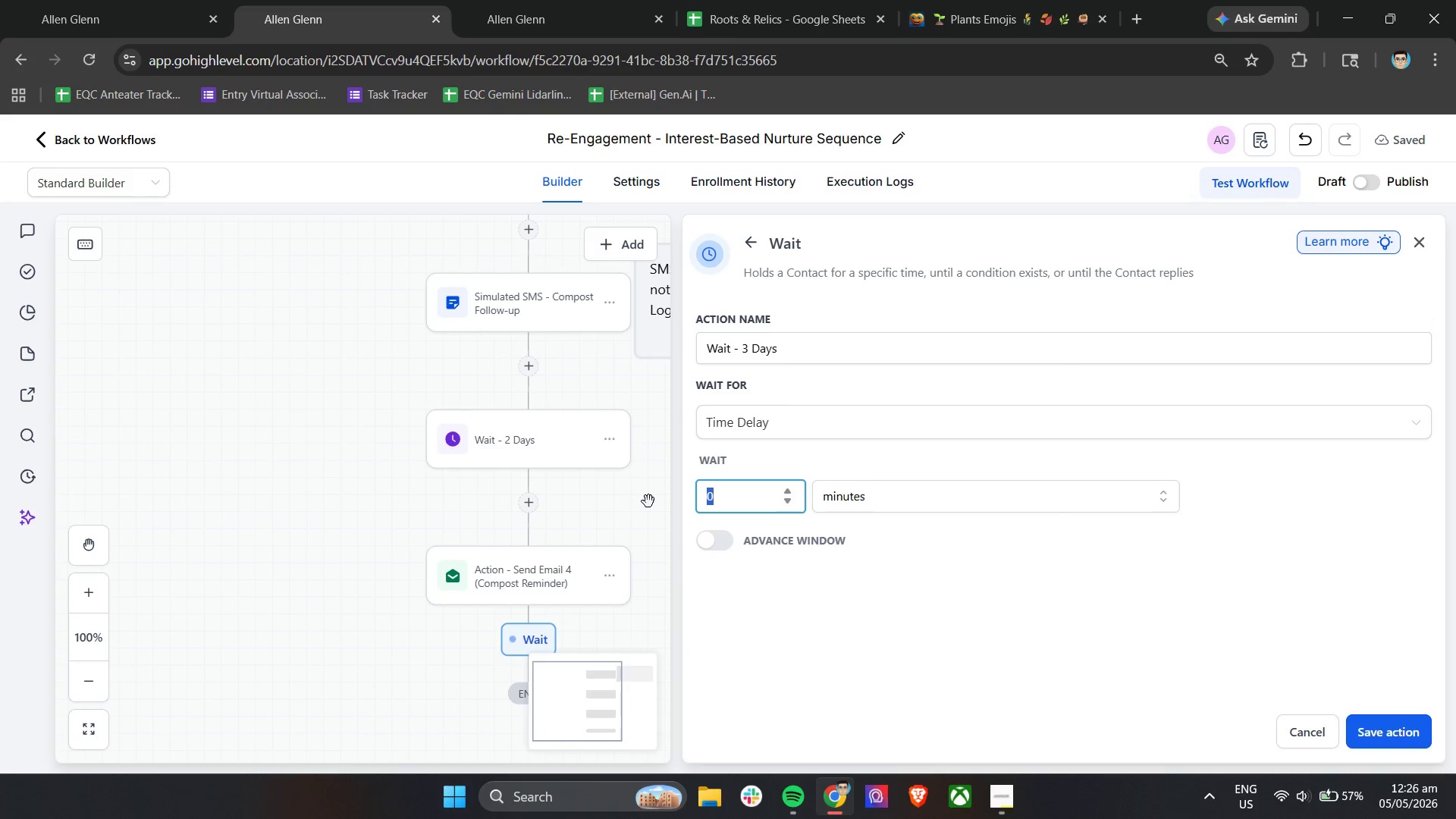 
key(3)
 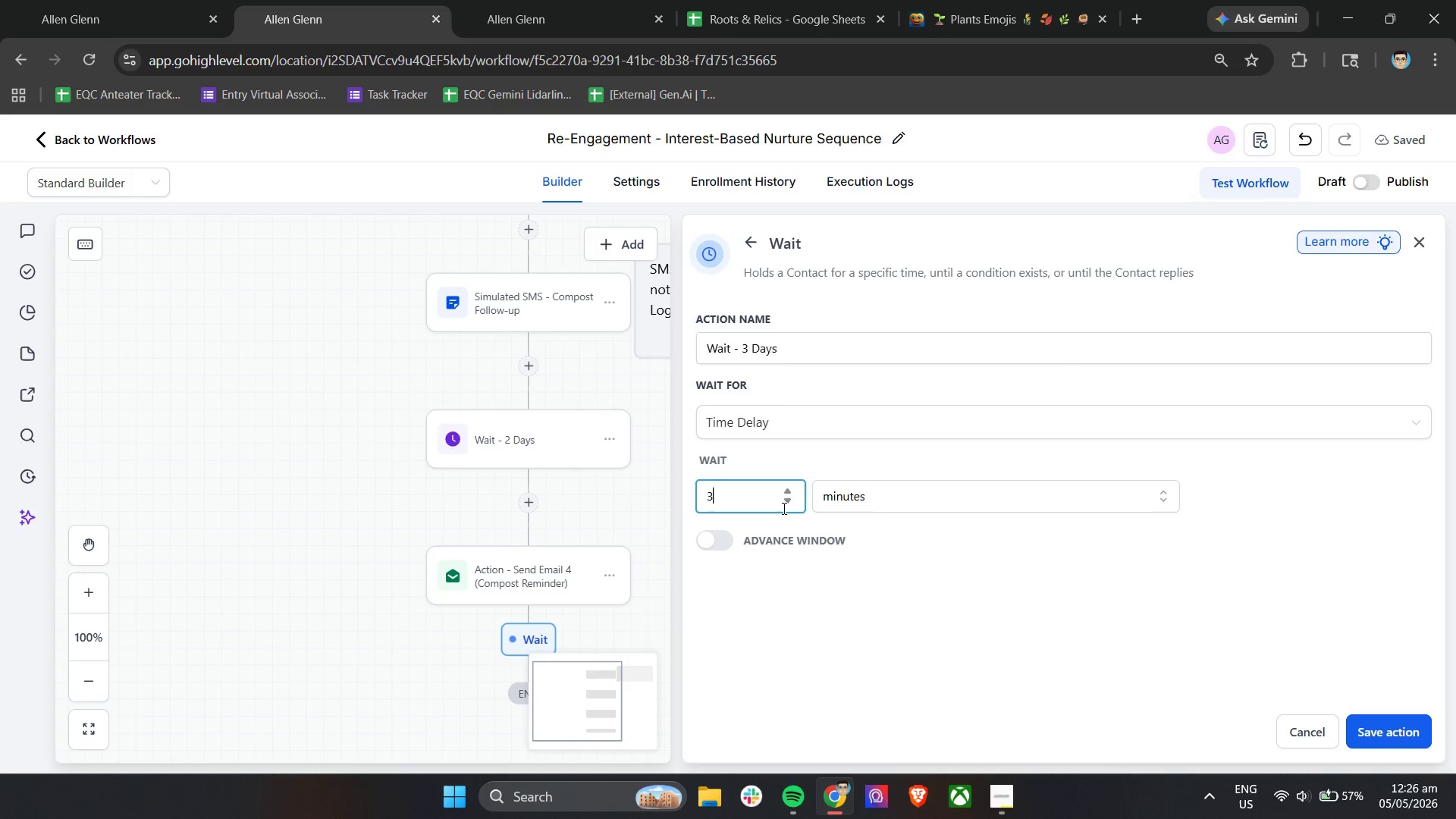 
left_click([905, 507])
 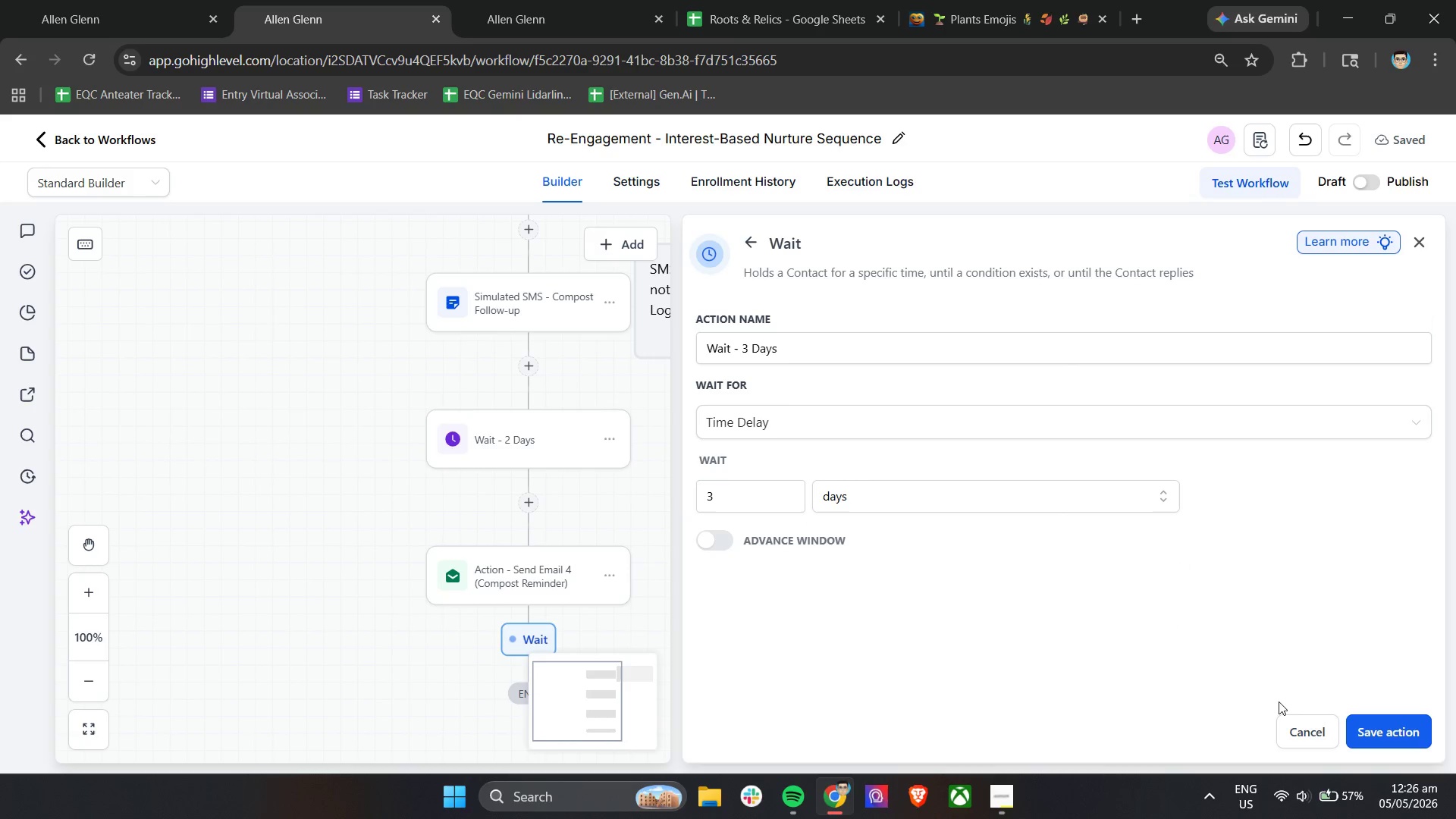 
left_click([1377, 732])
 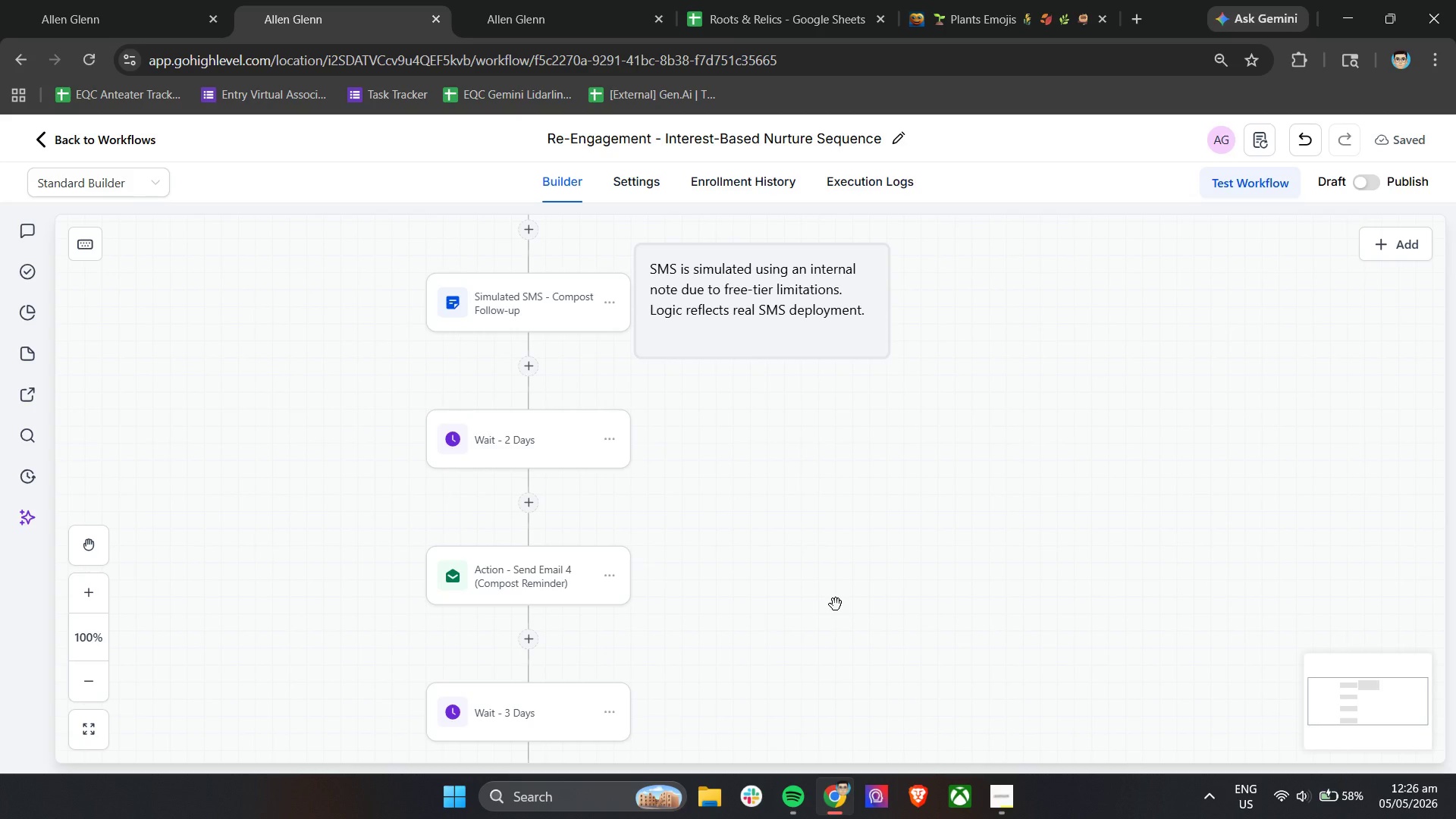 
wait(18.02)
 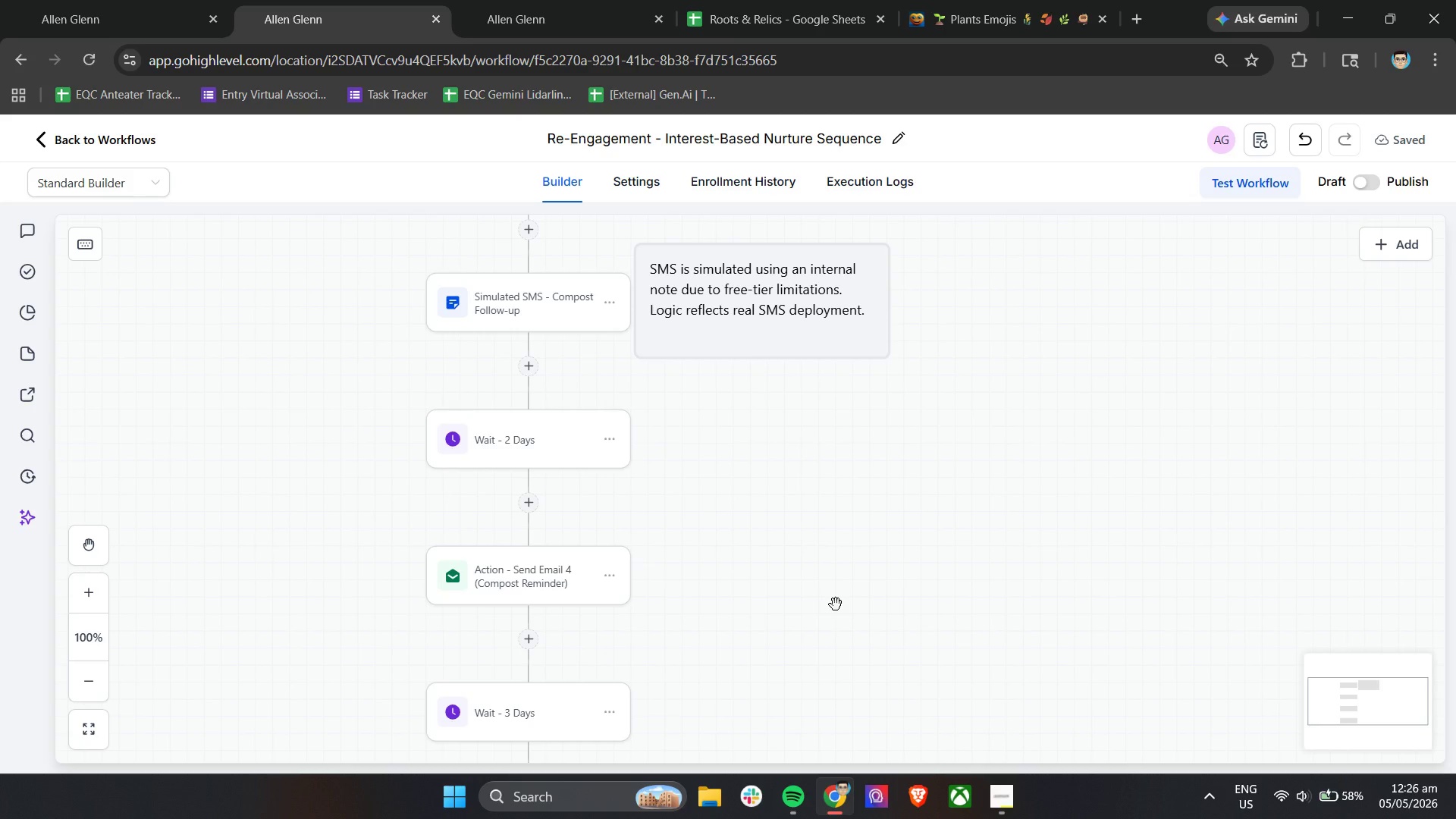 
double_click([573, 566])
 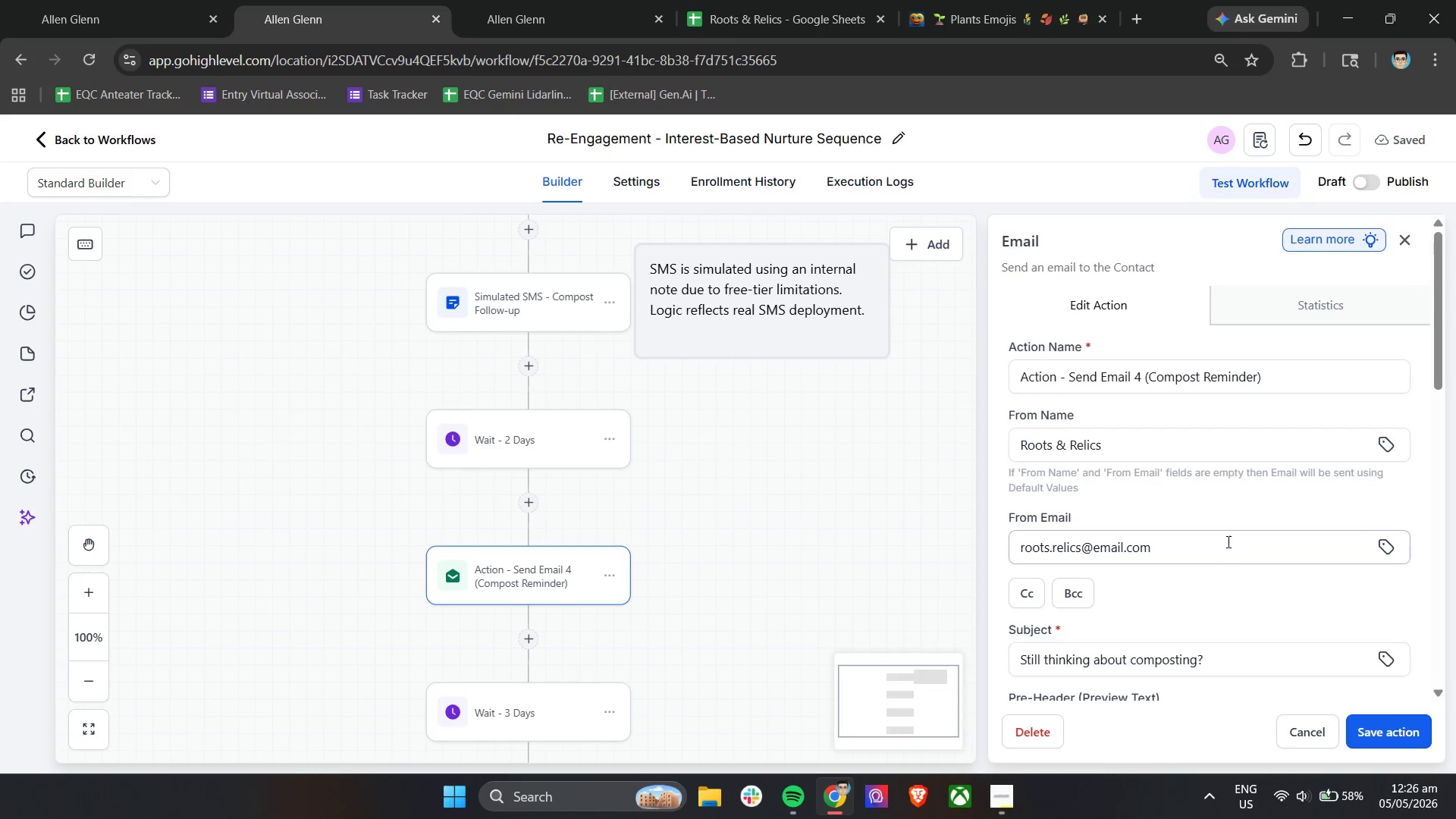 
scroll: coordinate [1245, 529], scroll_direction: down, amount: 14.0
 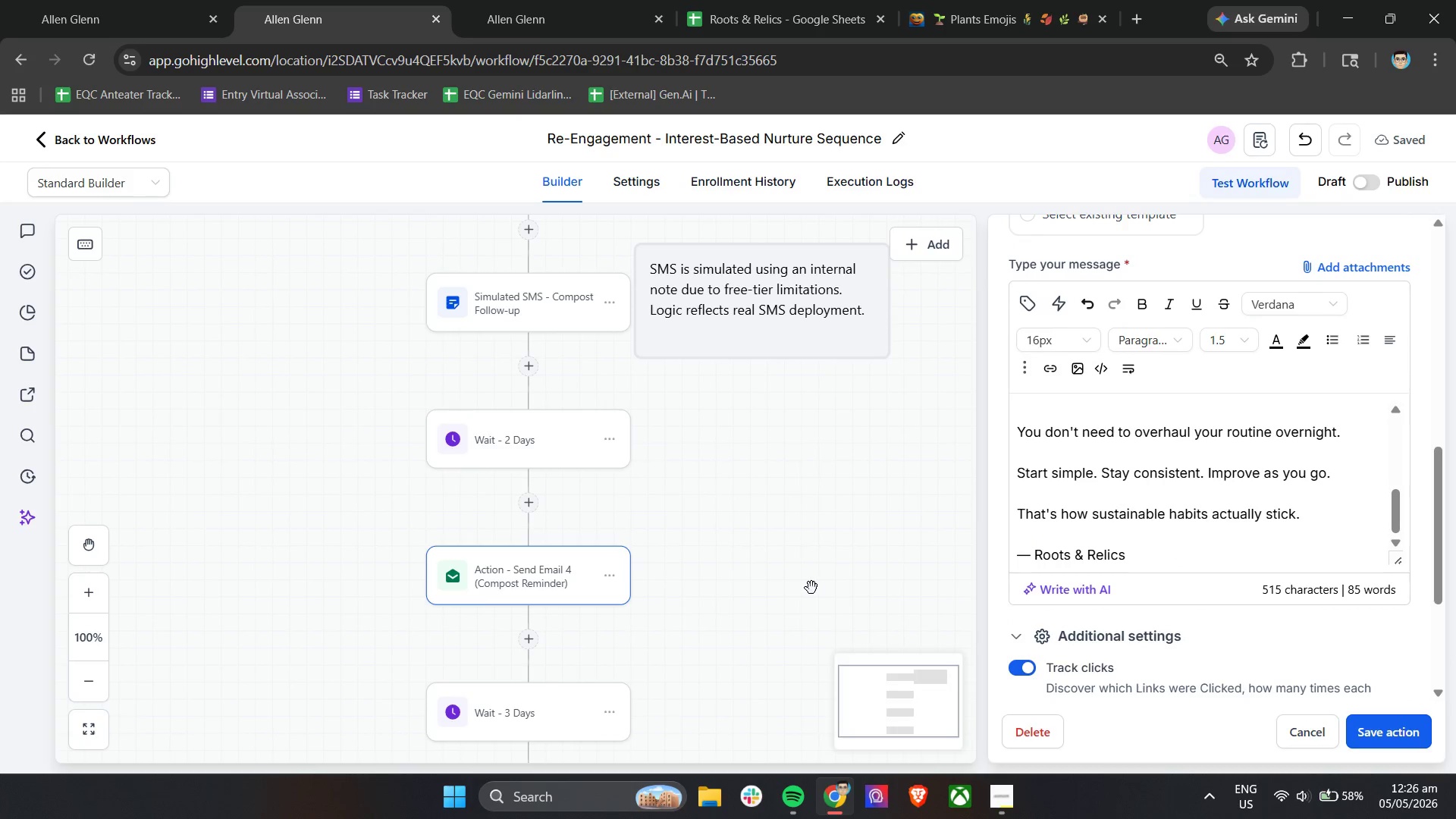 
left_click([805, 586])
 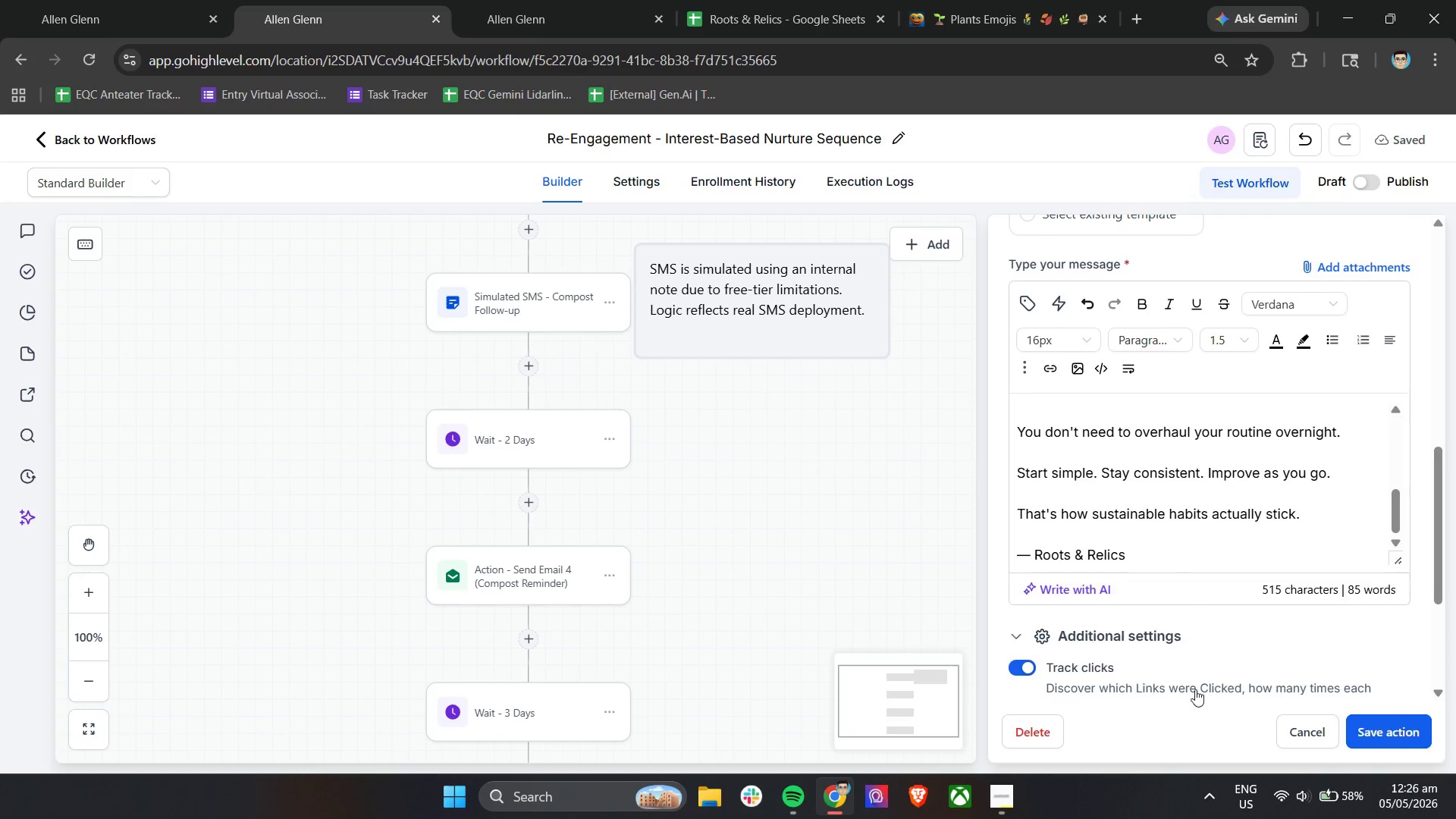 
scroll: coordinate [731, 572], scroll_direction: down, amount: 4.0
 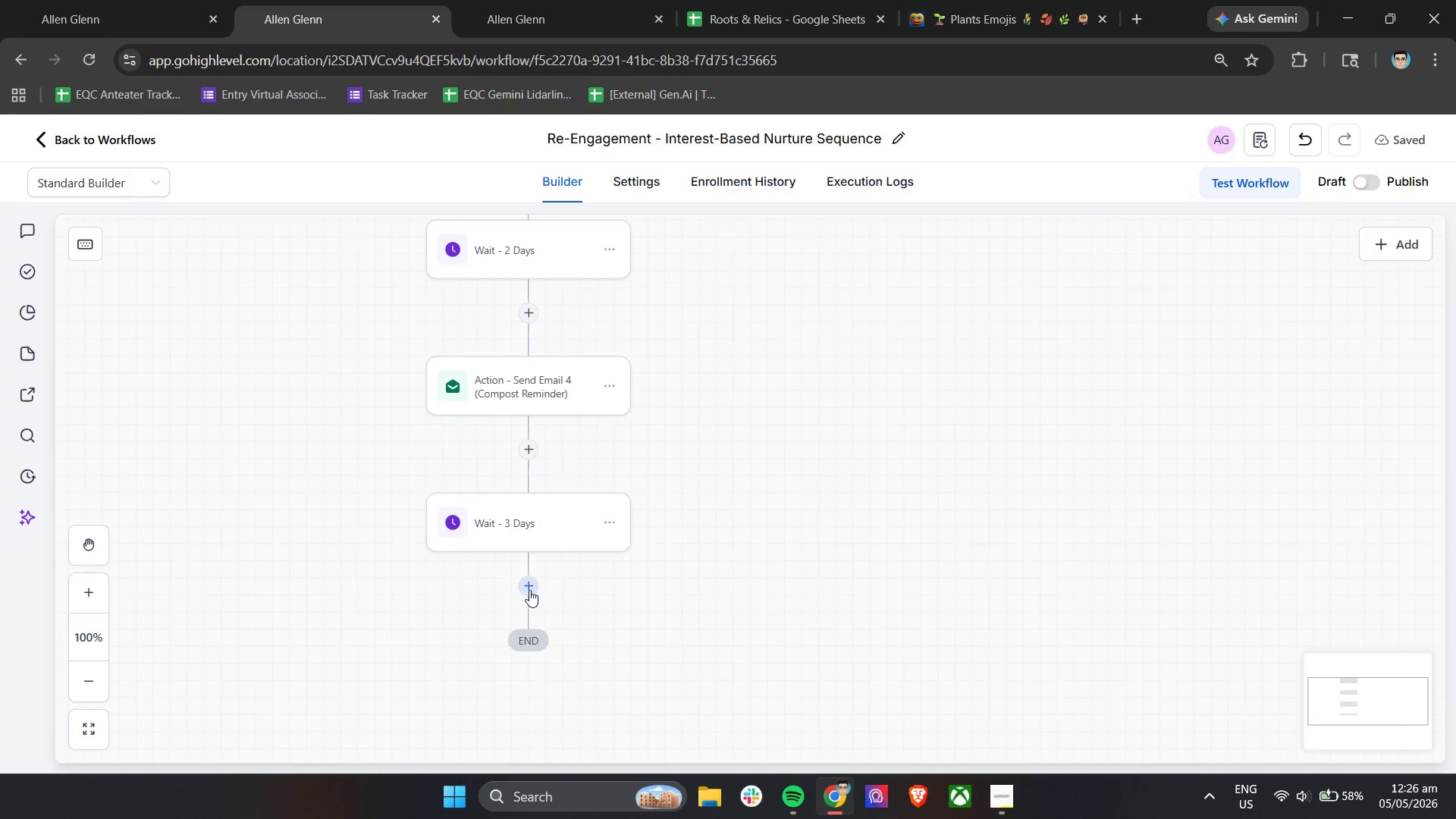 
left_click([529, 590])
 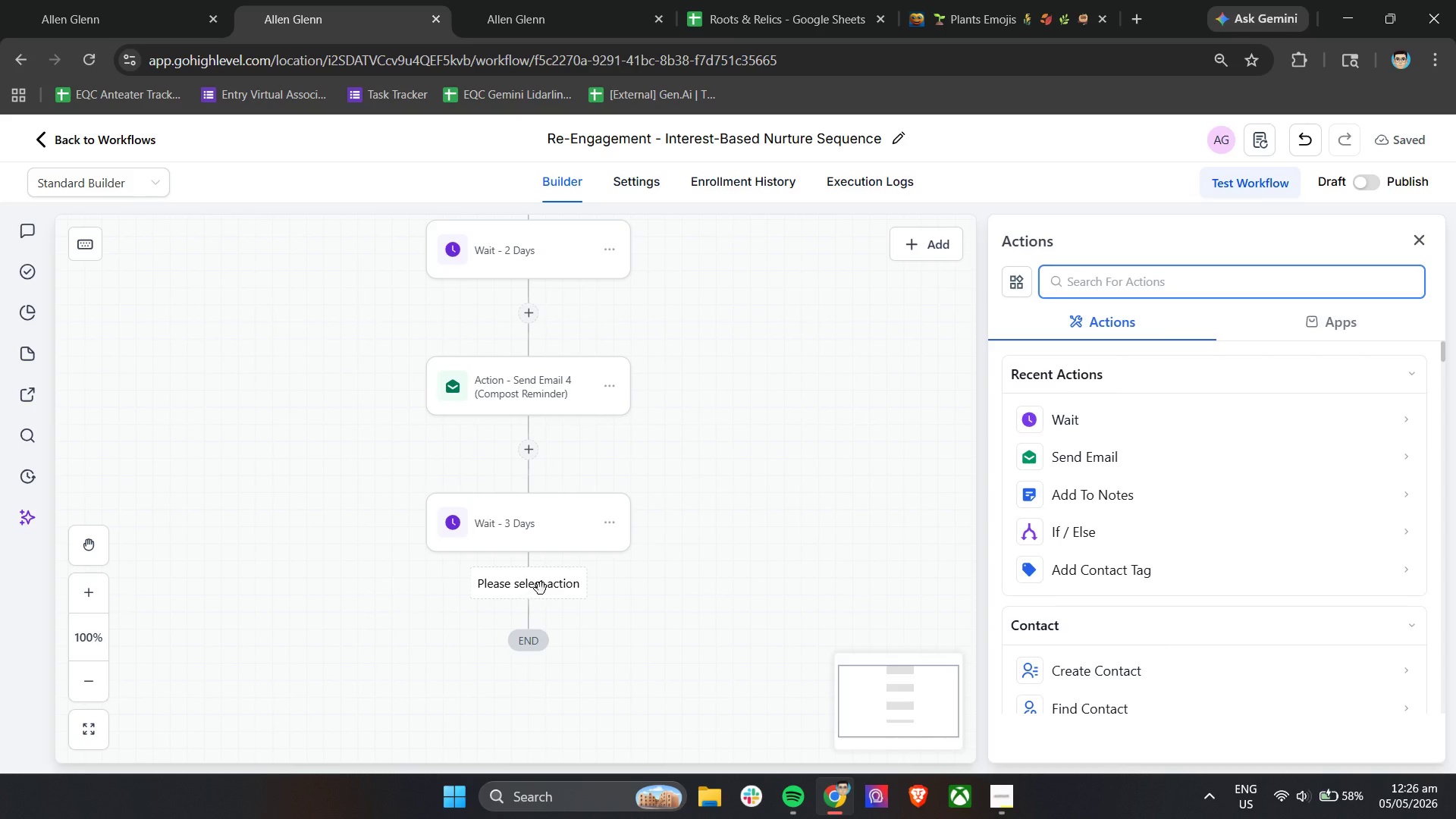 
double_click([1095, 450])
 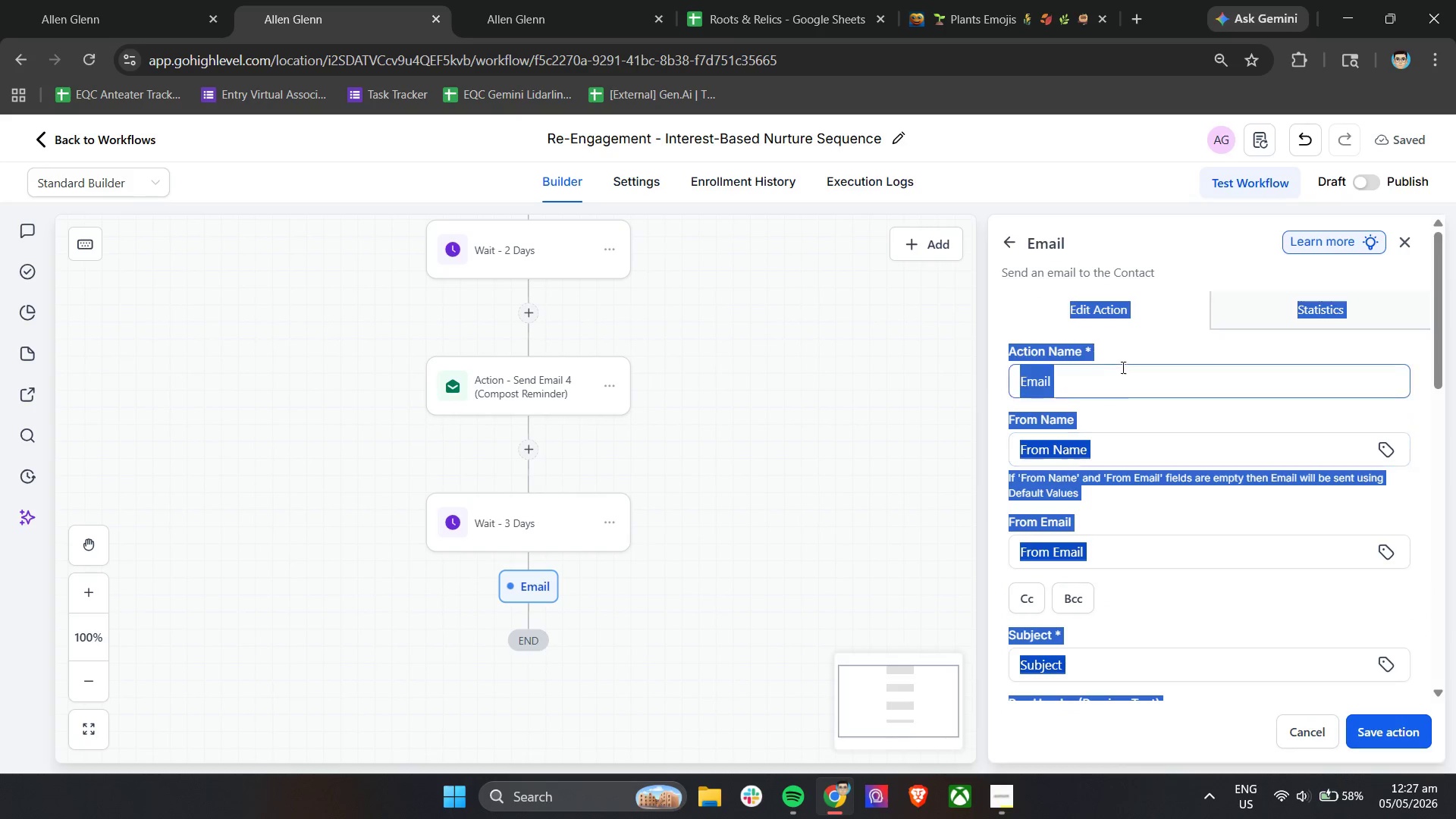 
double_click([1109, 376])
 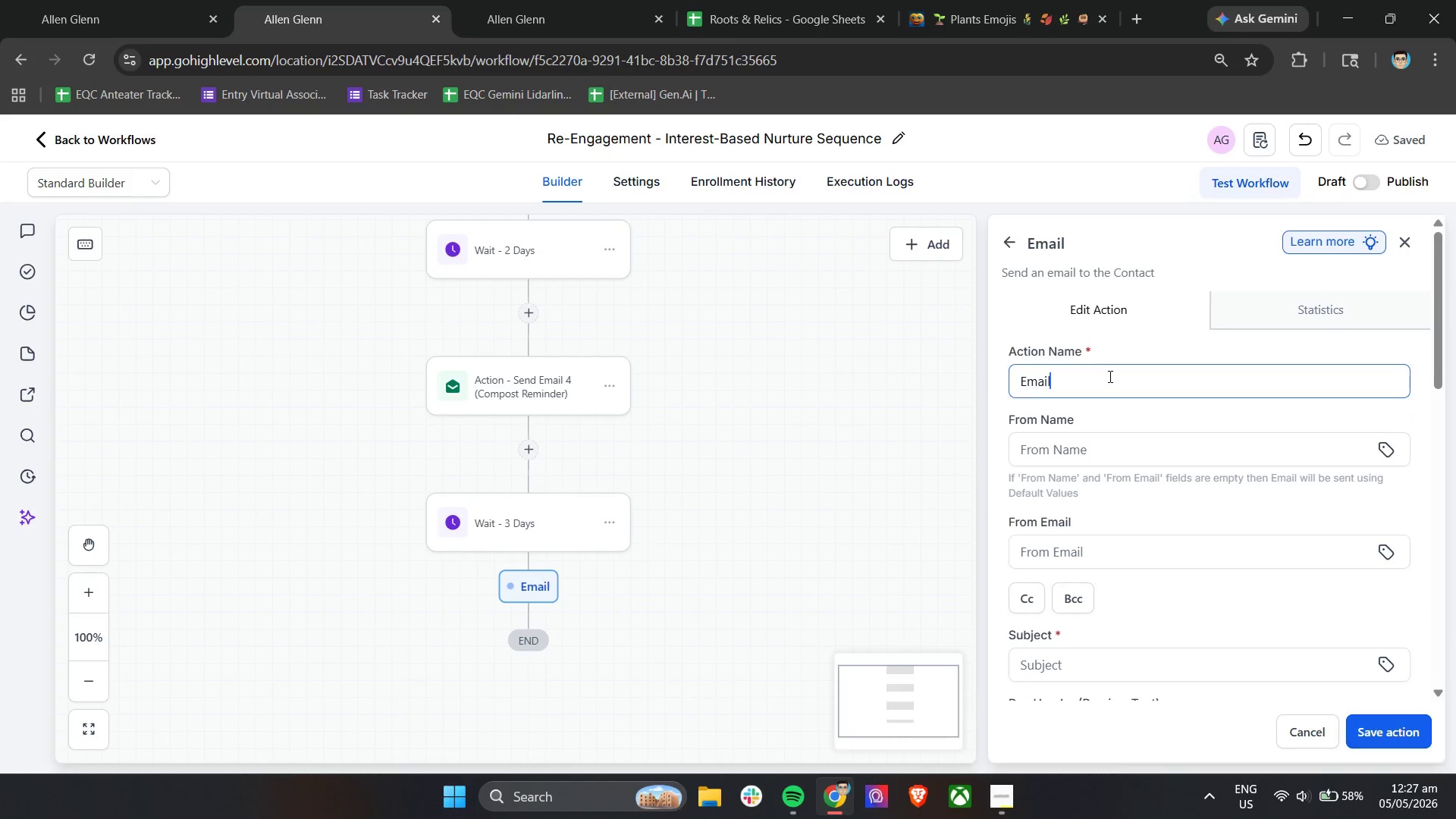 
triple_click([1109, 376])
 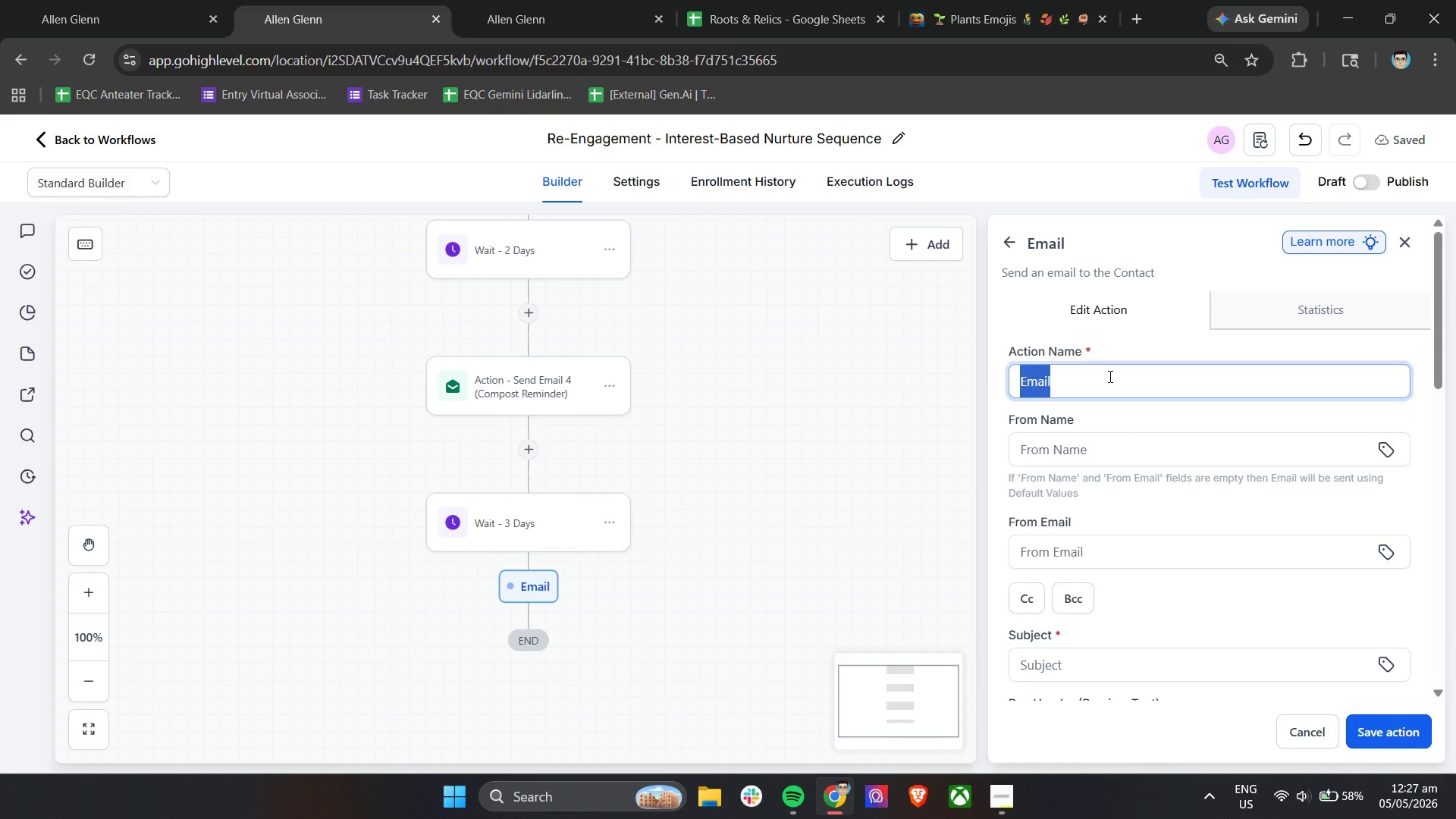 
type(ction - Sned )
key(Backspace)
key(Backspace)
key(Backspace)
type(e)
key(Backspace)
key(Backspace)
type(end Email 5 (com)
key(Backspace)
key(Backspace)
key(Backspace)
type(Compost Final Nudge))
 